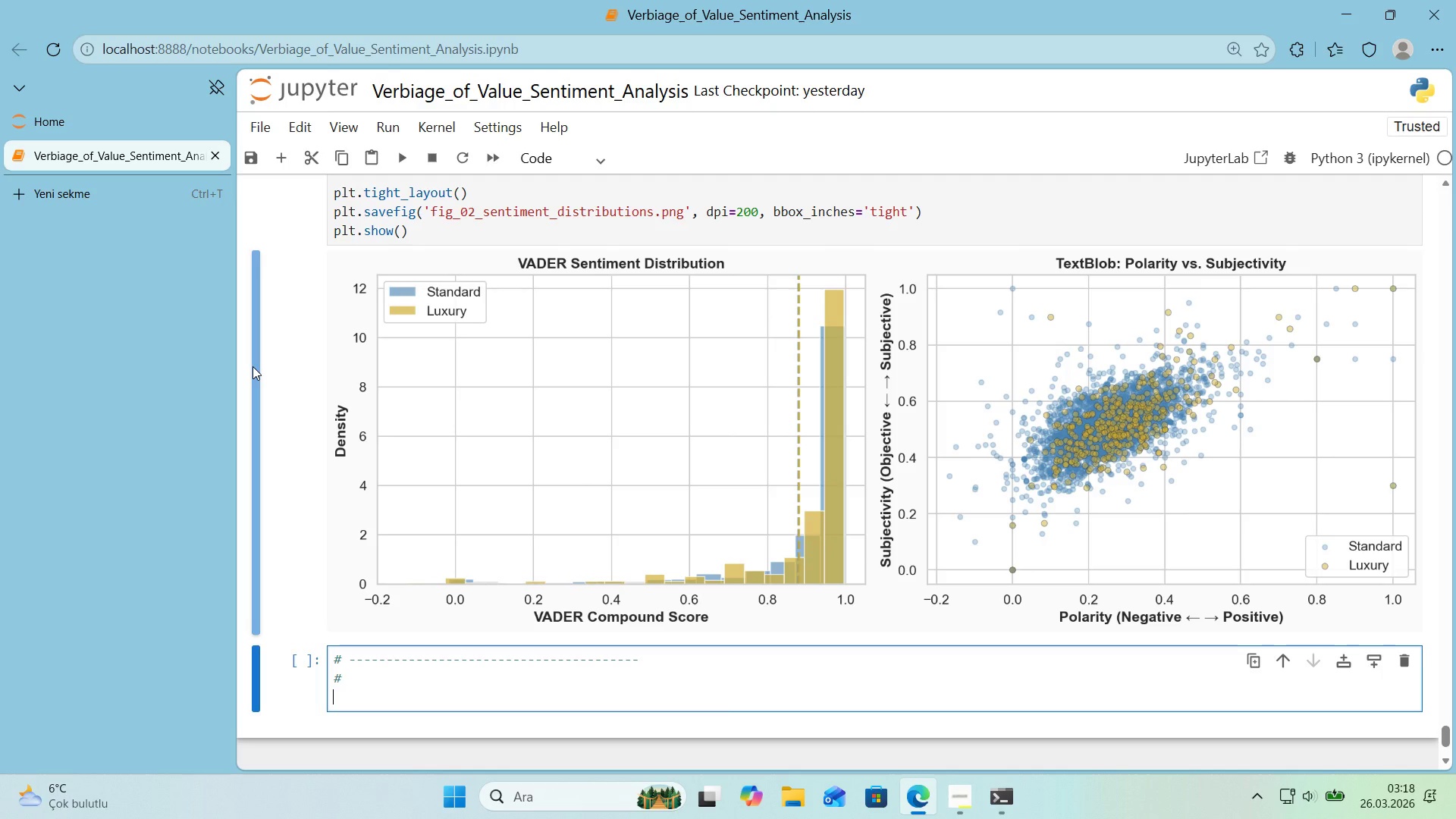 
key(Control+ControlLeft)
 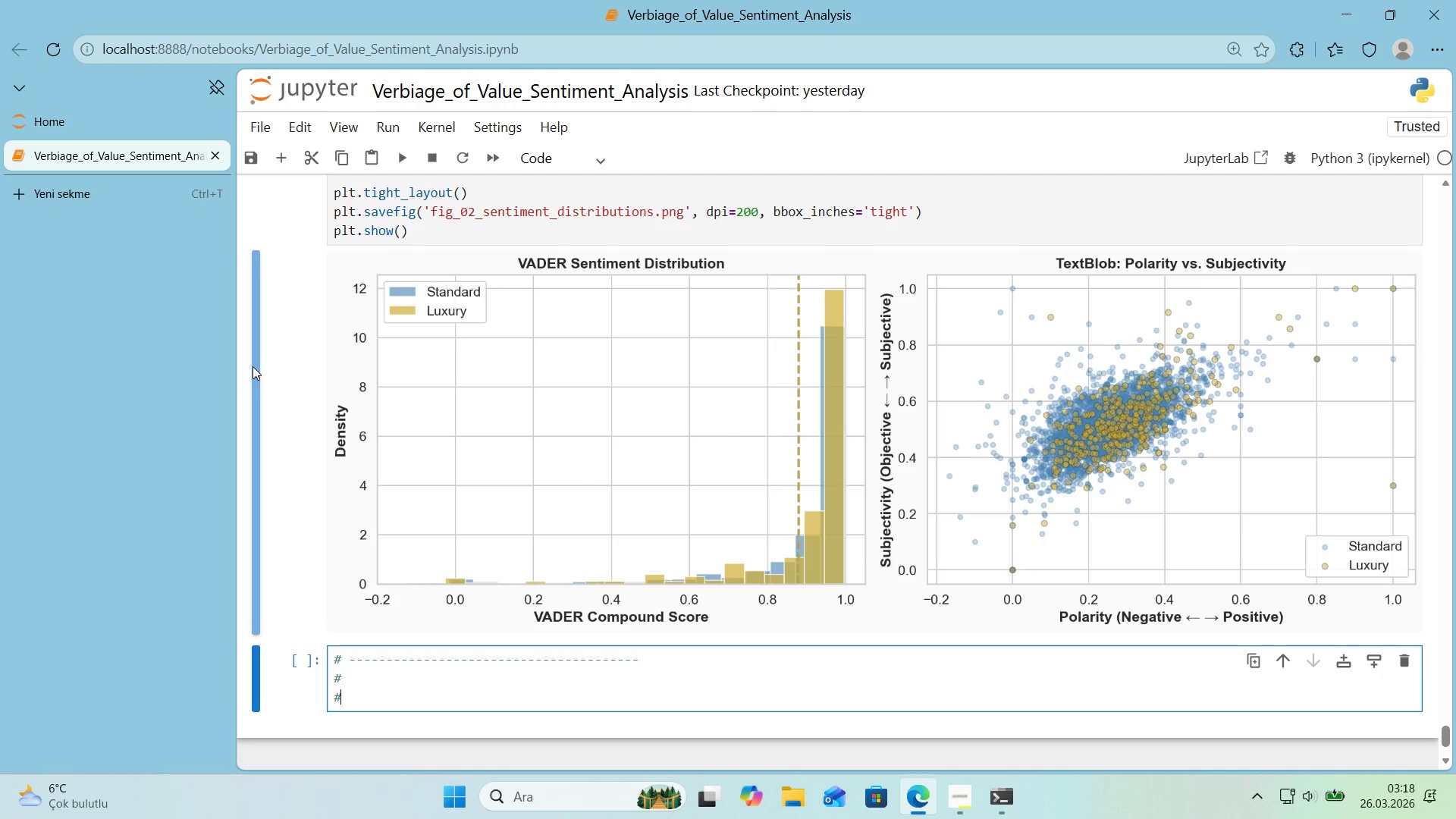 
key(Alt+Control+AltRight)
 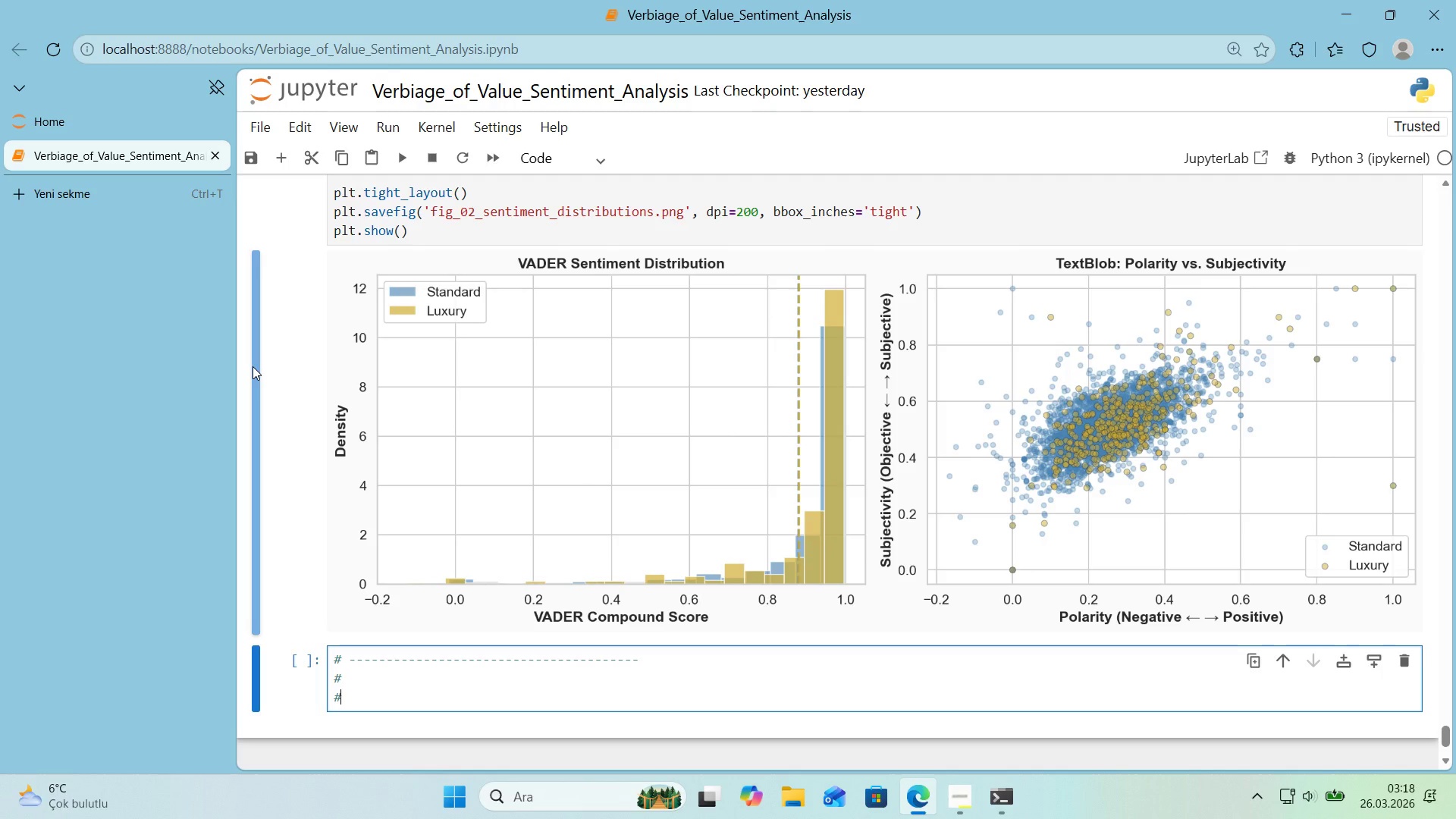 
key(Alt+Control+3)
 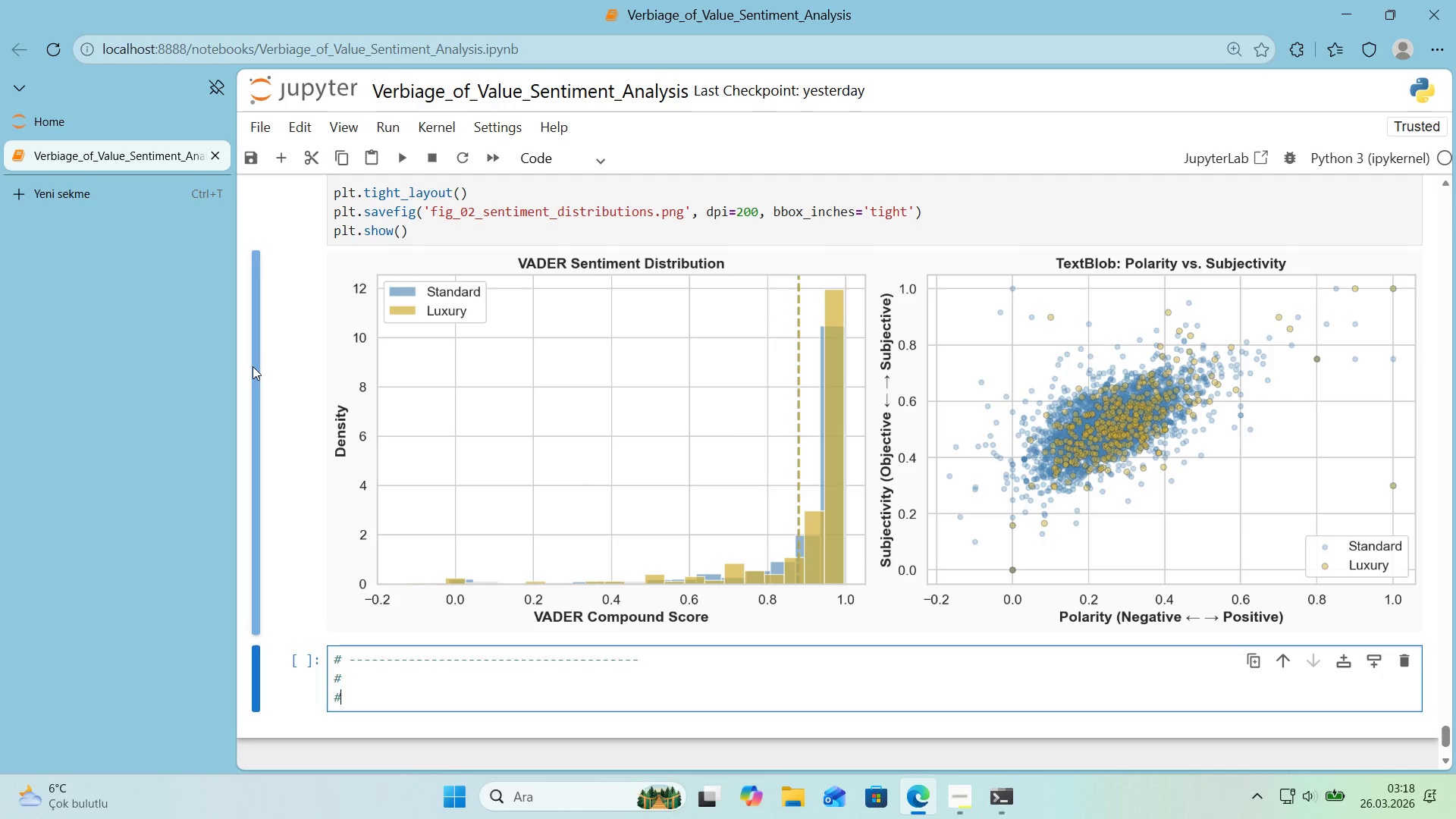 
key(Space)
 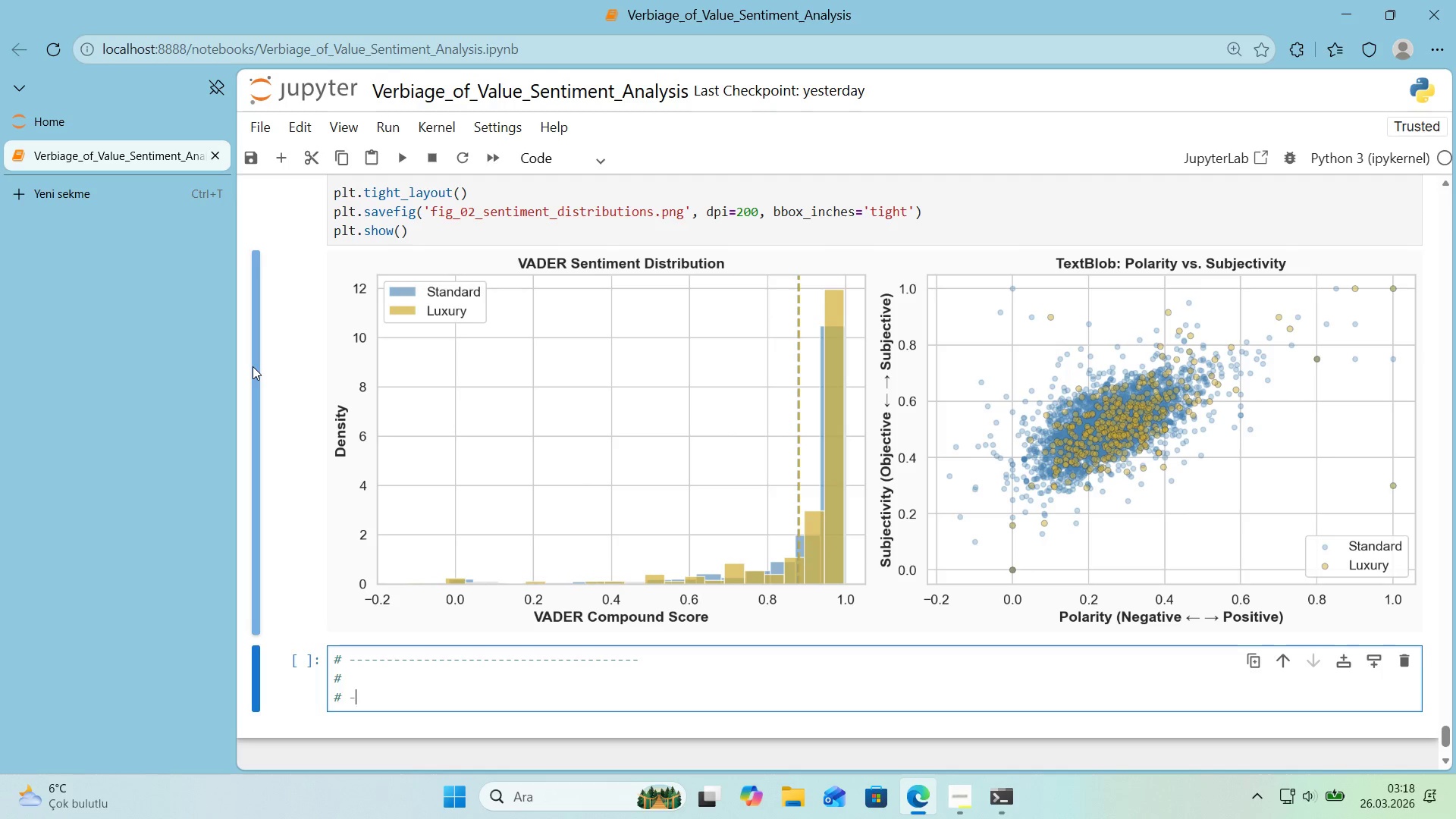 
hold_key(key=NumpadSubtract, duration=1.52)
 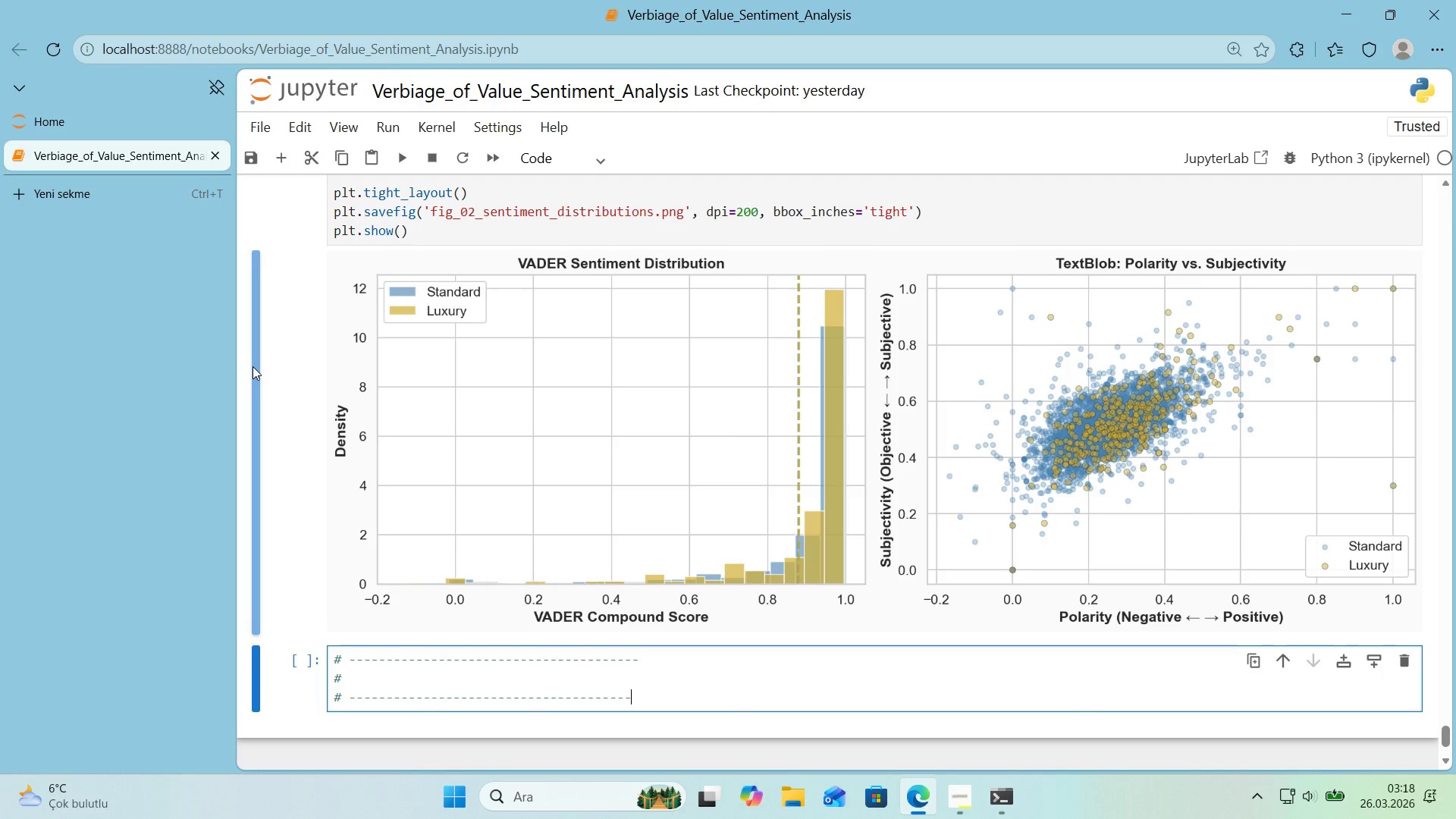 
key(NumpadSubtract)
 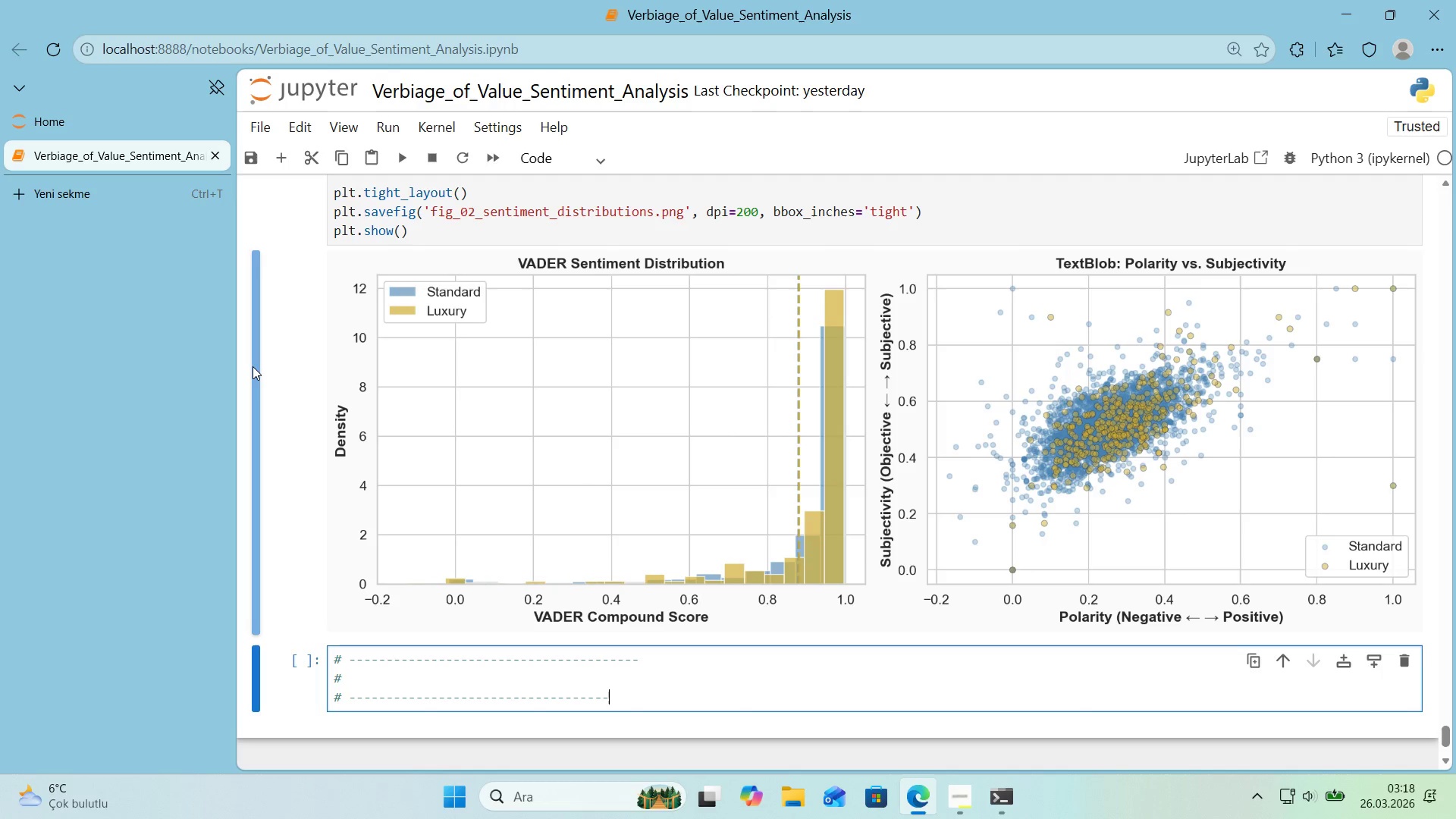 
key(NumpadSubtract)
 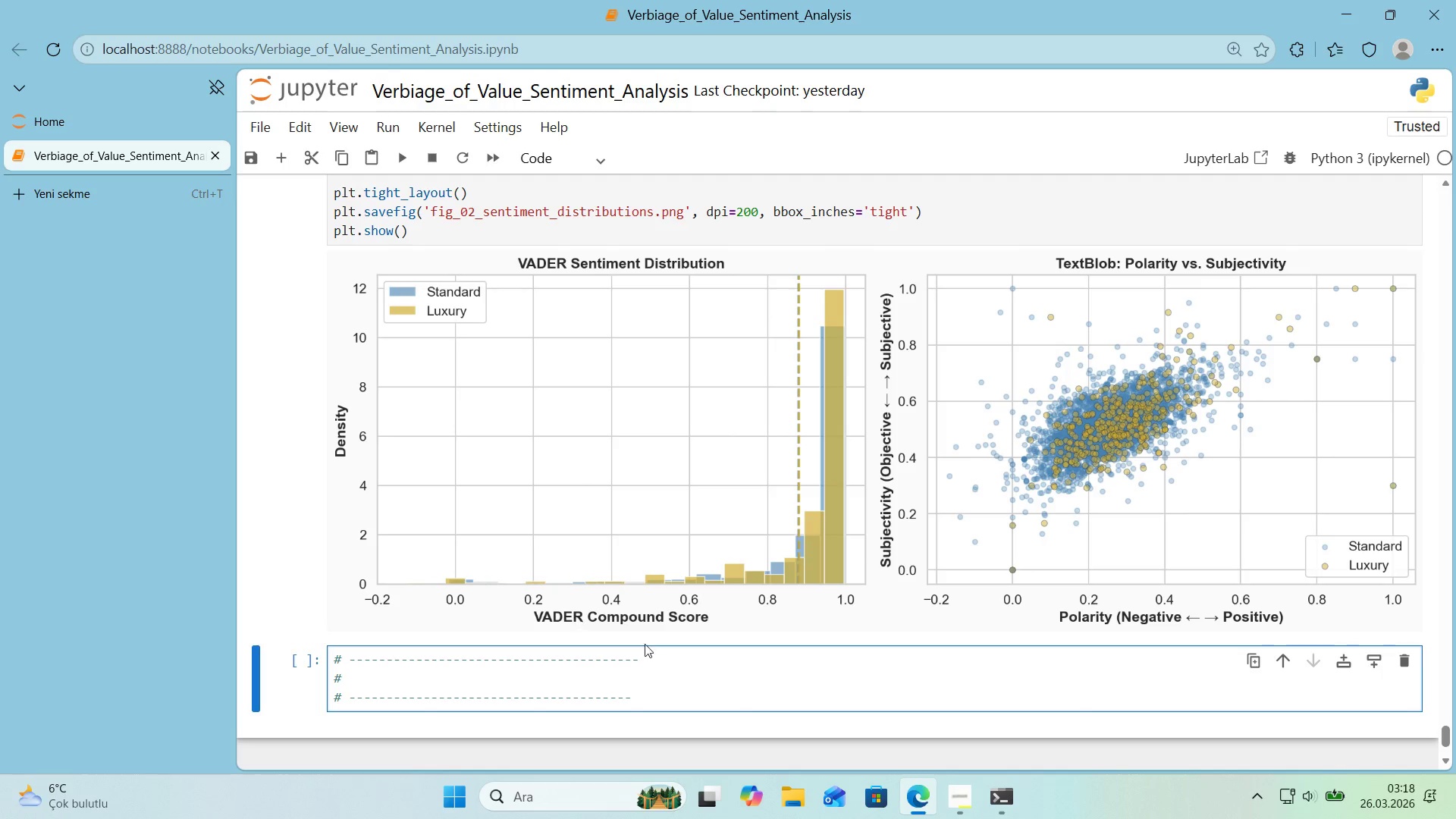 
left_click_drag(start_coordinate=[645, 658], to_coordinate=[304, 673])
 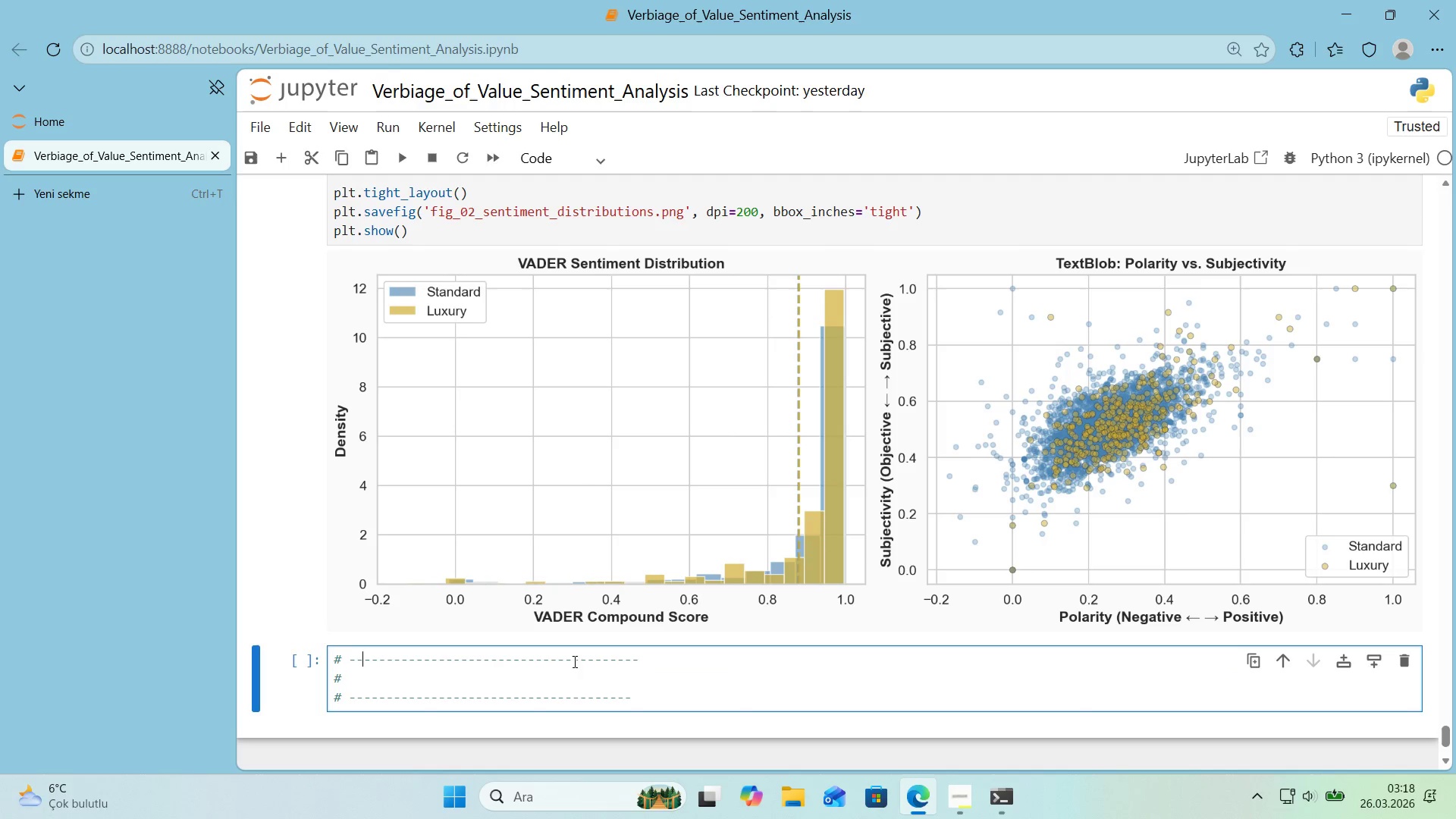 
key(Control+ControlLeft)
 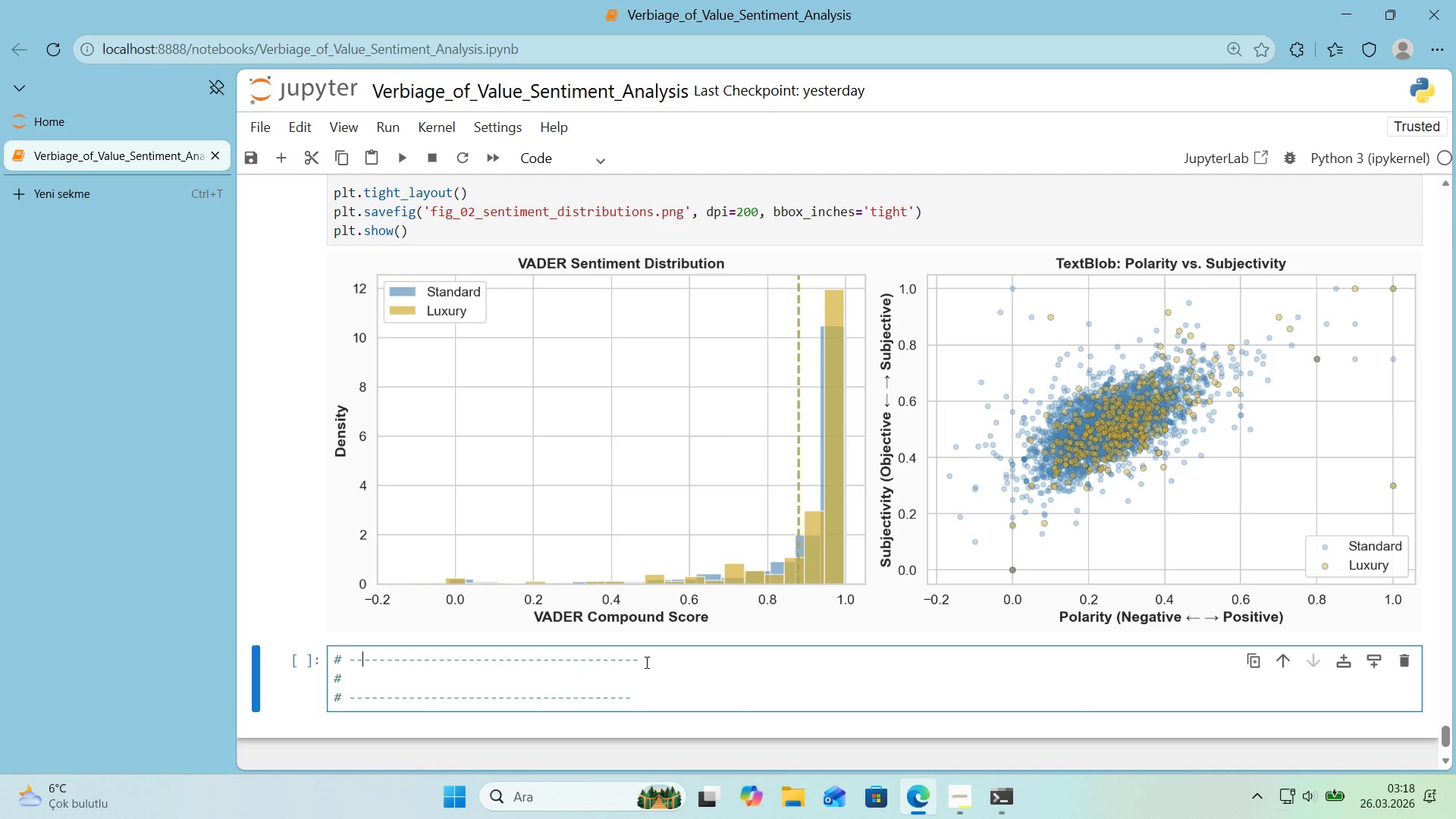 
left_click_drag(start_coordinate=[651, 661], to_coordinate=[323, 649])
 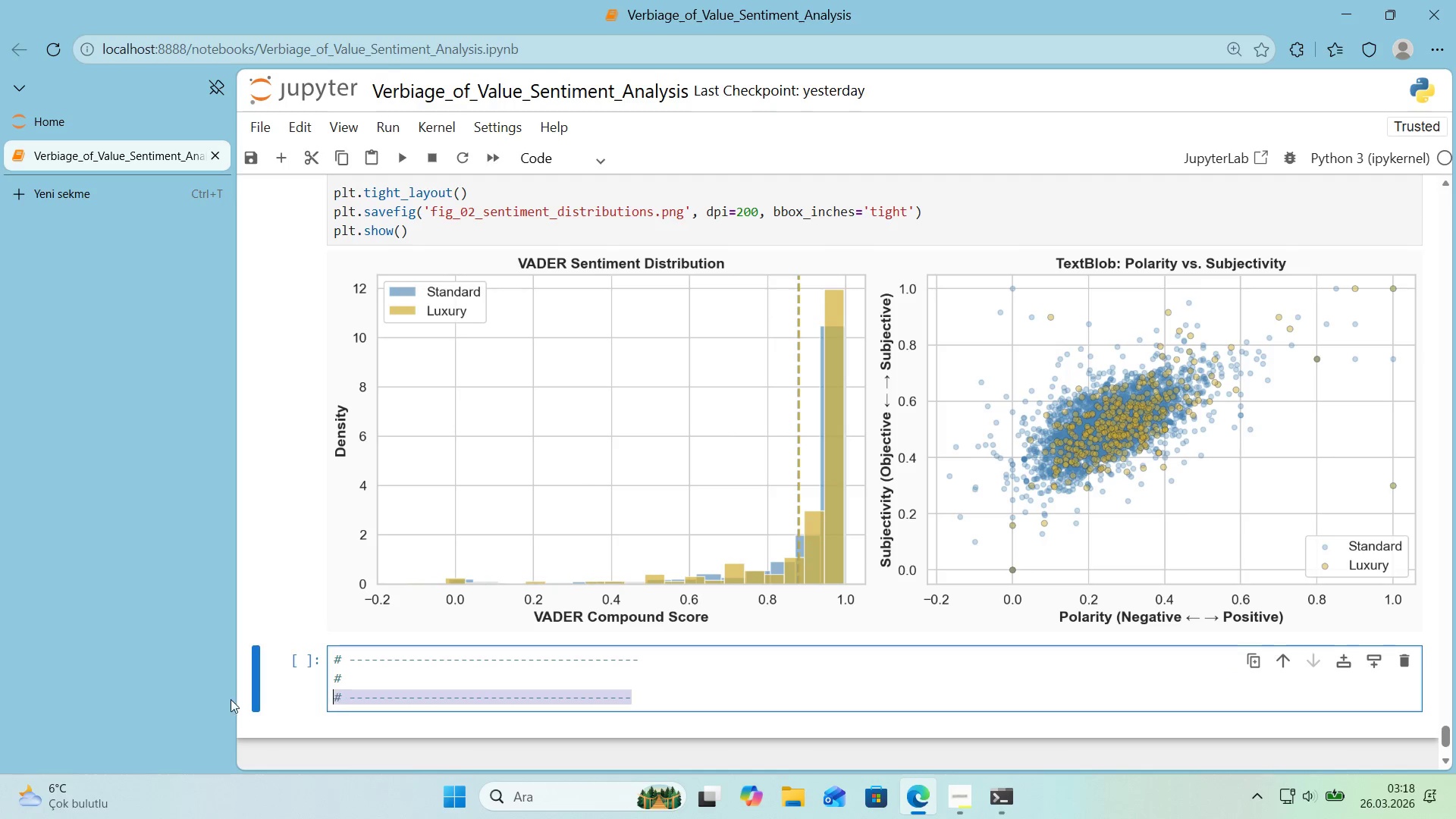 
key(Control+ControlLeft)
 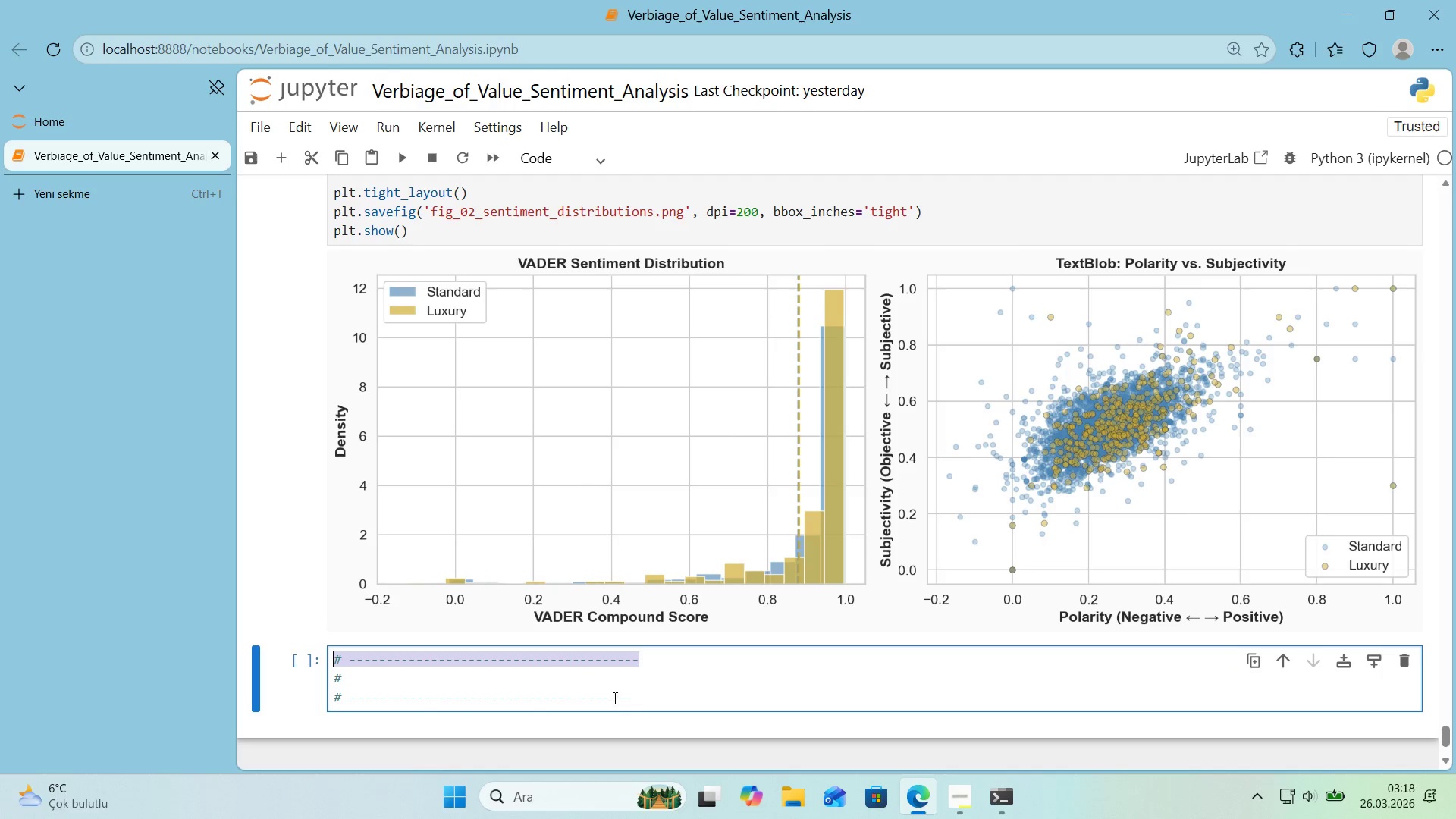 
key(Control+C)
 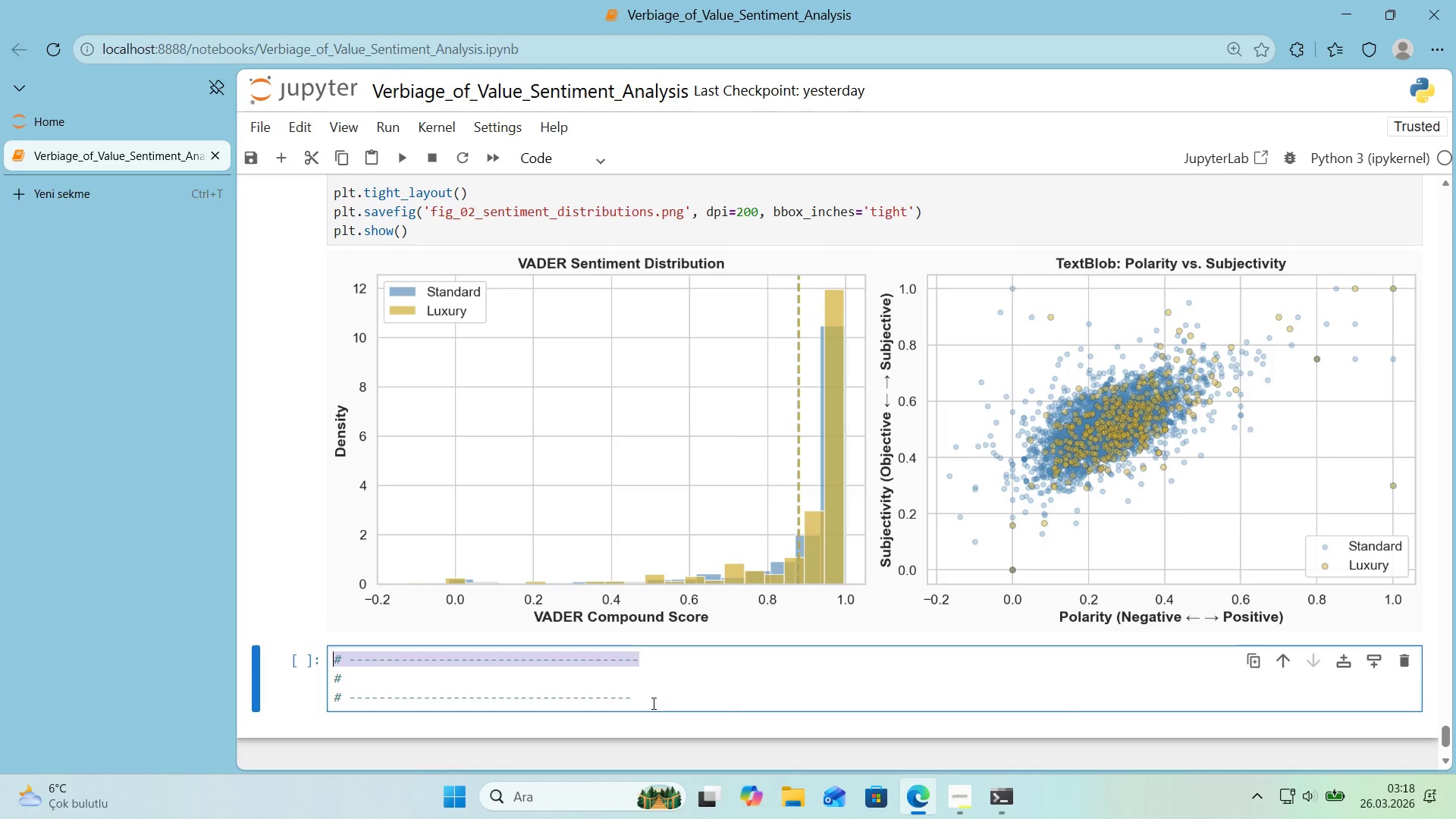 
left_click_drag(start_coordinate=[652, 703], to_coordinate=[232, 700])
 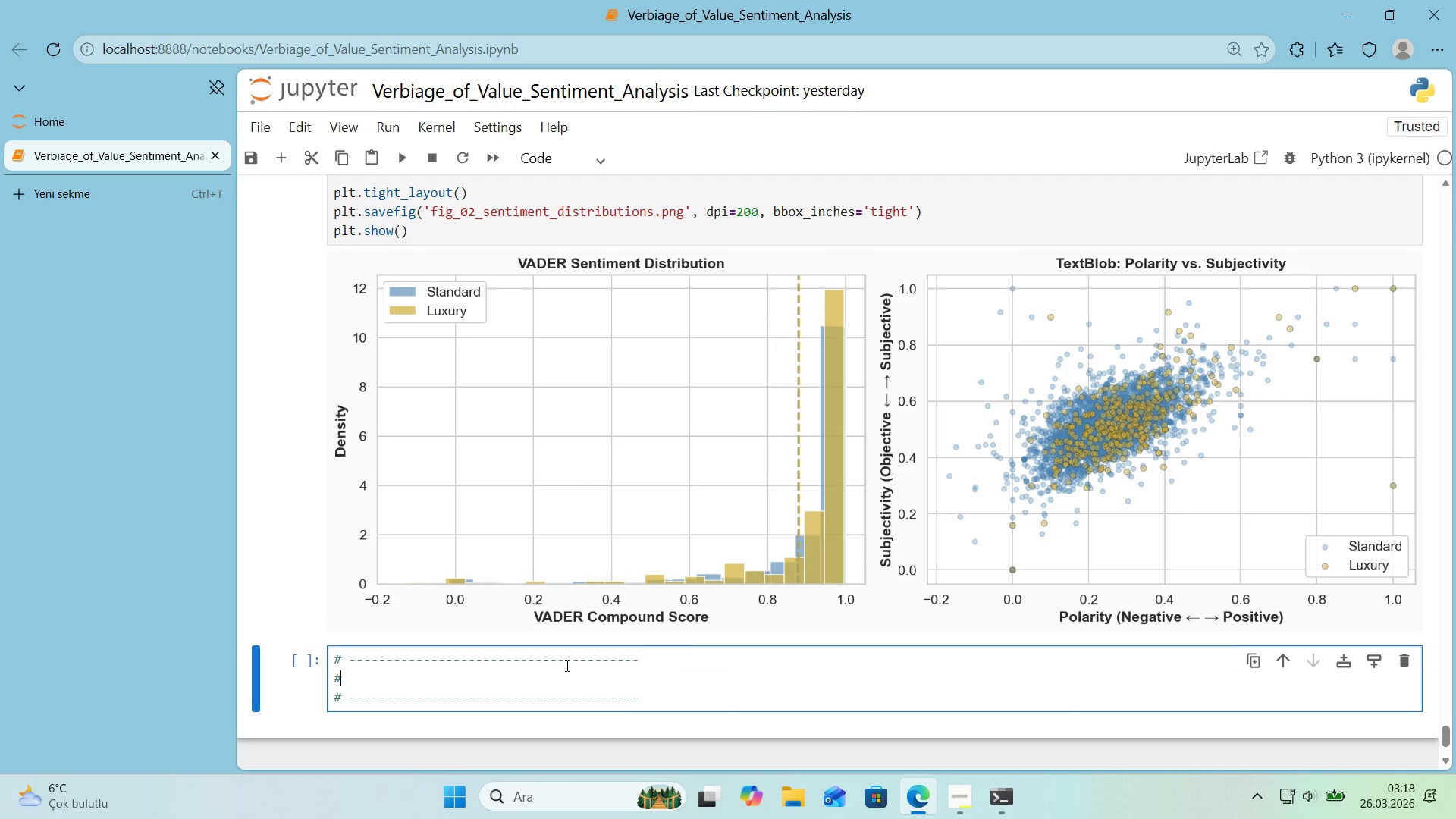 
key(Control+ControlLeft)
 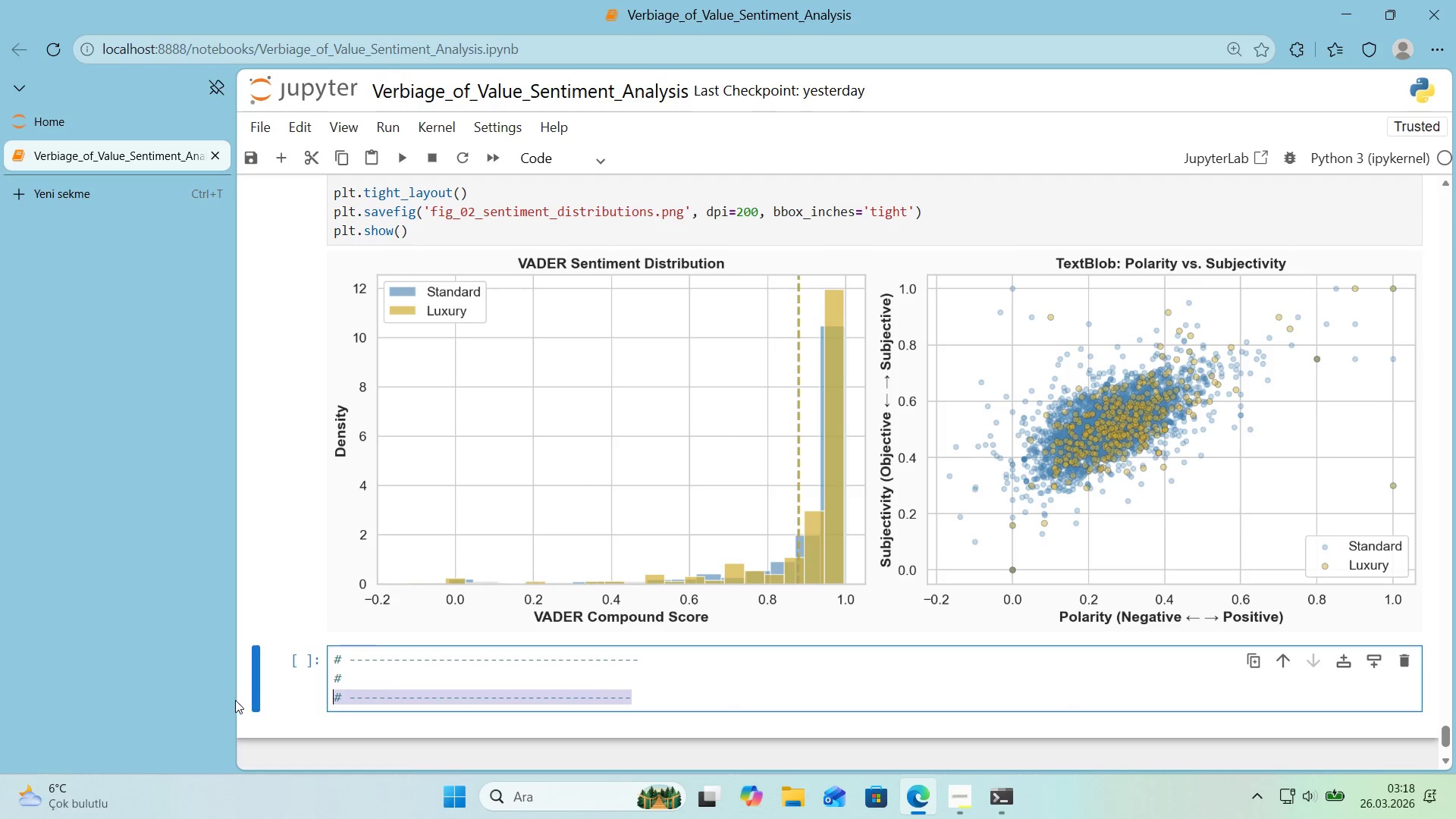 
key(Control+V)
 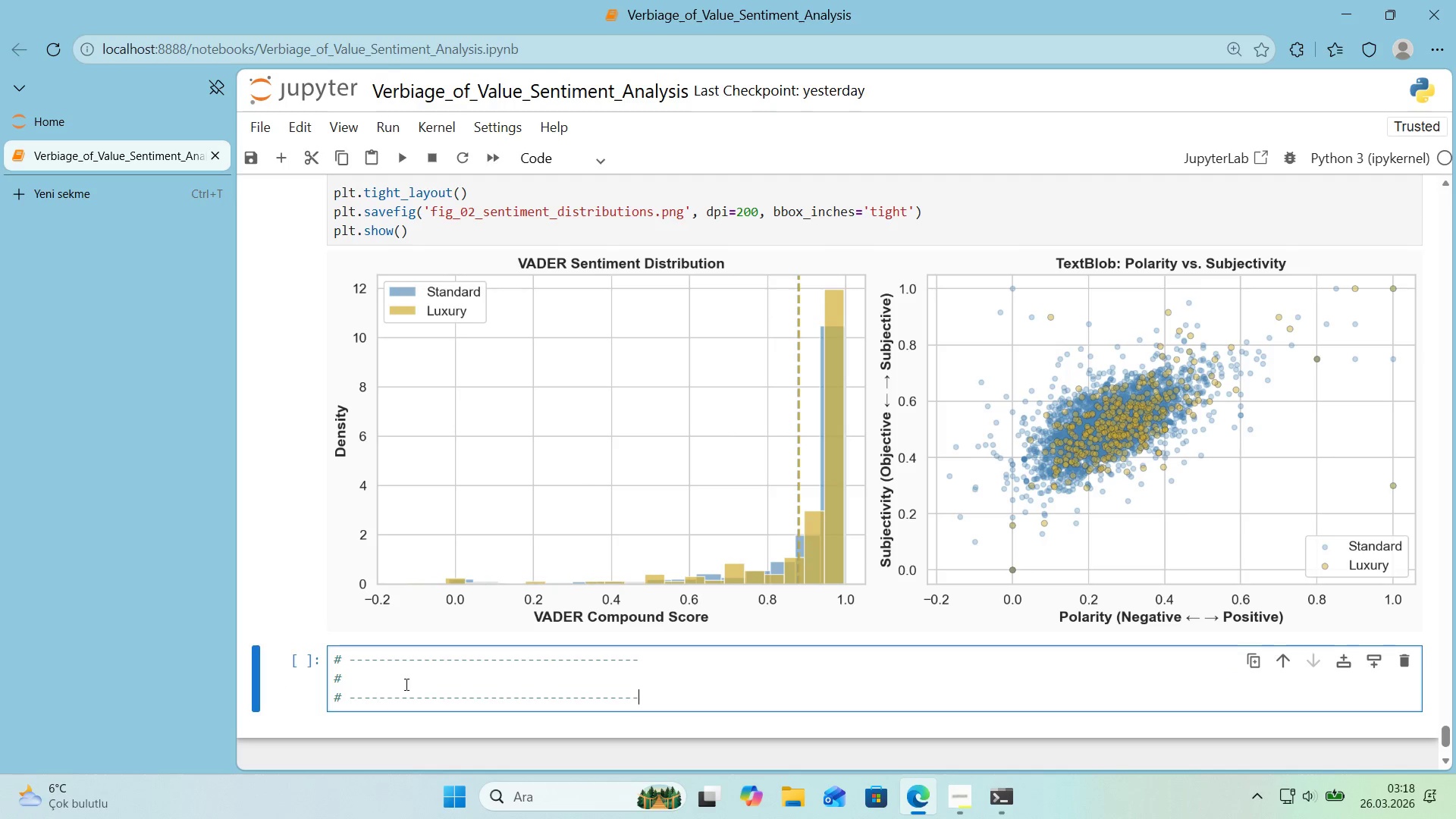 
left_click([401, 681])
 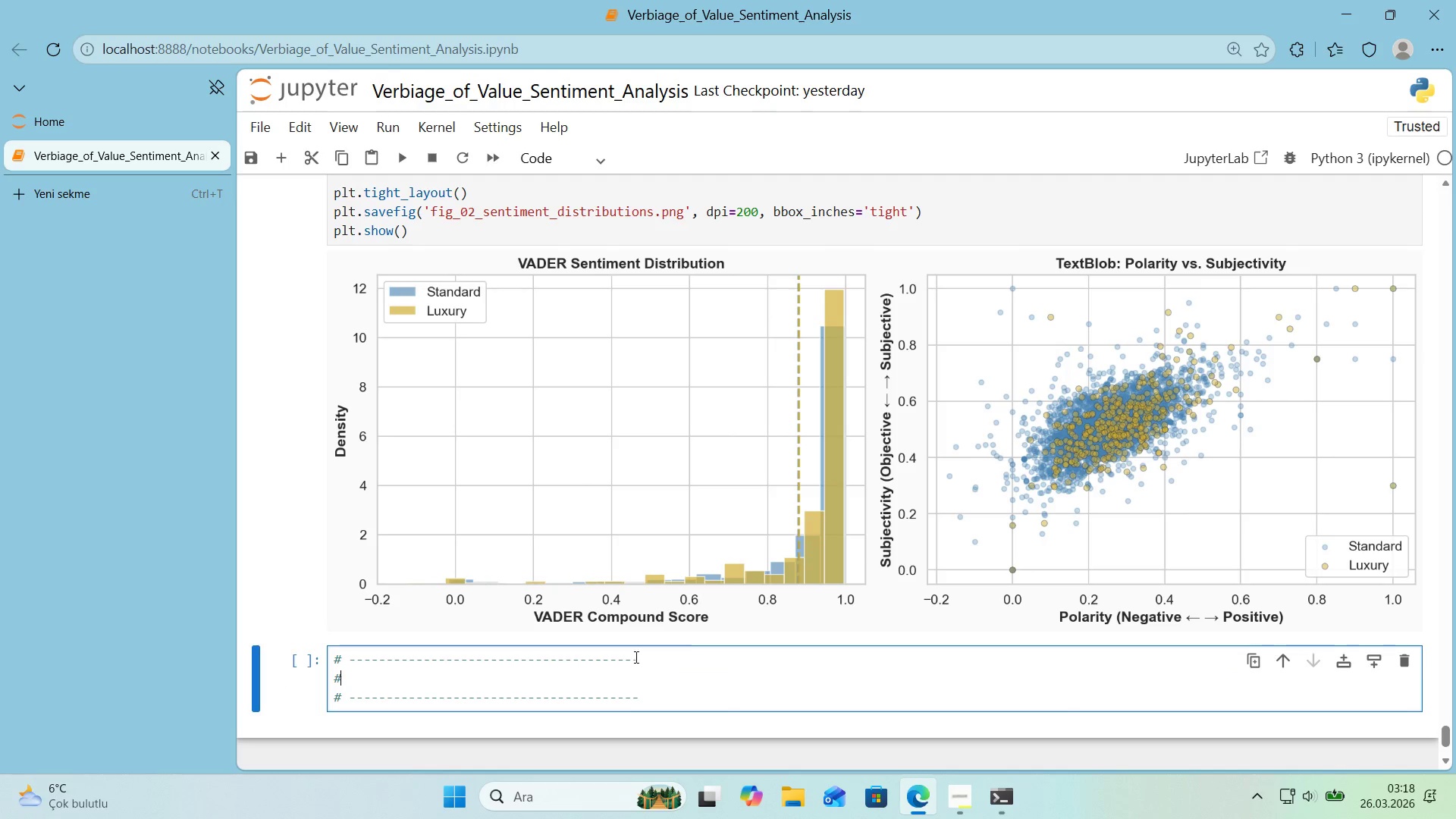 
key(Space)
 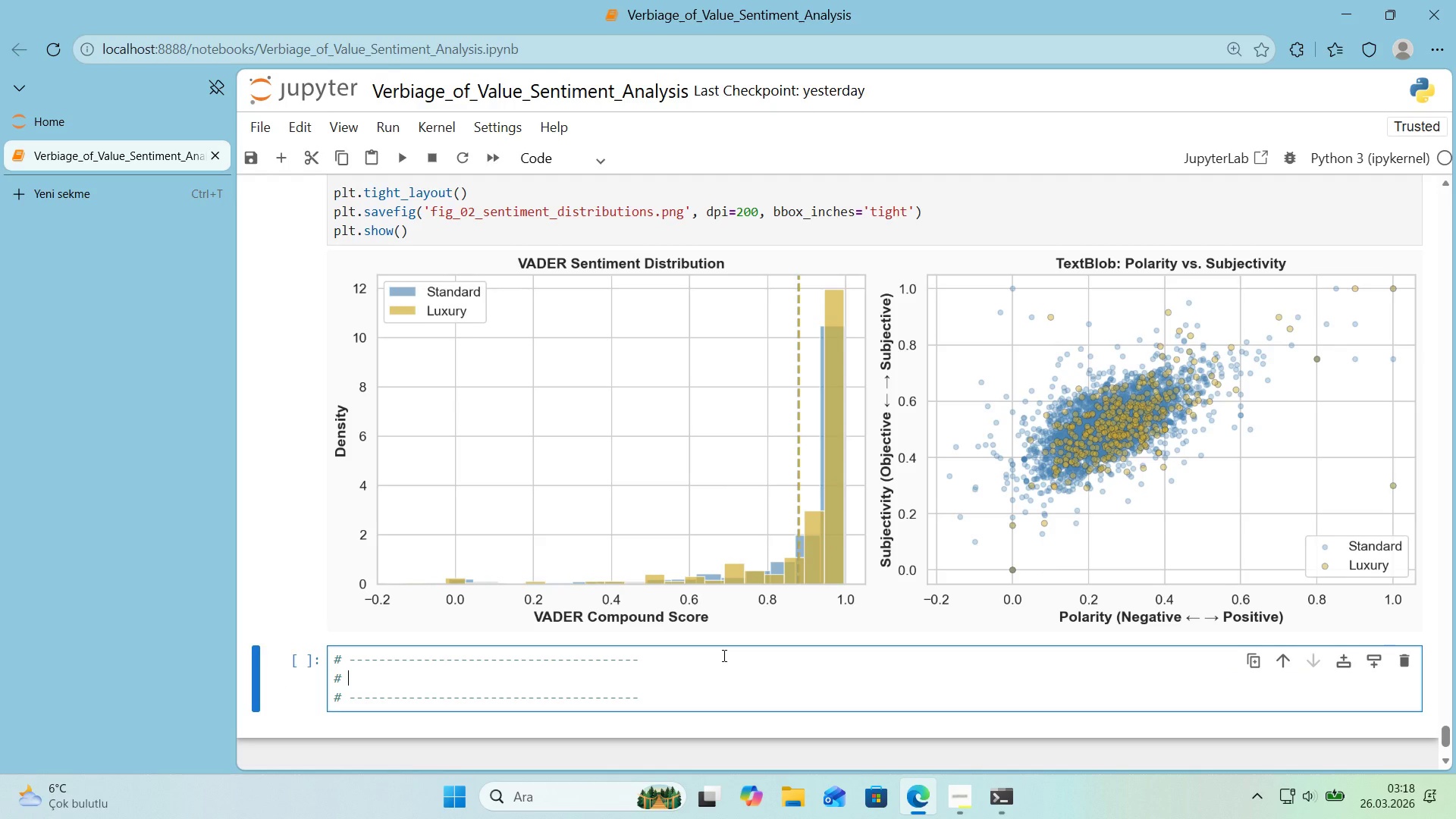 
scroll: coordinate [723, 655], scroll_direction: down, amount: 1.0
 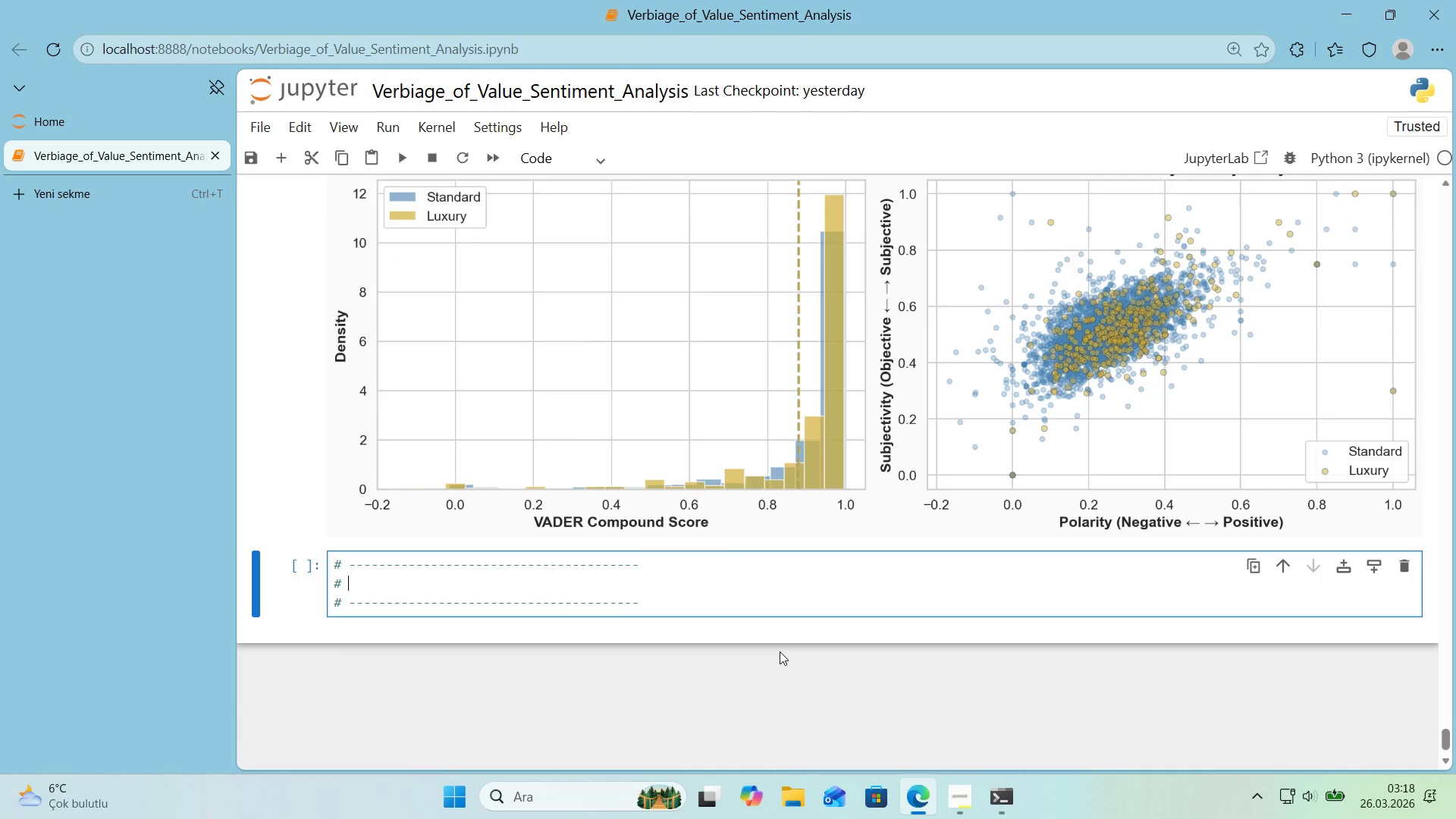 
type(S'ded-b)
key(Backspace)
key(Backspace)
key(Backspace)
type(-by-s,de Sent'ment)
 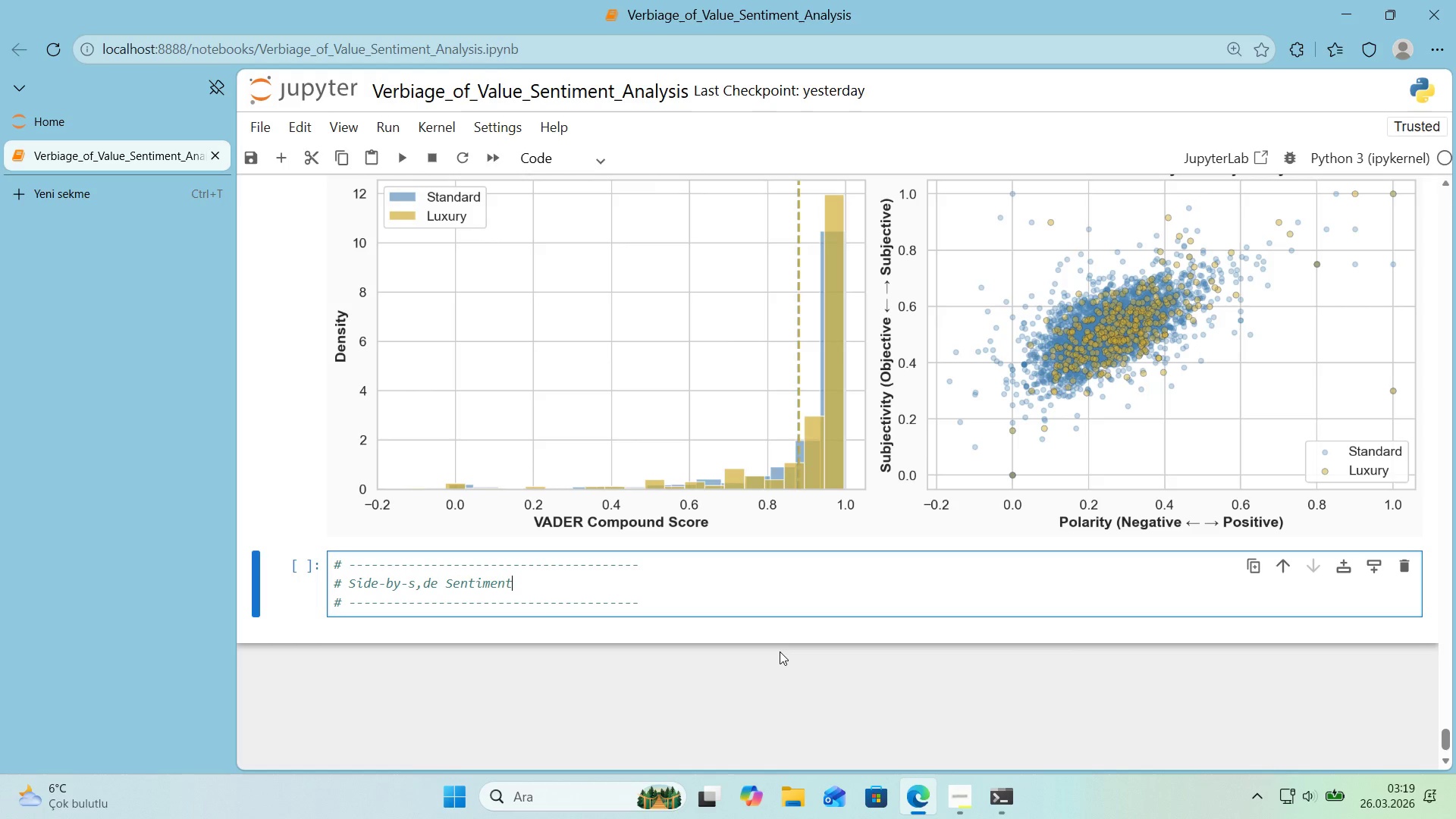 
type( Score com)
key(Backspace)
key(Backspace)
key(Backspace)
type(Coo)
key(Backspace)
type(mpars')
key(Backspace)
key(Backspace)
type('son)
 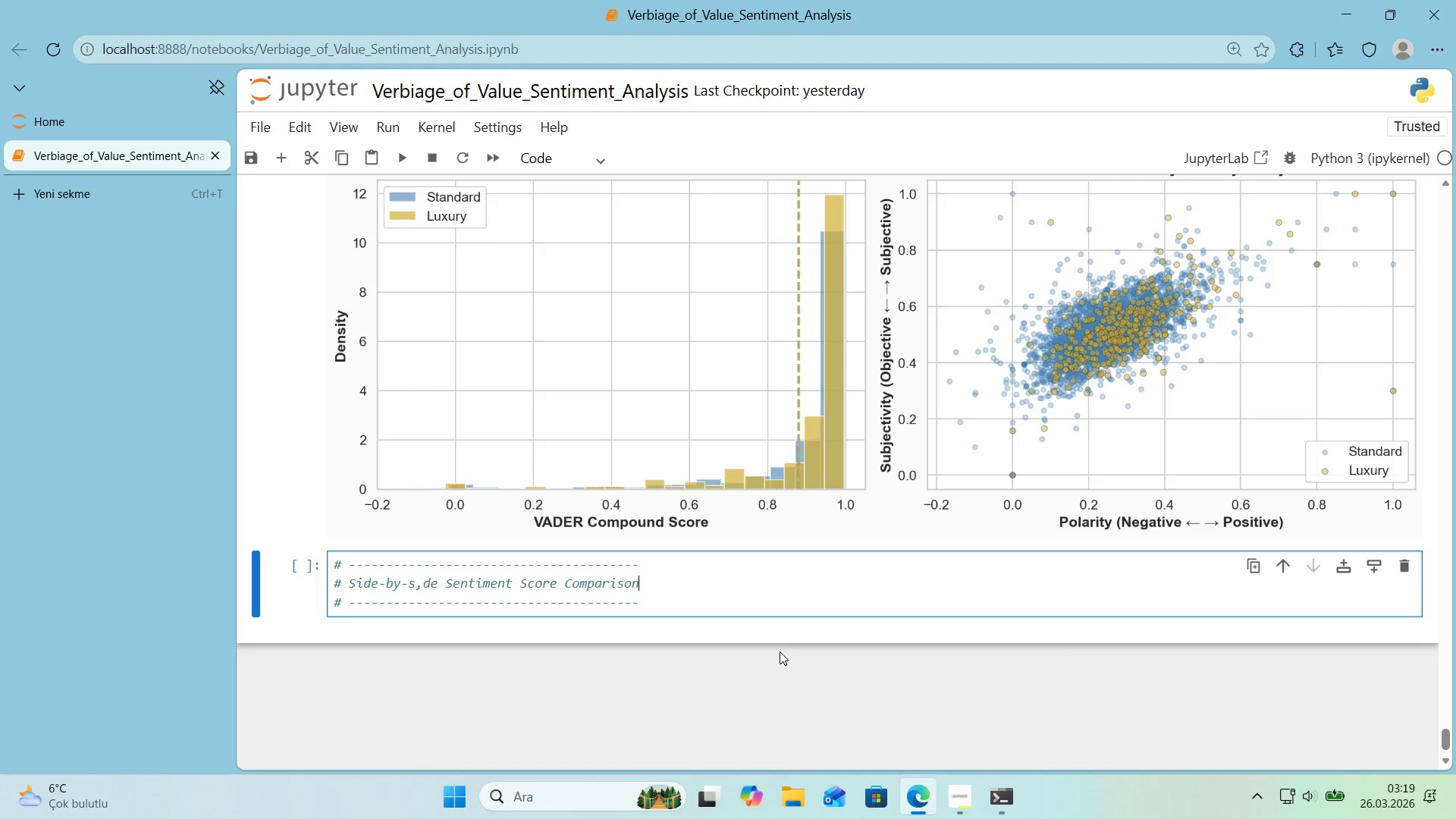 
key(ArrowDown)
 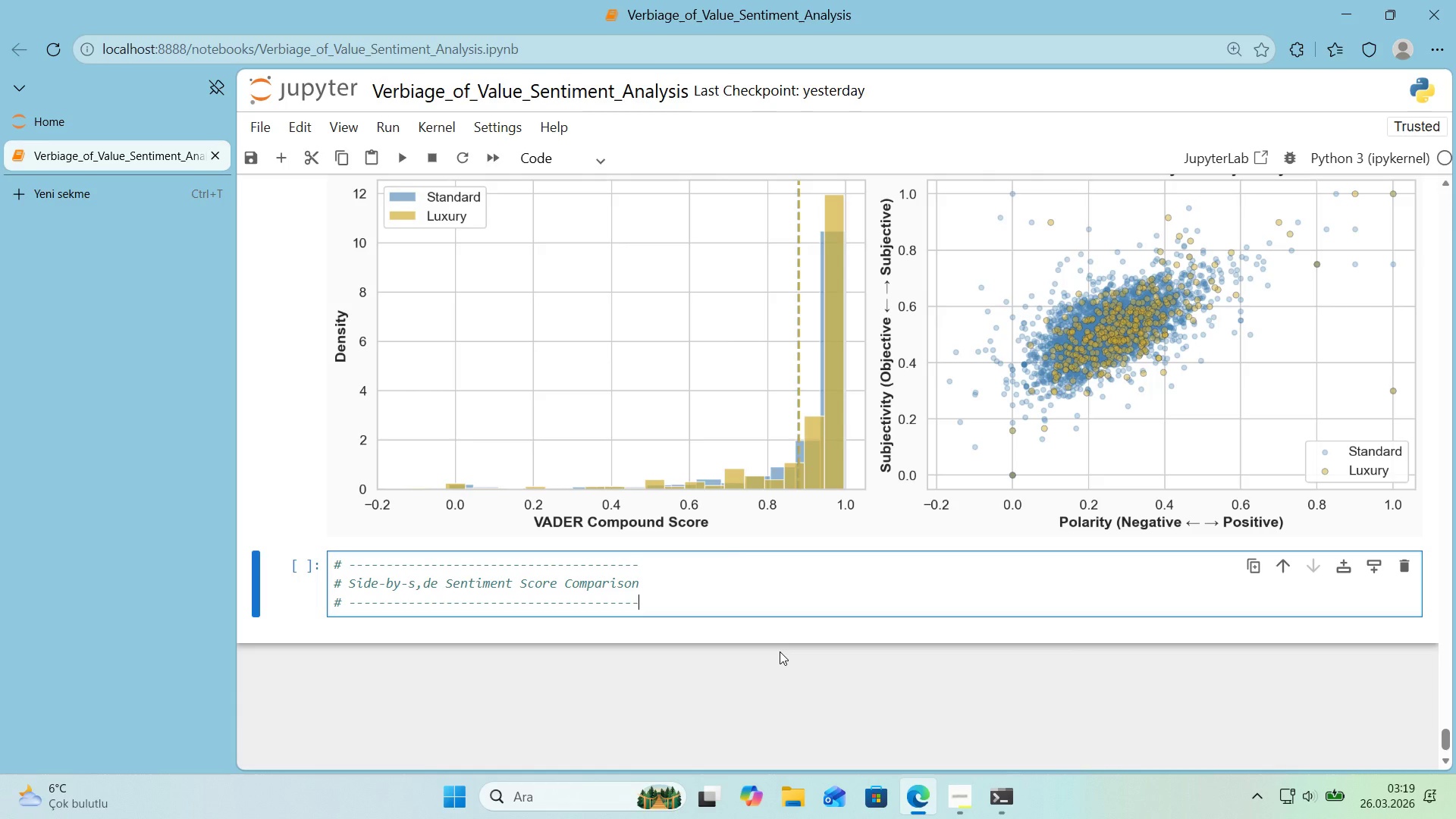 
wait(6.7)
 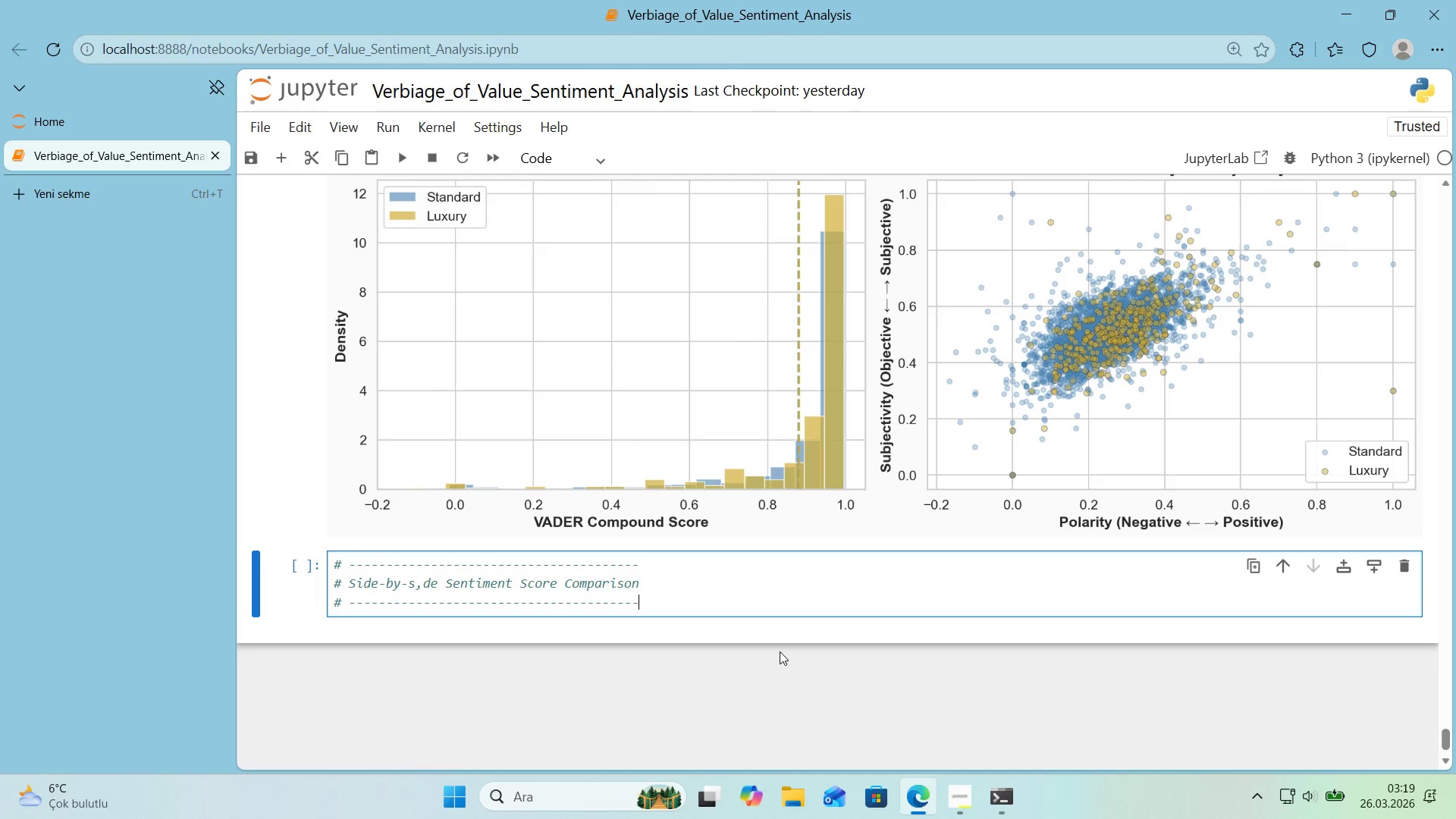 
key(Enter)
 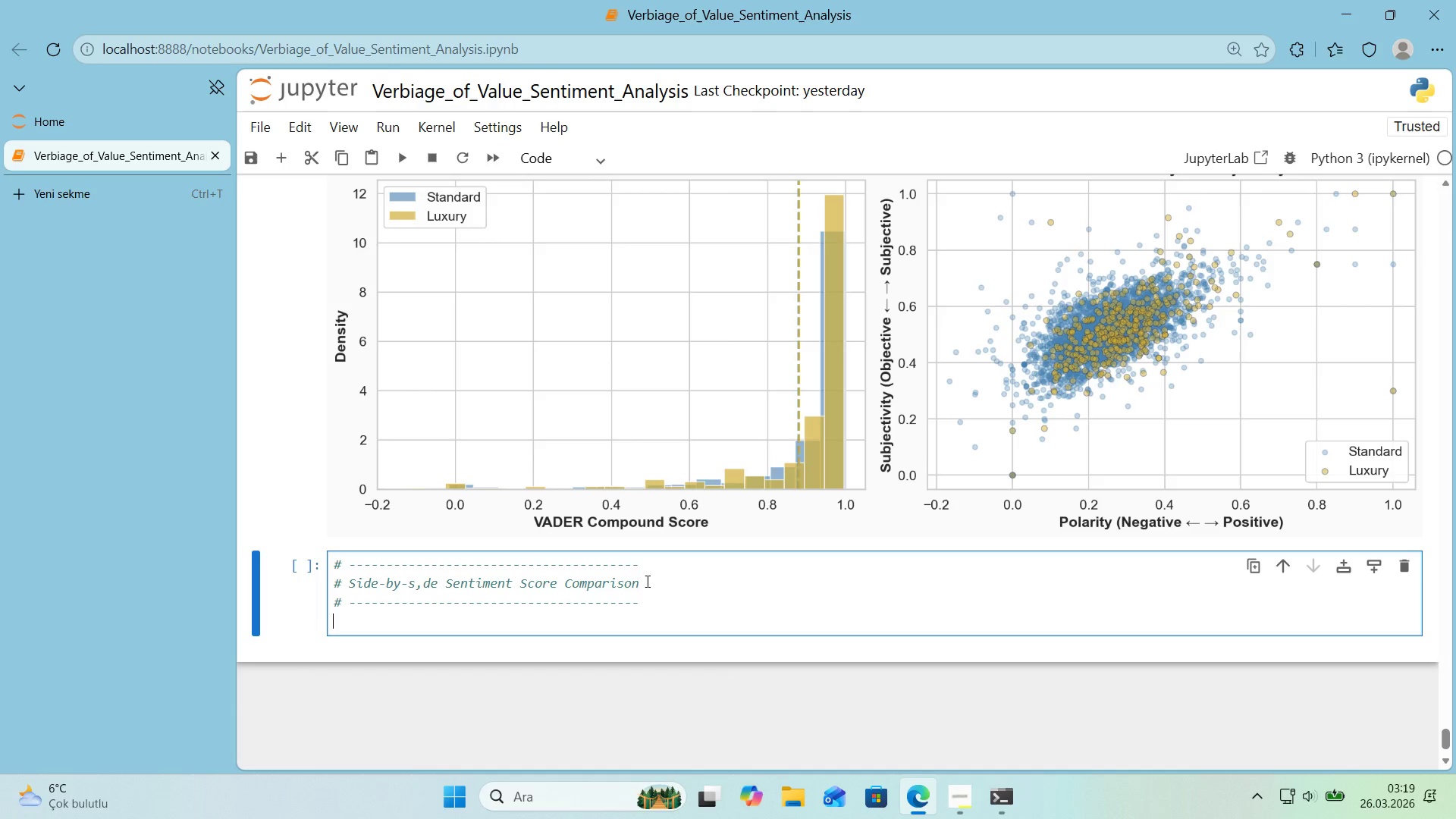 
wait(5.03)
 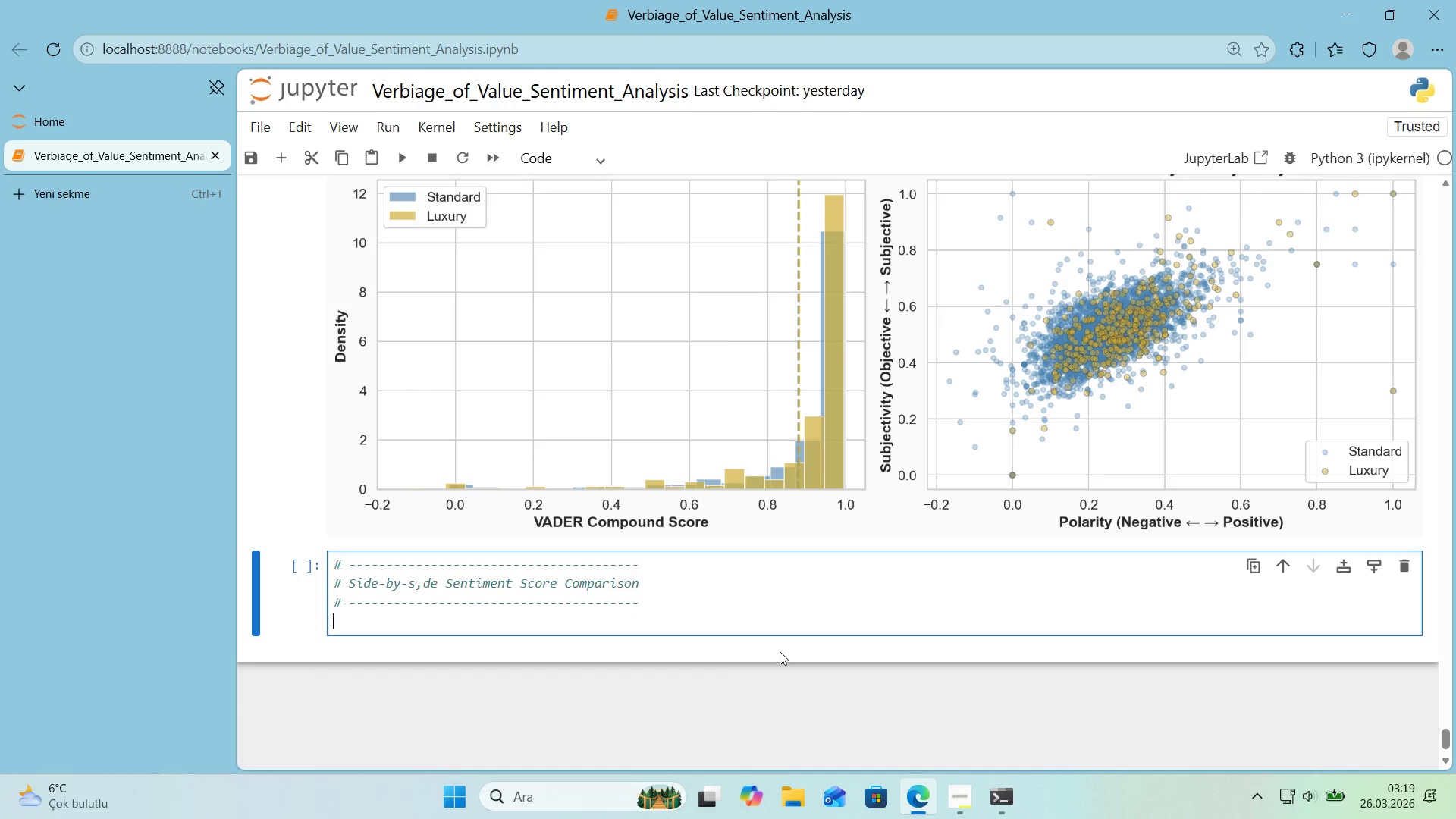 
key(Enter)
 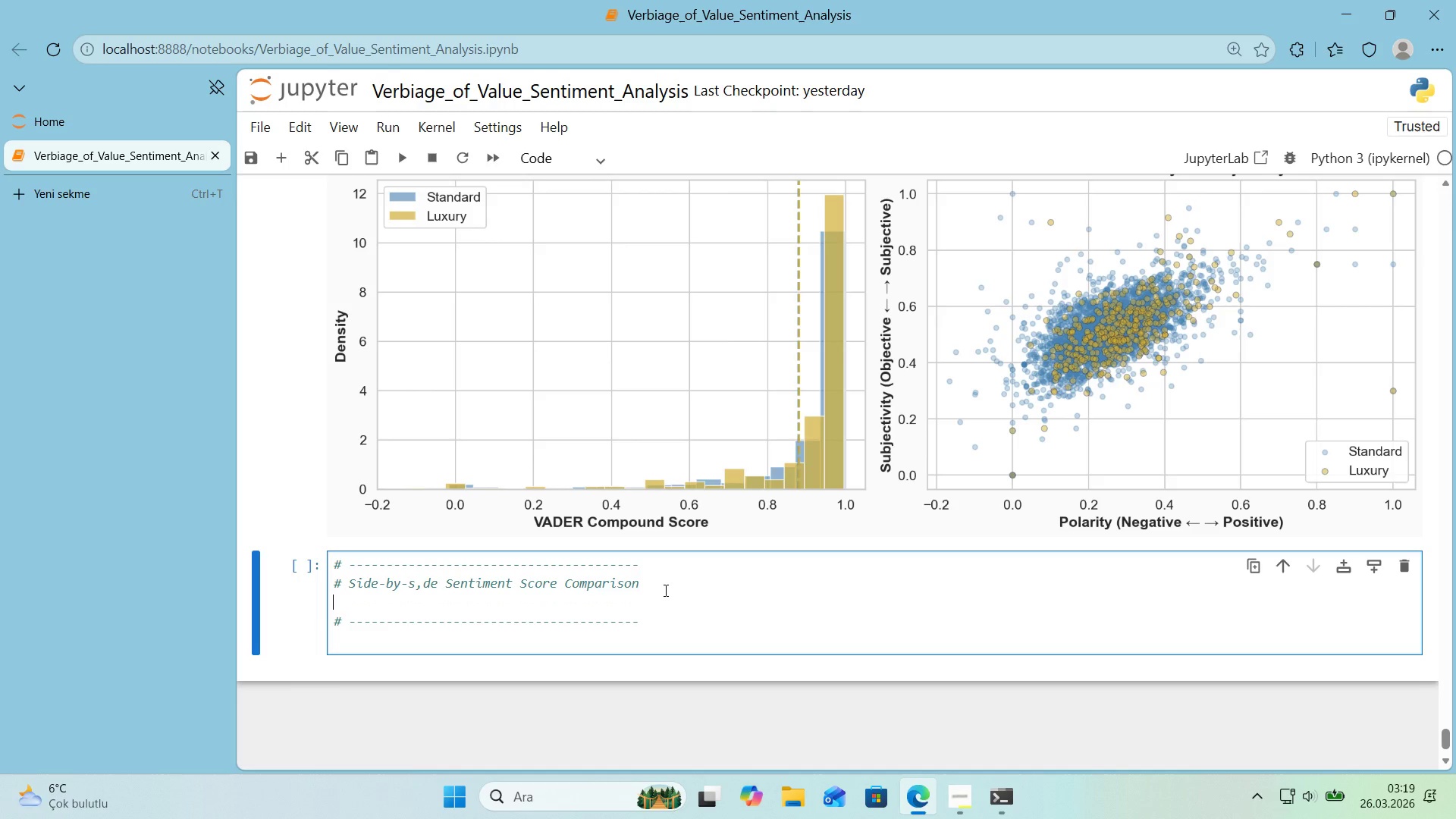 
key(Control+ControlLeft)
 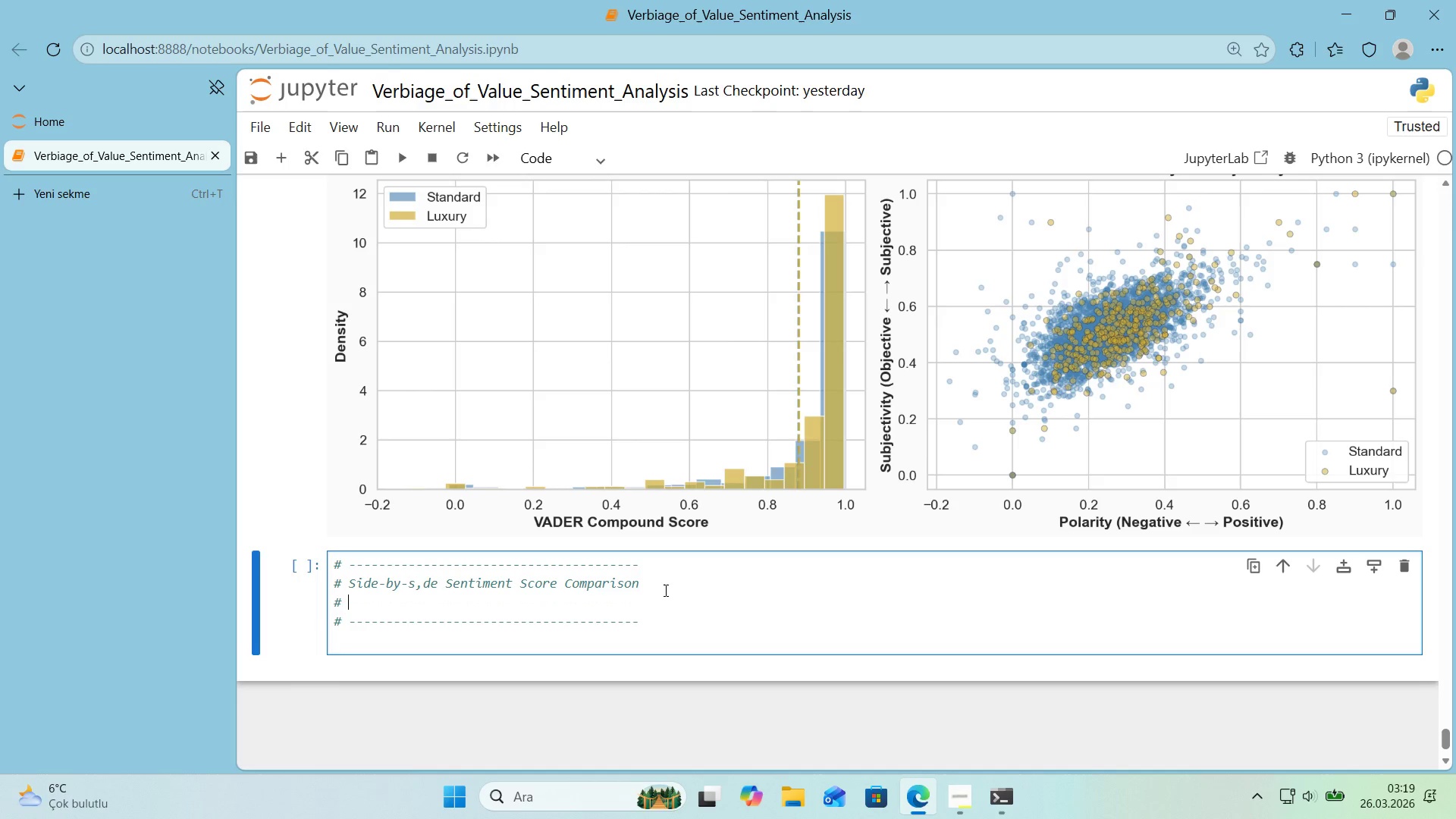 
key(Alt+Control+AltRight)
 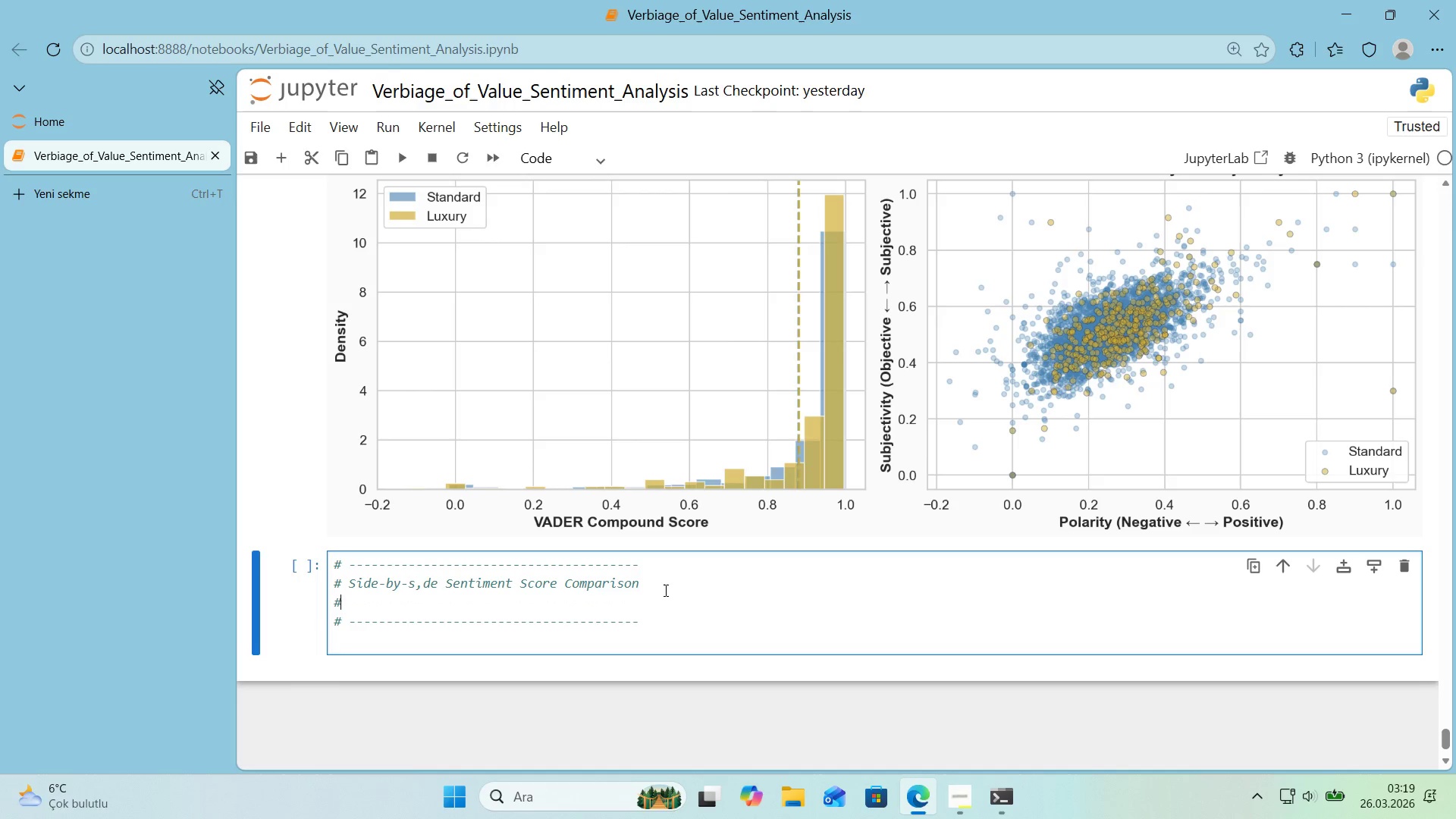 
key(Alt+Control+3)
 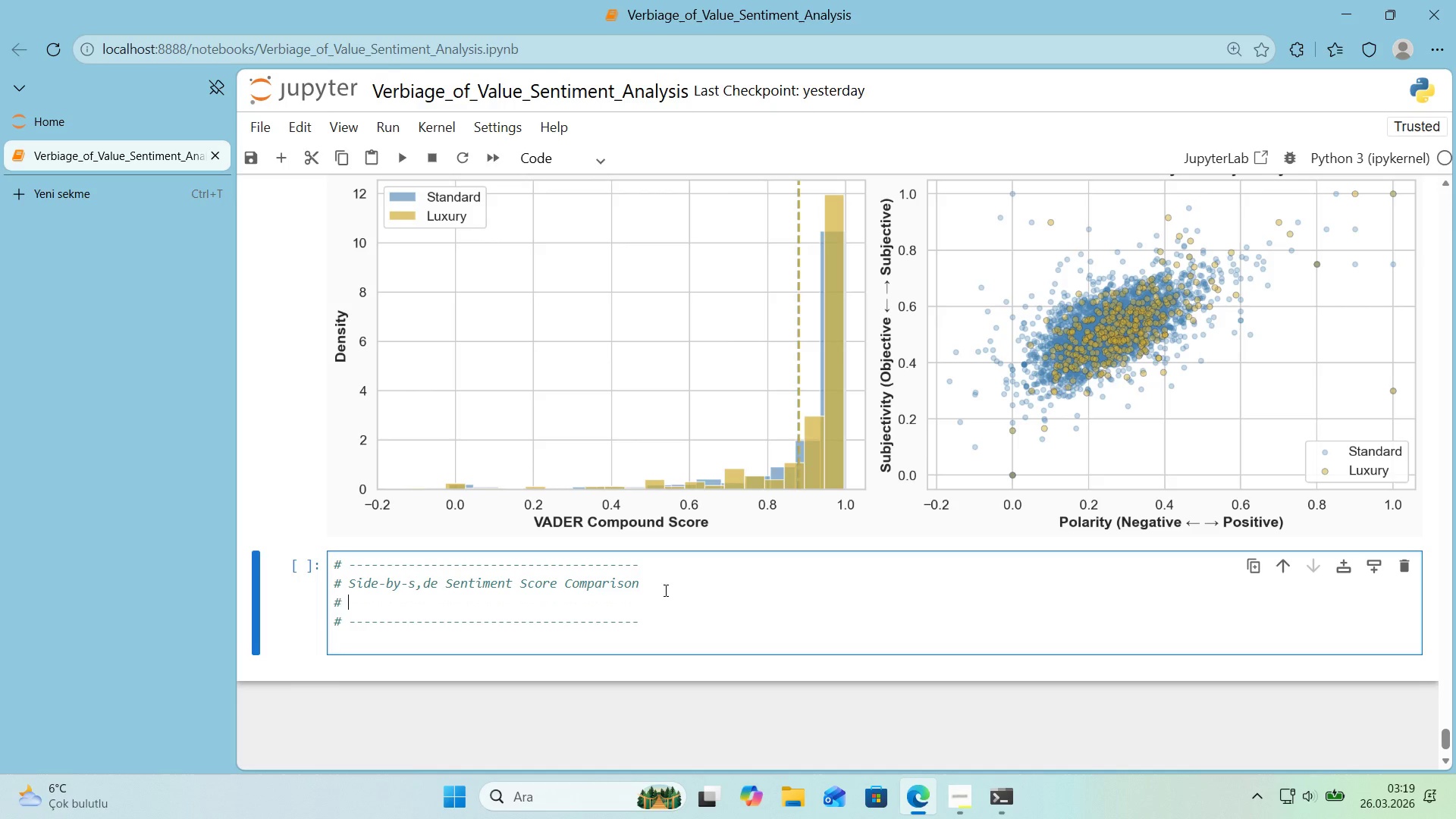 
type( GR)
key(Backspace)
type(R)
key(Backspace)
type(rouped bar charts for VADER and Textblo)
key(Backspace)
key(Backspace)
key(Backspace)
type(Blob metr'cs)
key(Backspace)
type(s)
 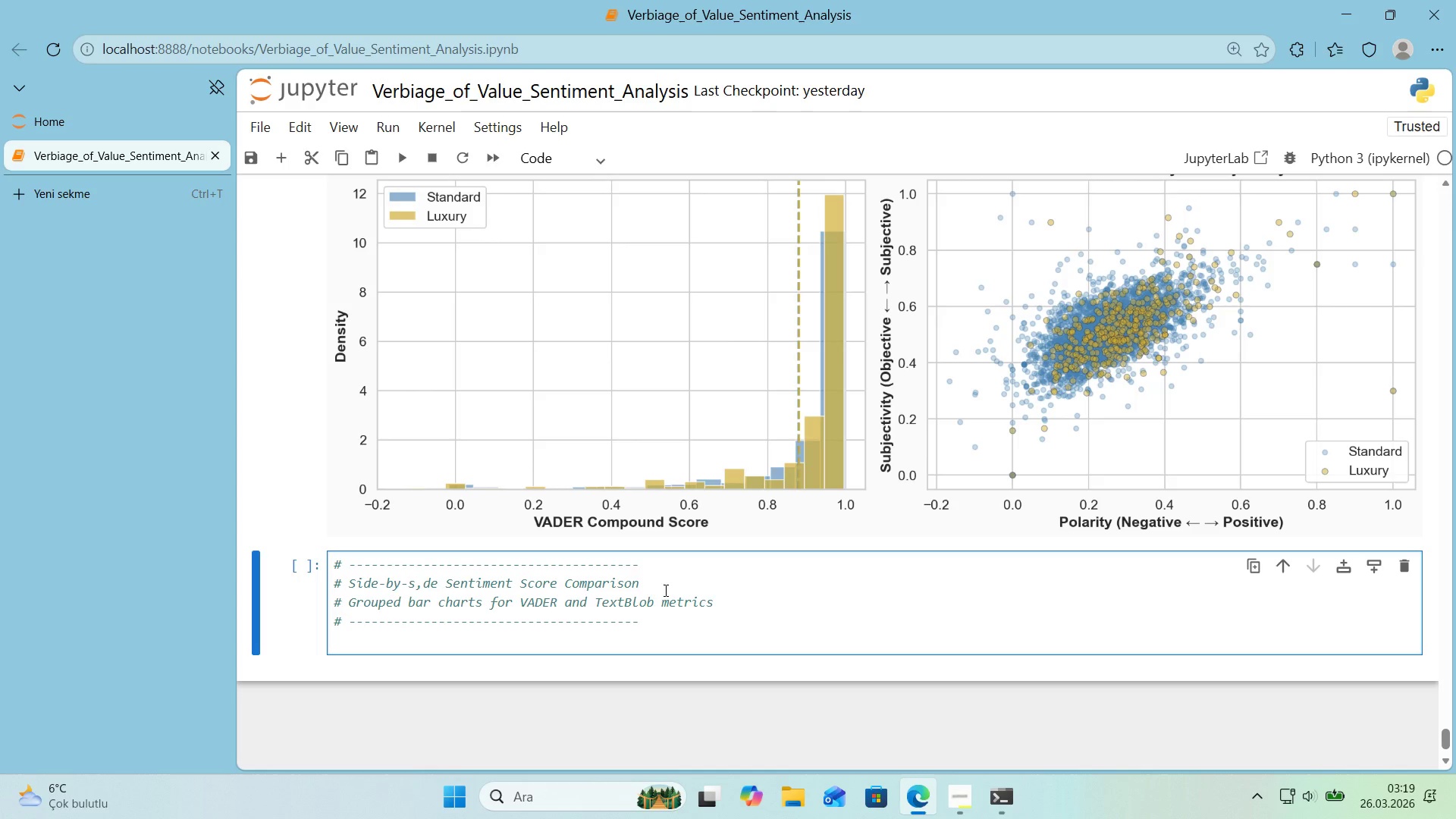 
wait(10.91)
 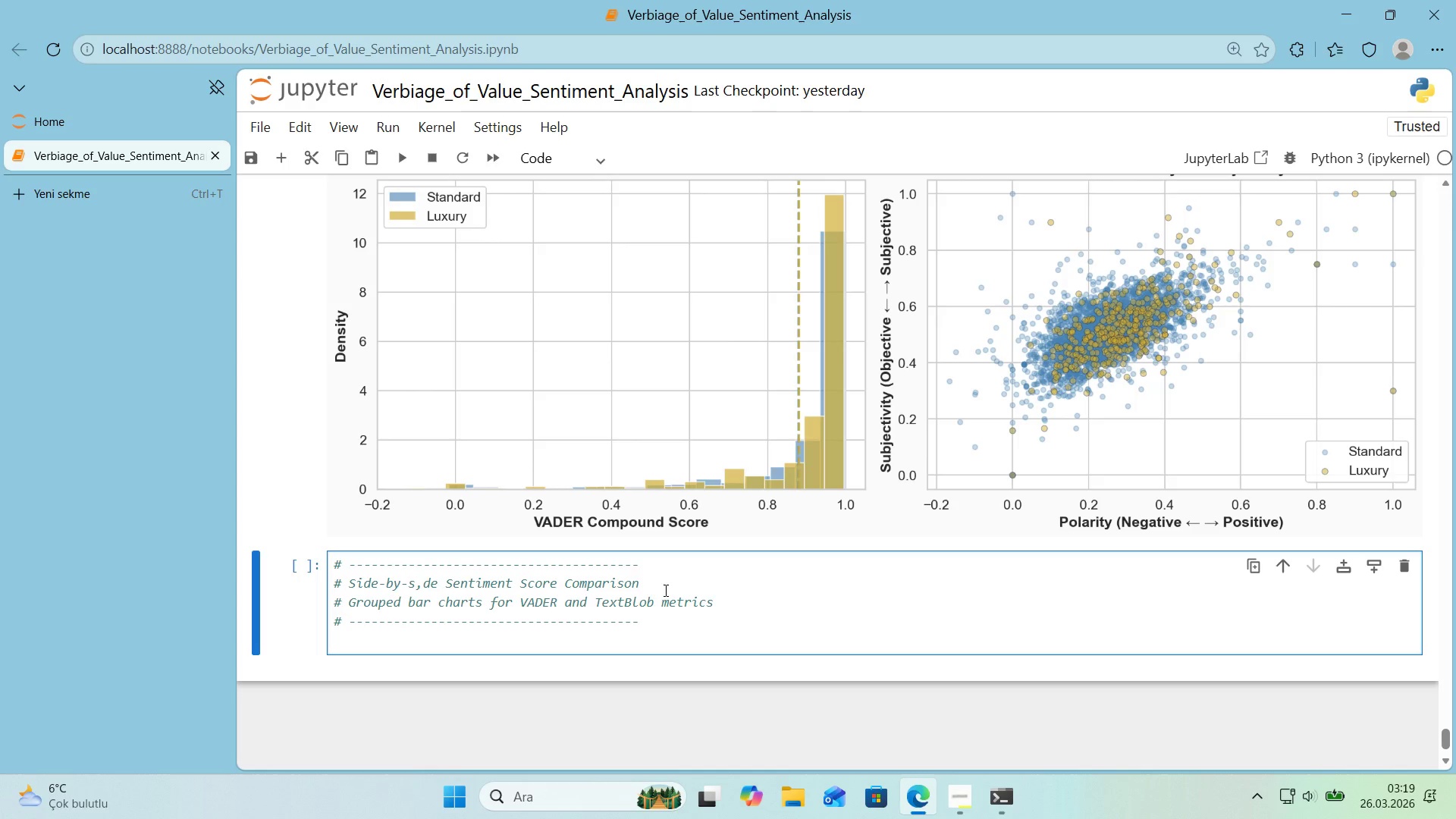 
key(ArrowDown)
 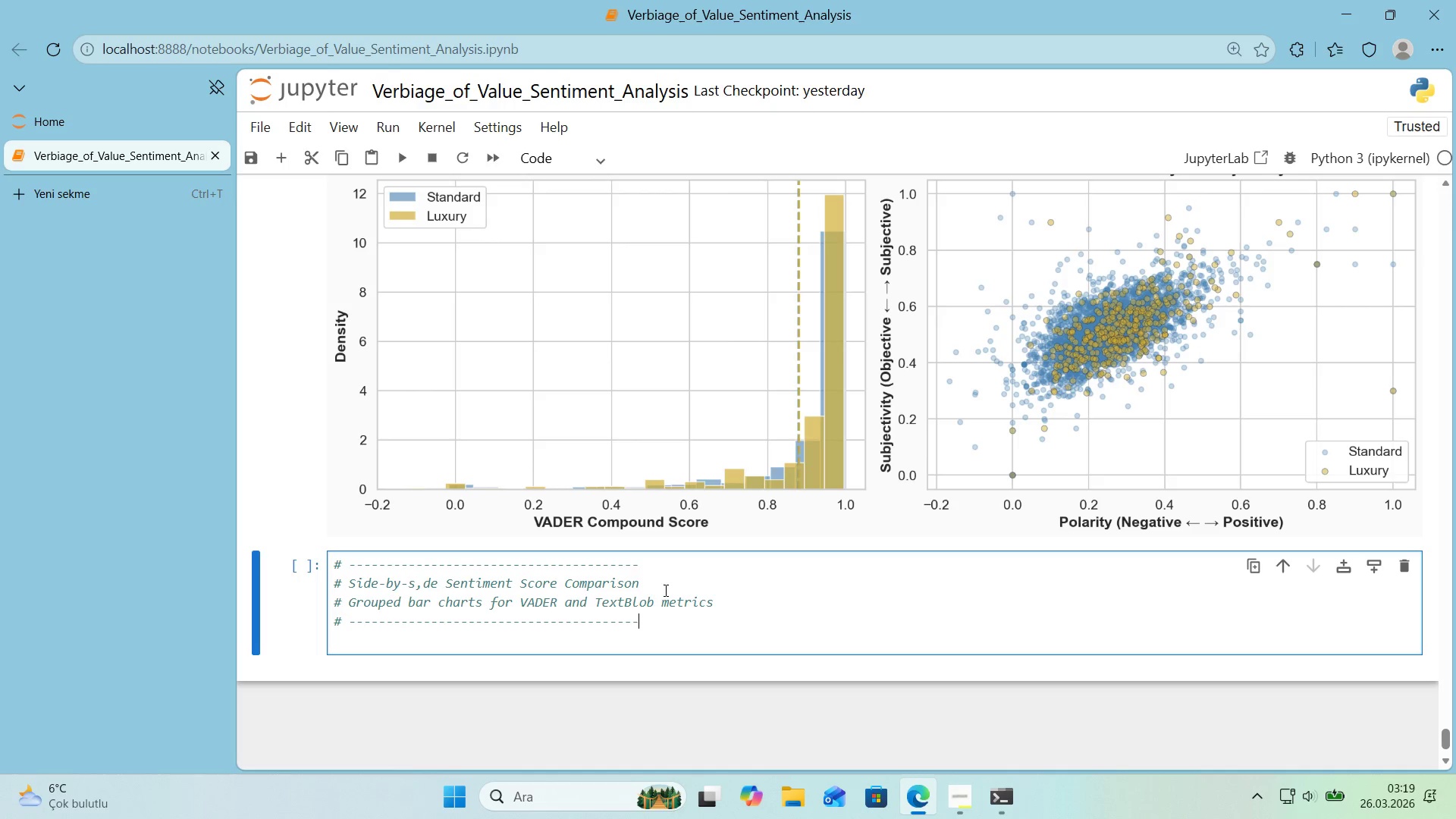 
key(ArrowDown)
 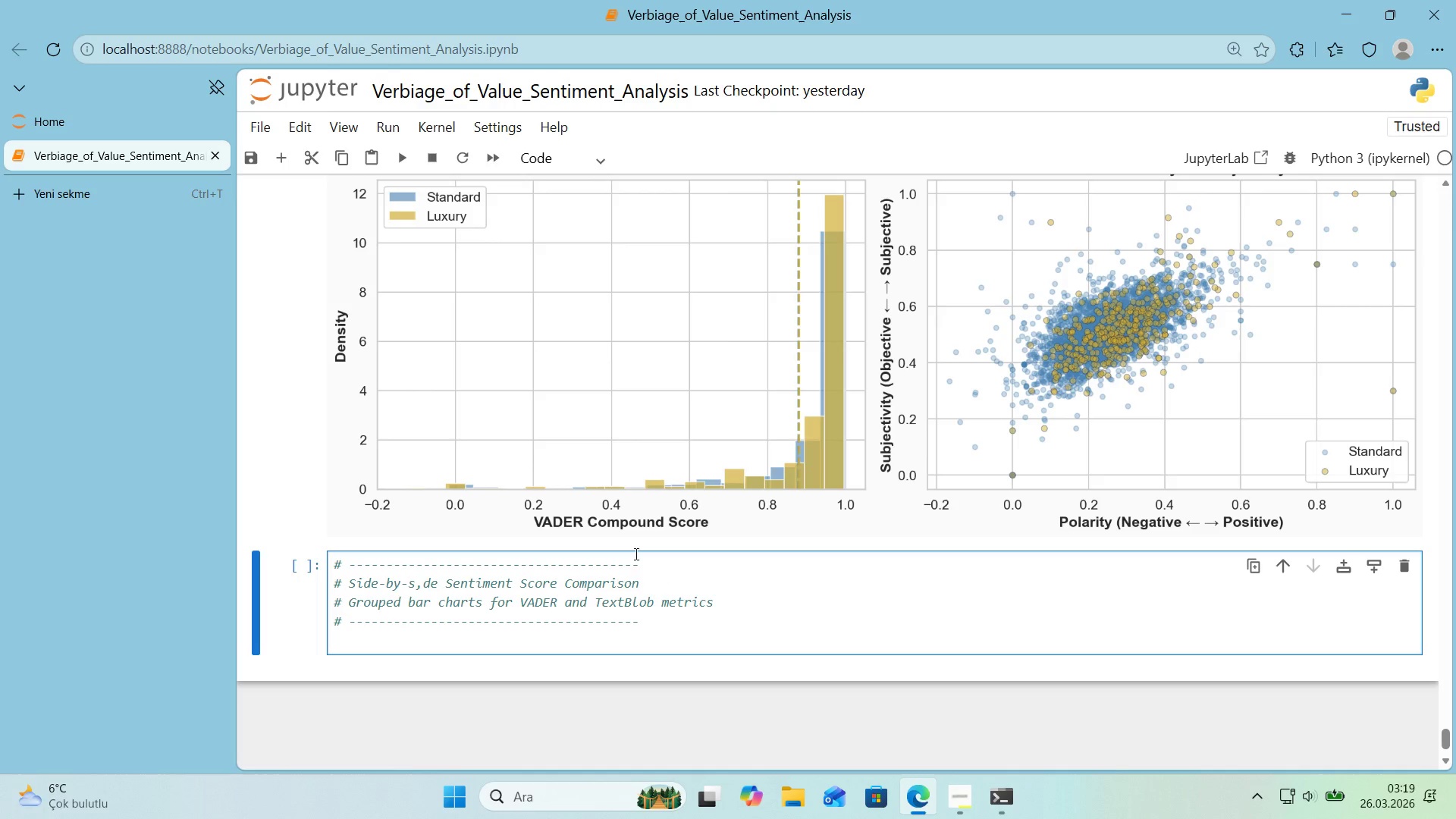 
left_click([661, 569])
 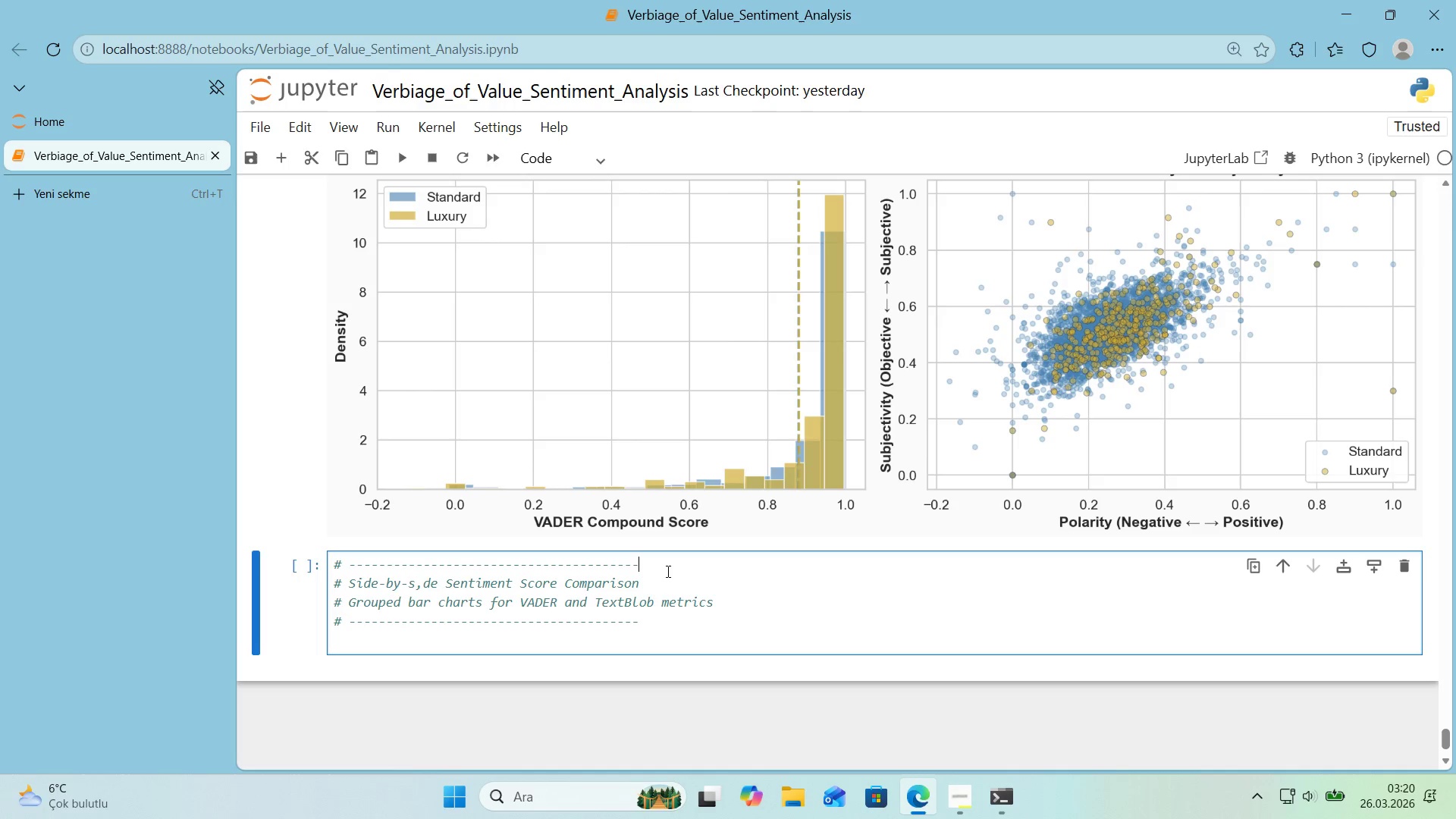 
hold_key(key=NumpadSubtract, duration=0.75)
 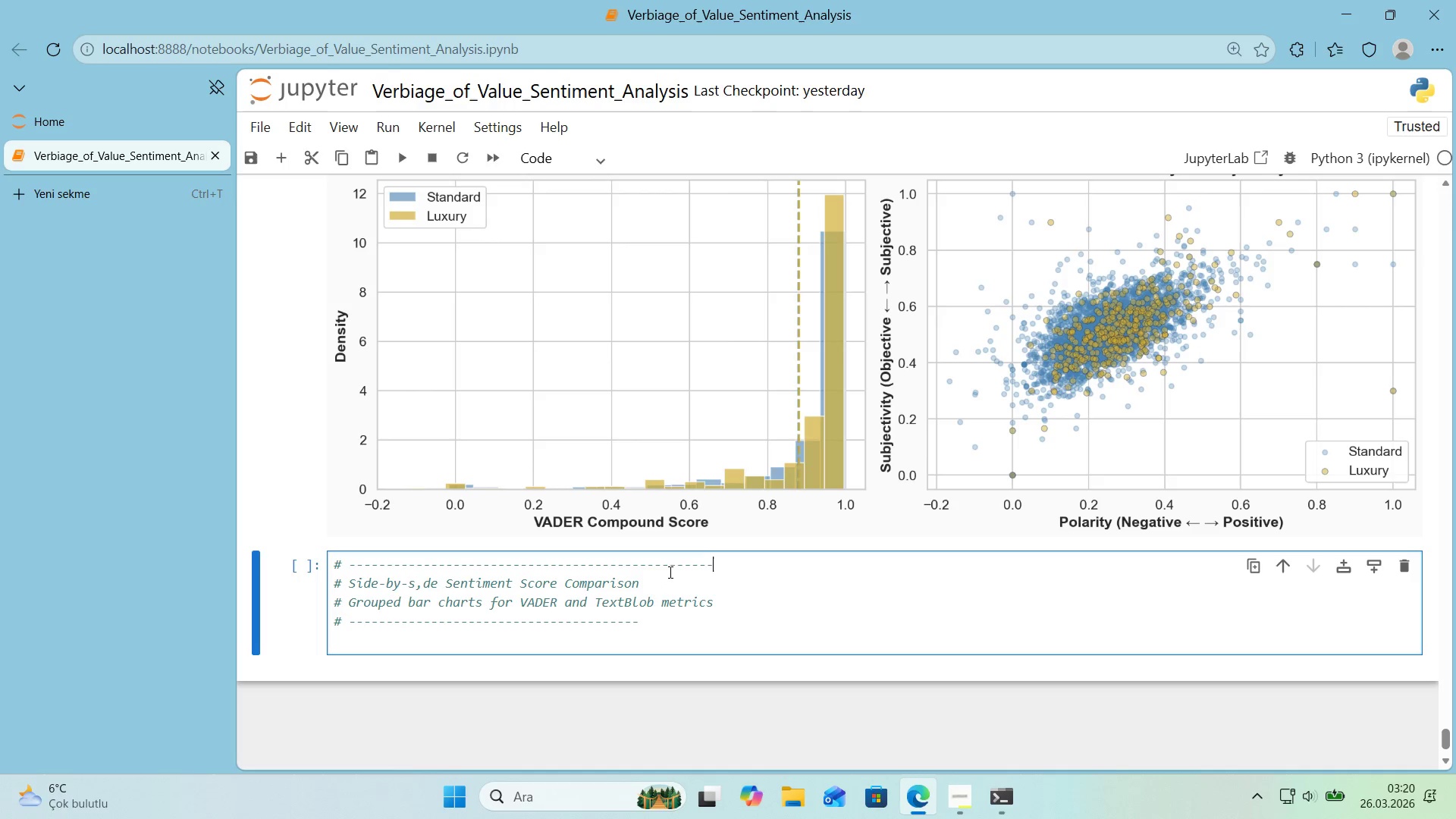 
left_click_drag(start_coordinate=[745, 566], to_coordinate=[262, 553])
 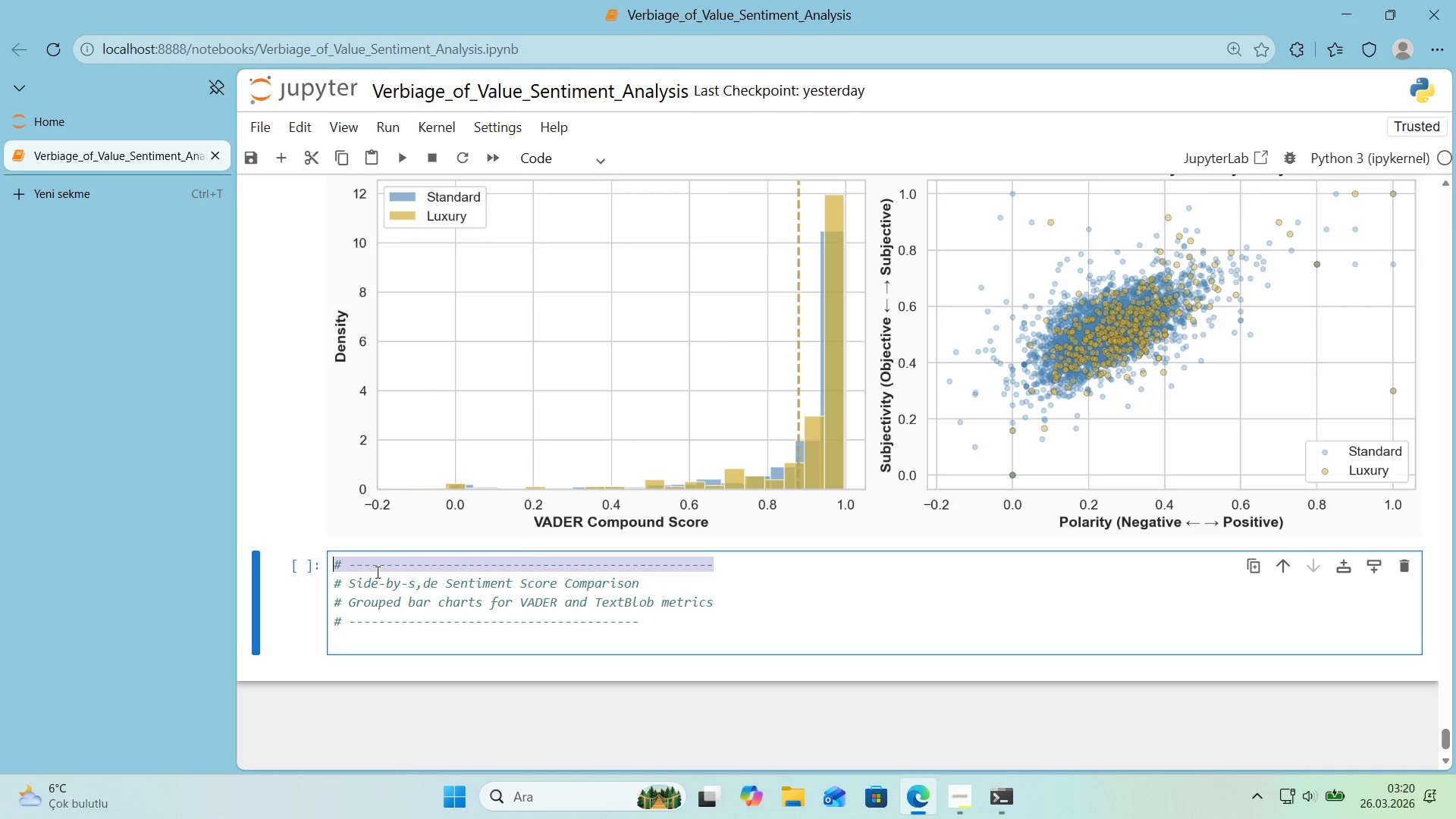 
key(Control+ControlLeft)
 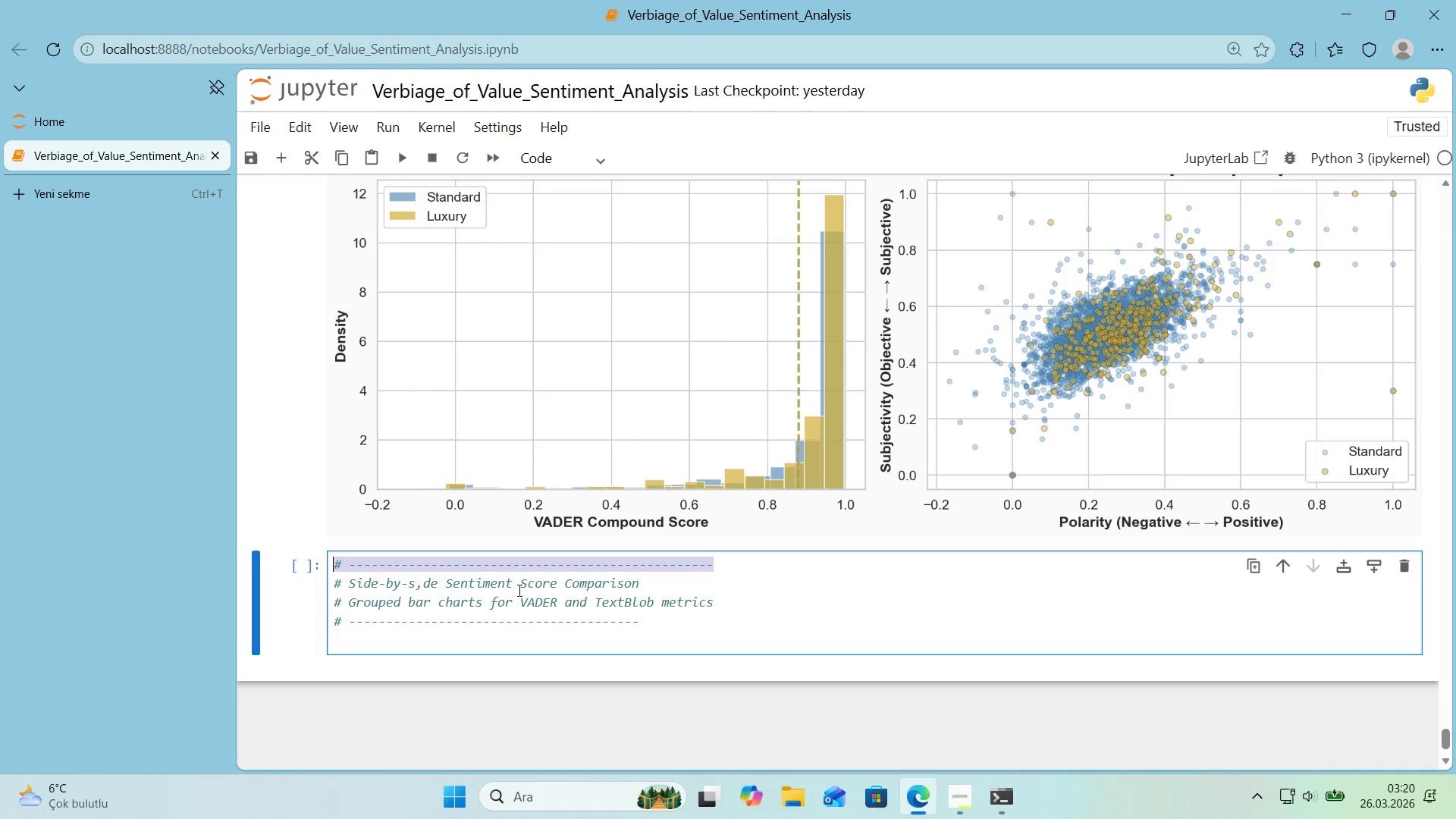 
key(Control+C)
 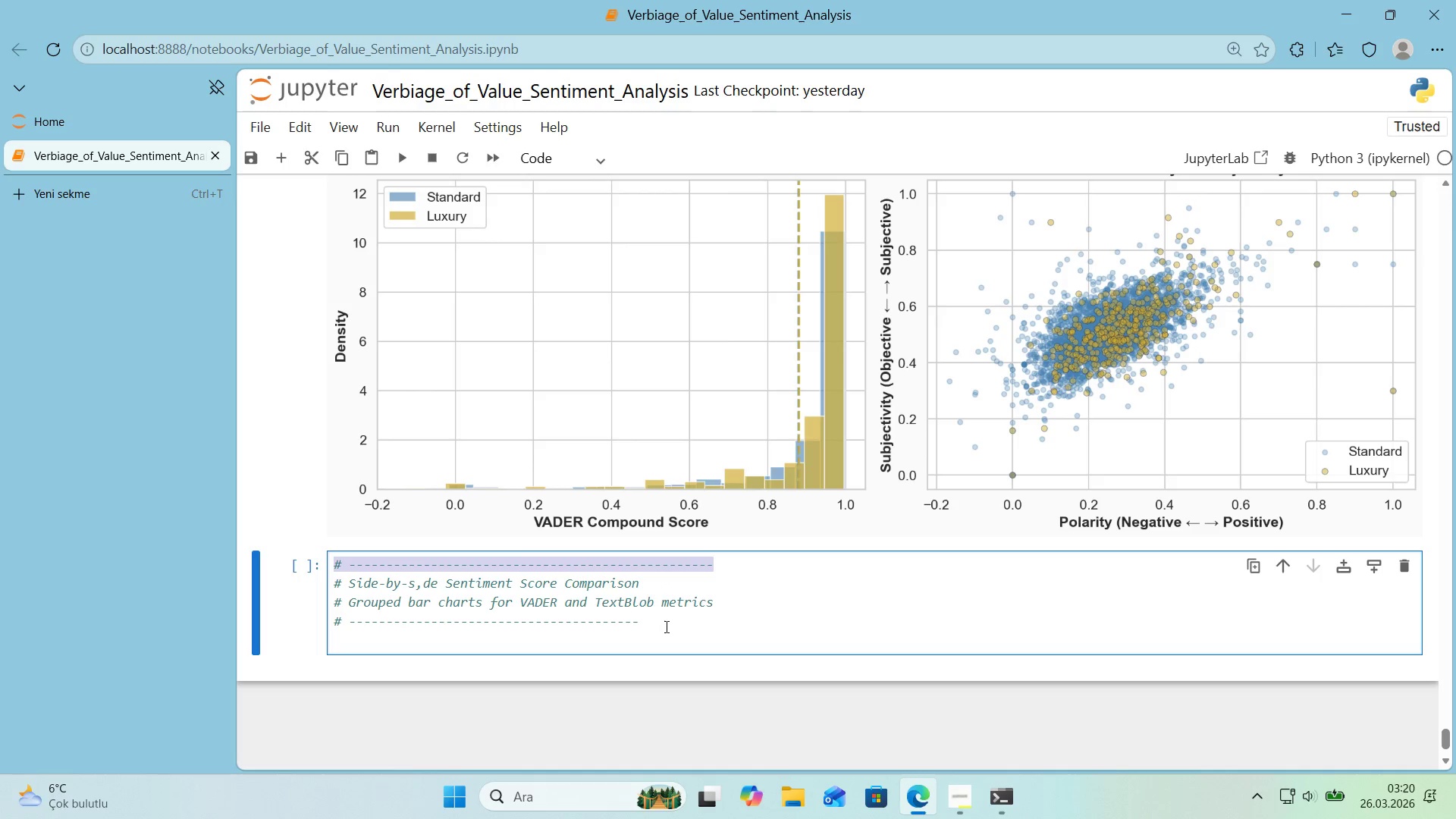 
left_click_drag(start_coordinate=[660, 626], to_coordinate=[267, 629])
 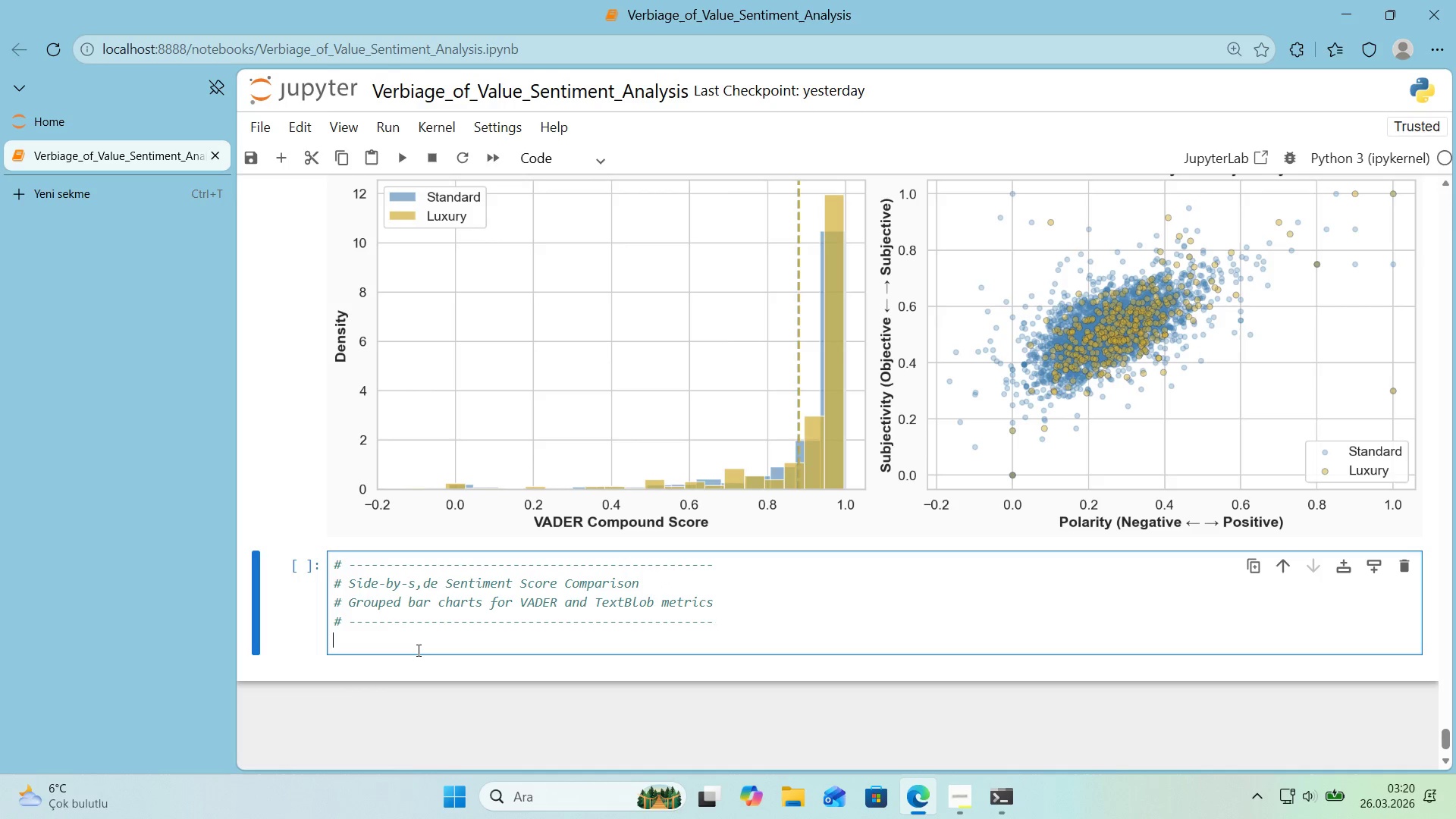 
key(Control+ControlLeft)
 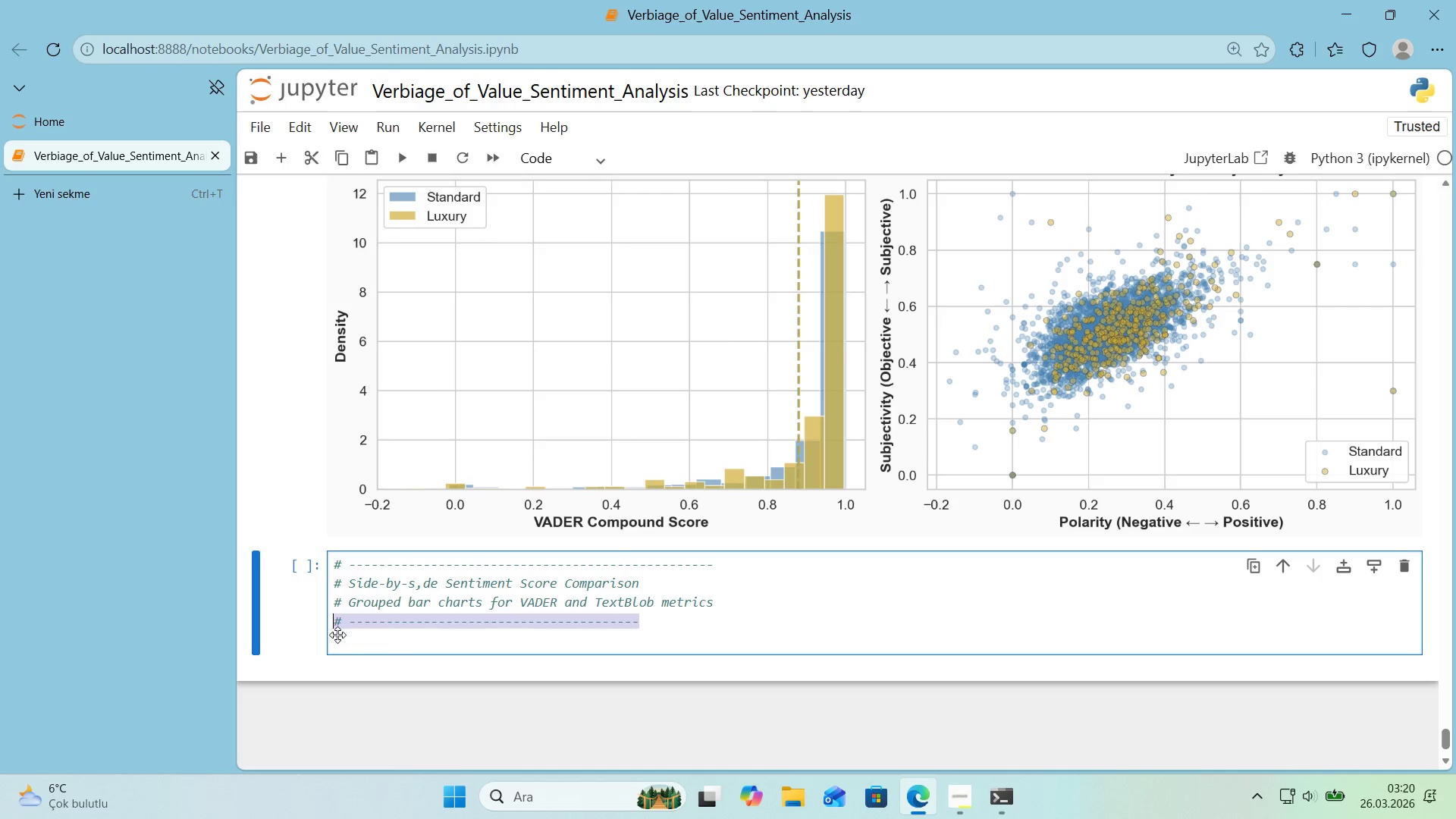 
key(Control+V)
 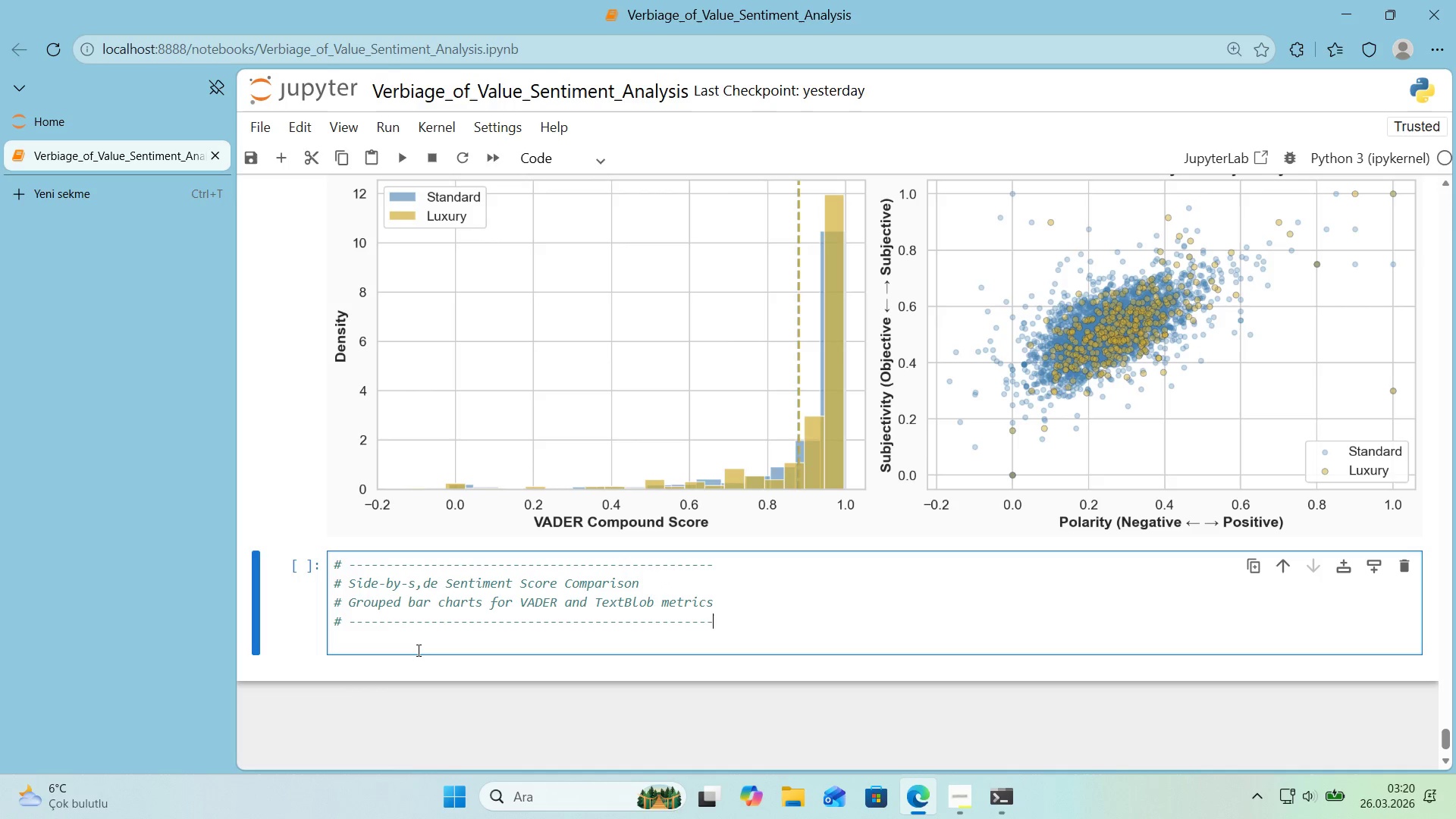 
left_click([417, 650])
 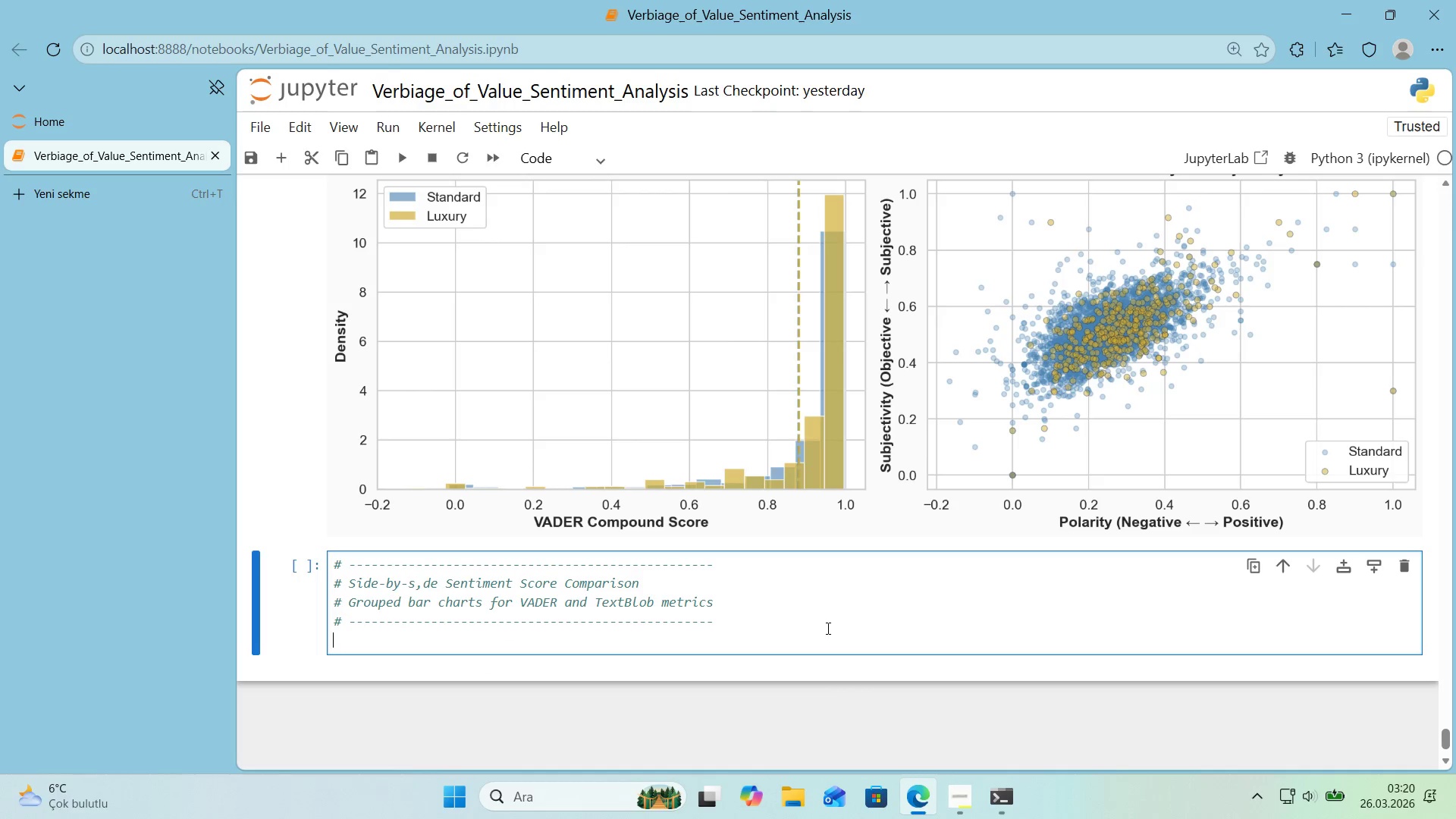 
key(Enter)
 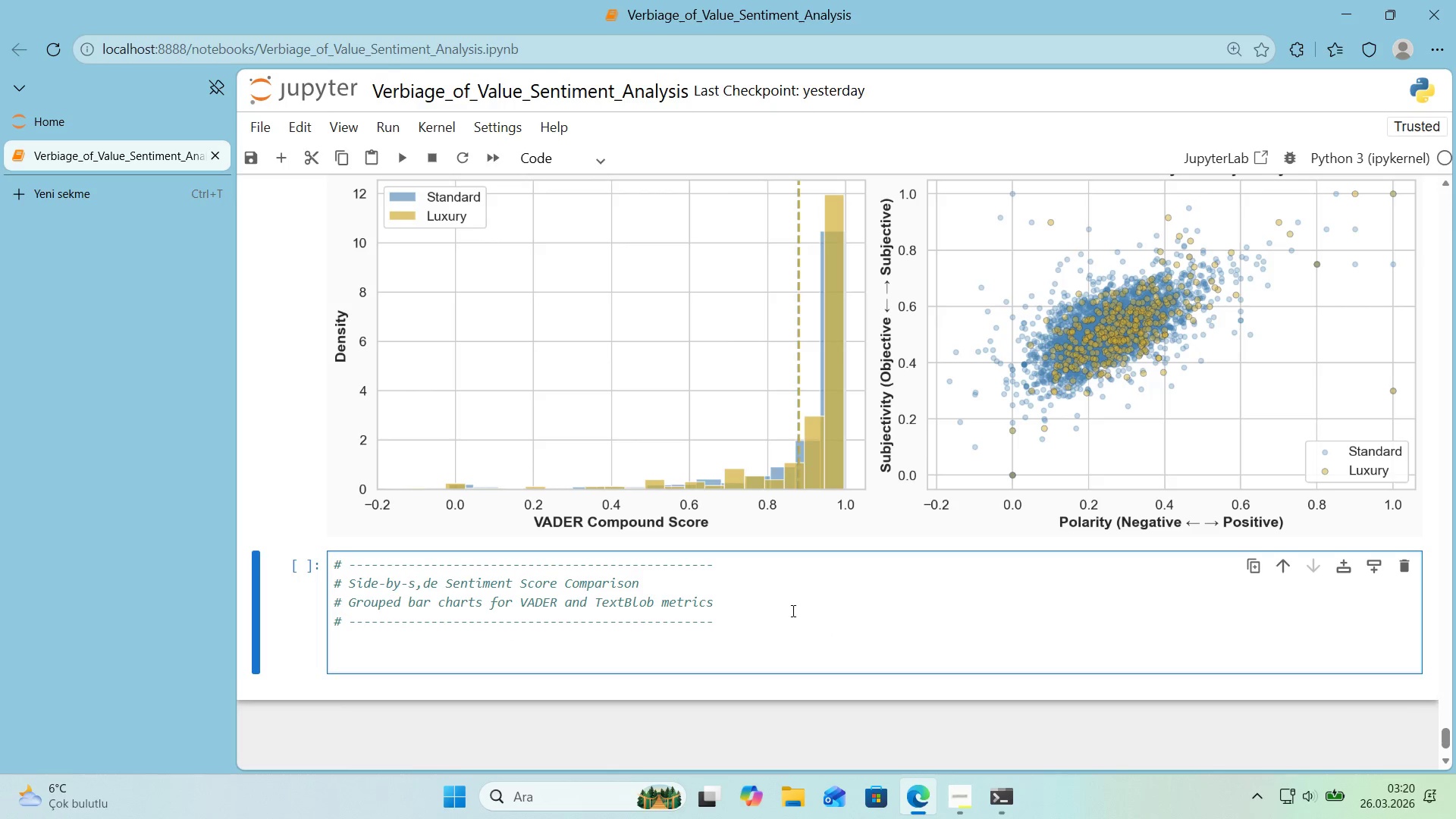 
scroll: coordinate [792, 610], scroll_direction: down, amount: 1.0
 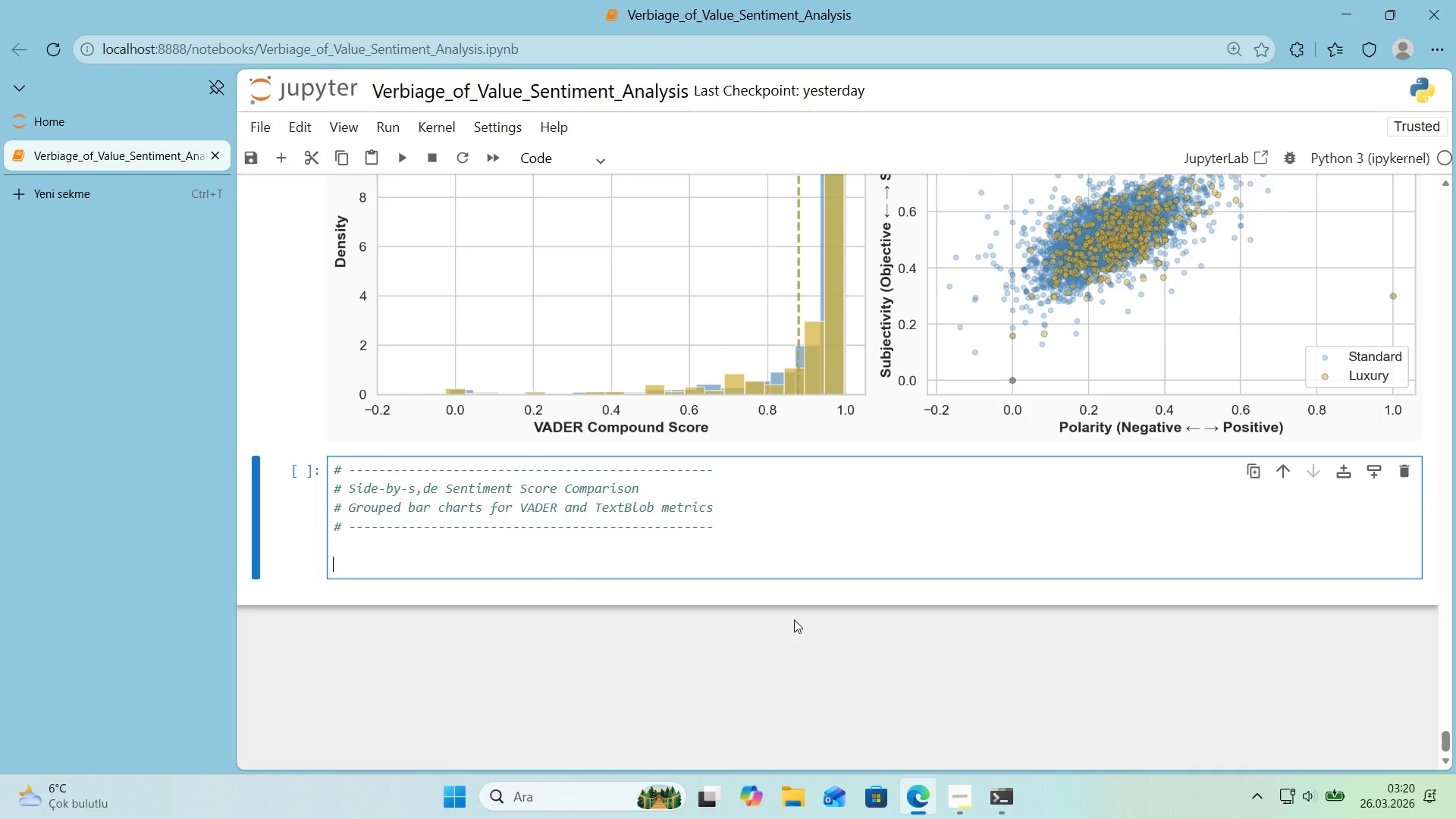 
type(f'g, axes ) )
 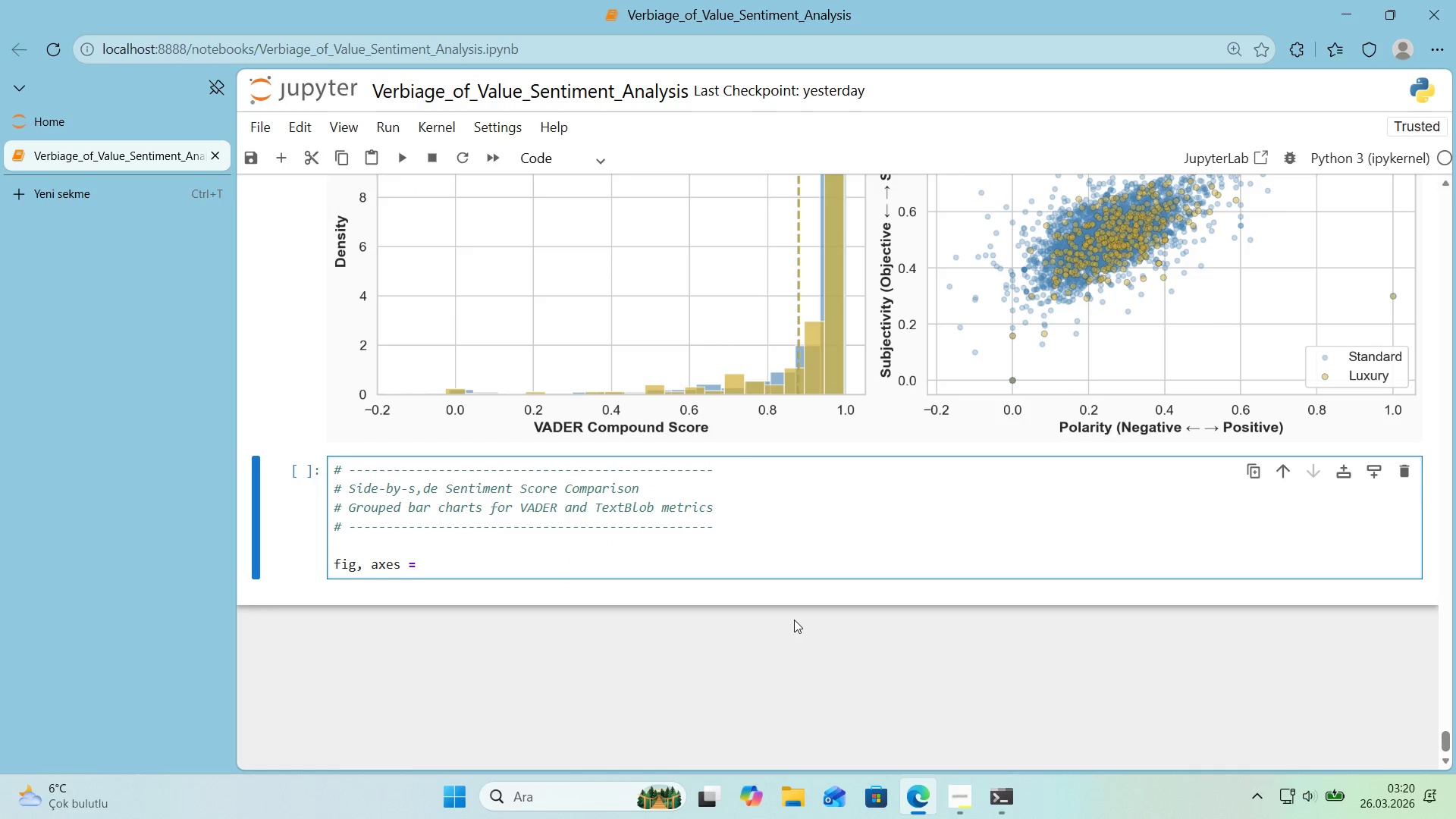 
type(plt.subl)
key(Backspace)
type(plots*()
 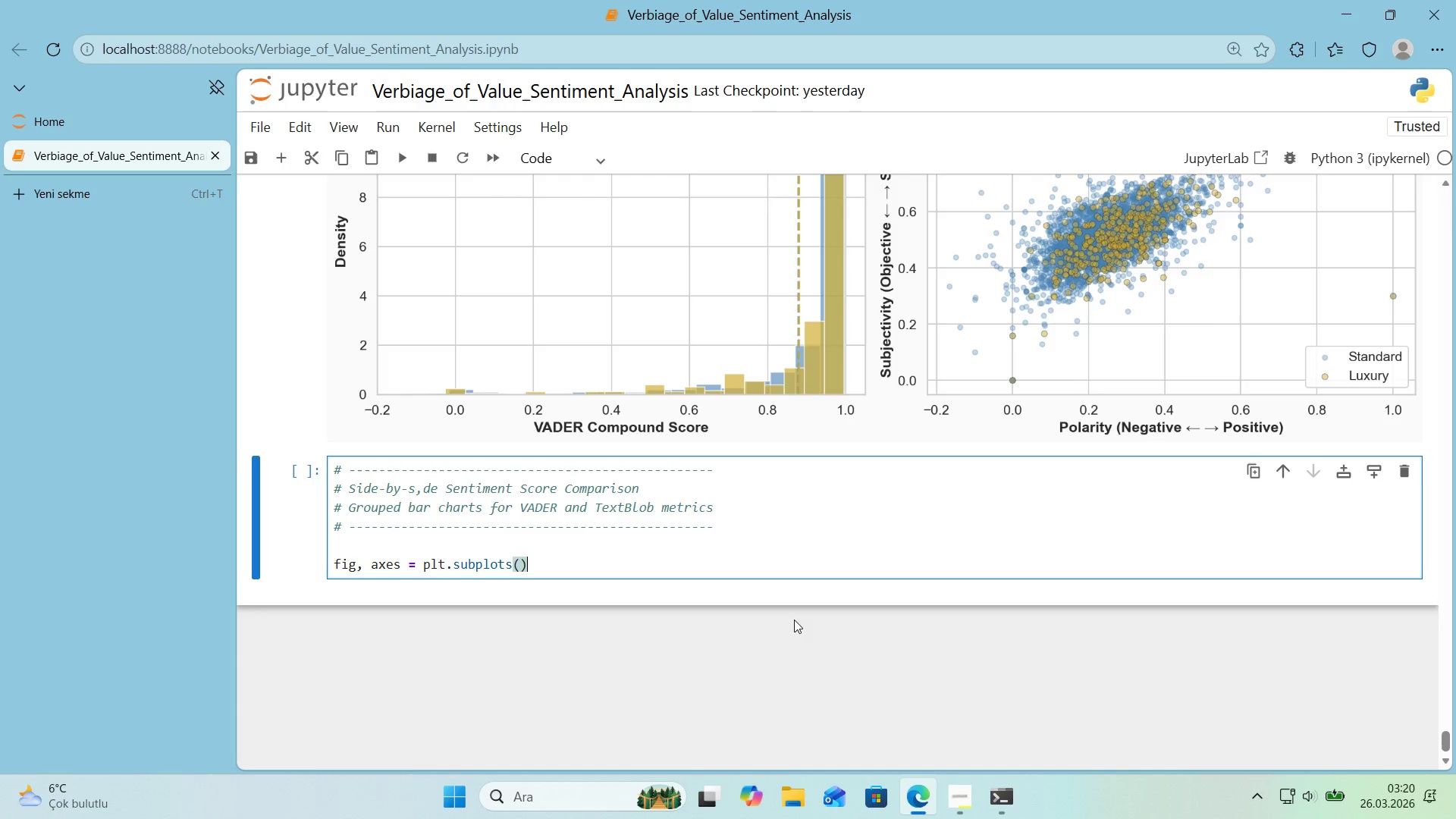 
key(ArrowLeft)
 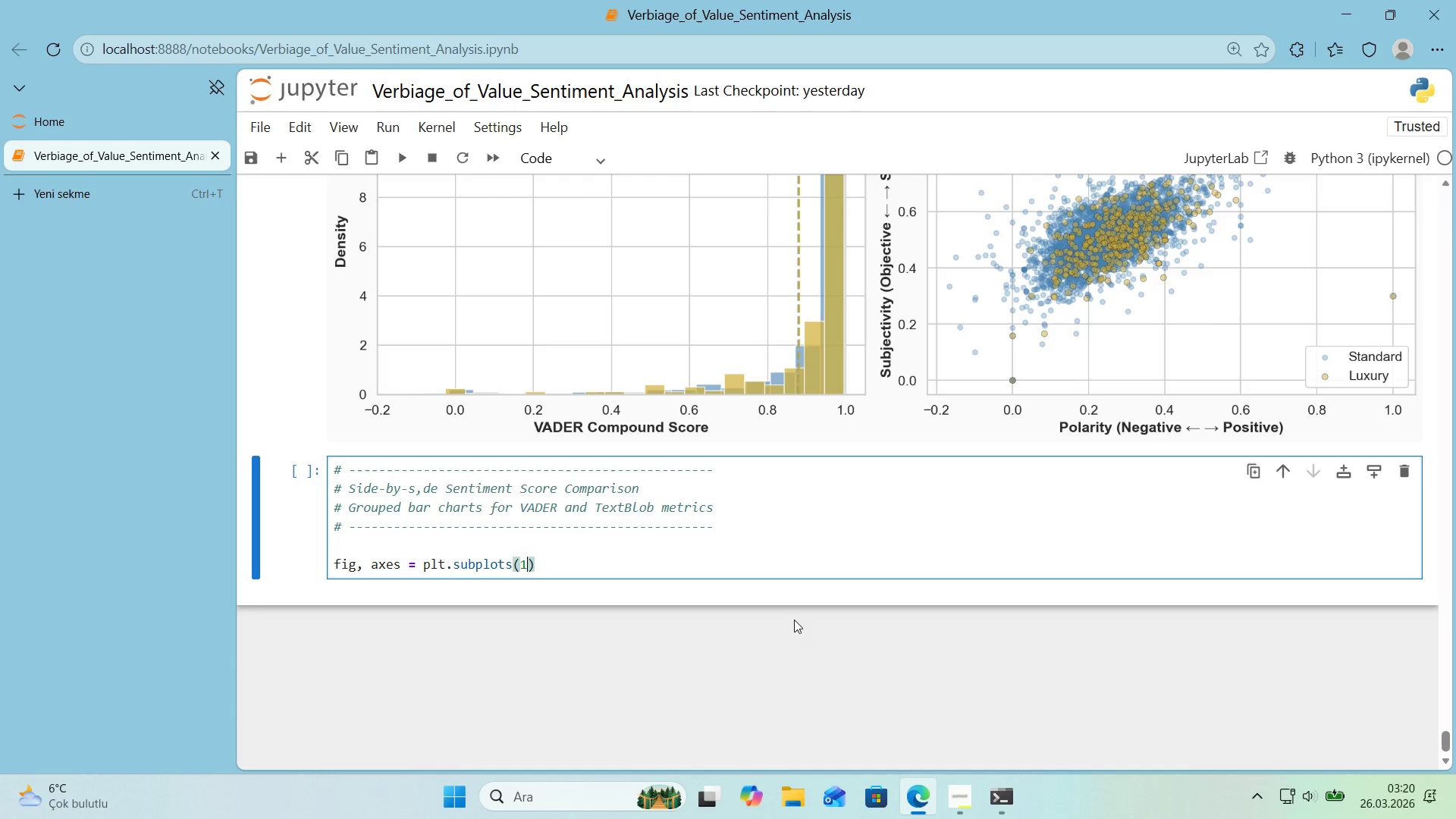 
type(1, 2 , )
key(Backspace)
key(Backspace)
key(Backspace)
type(, f''g)
key(Backspace)
key(Backspace)
type(gs'ze)*()
 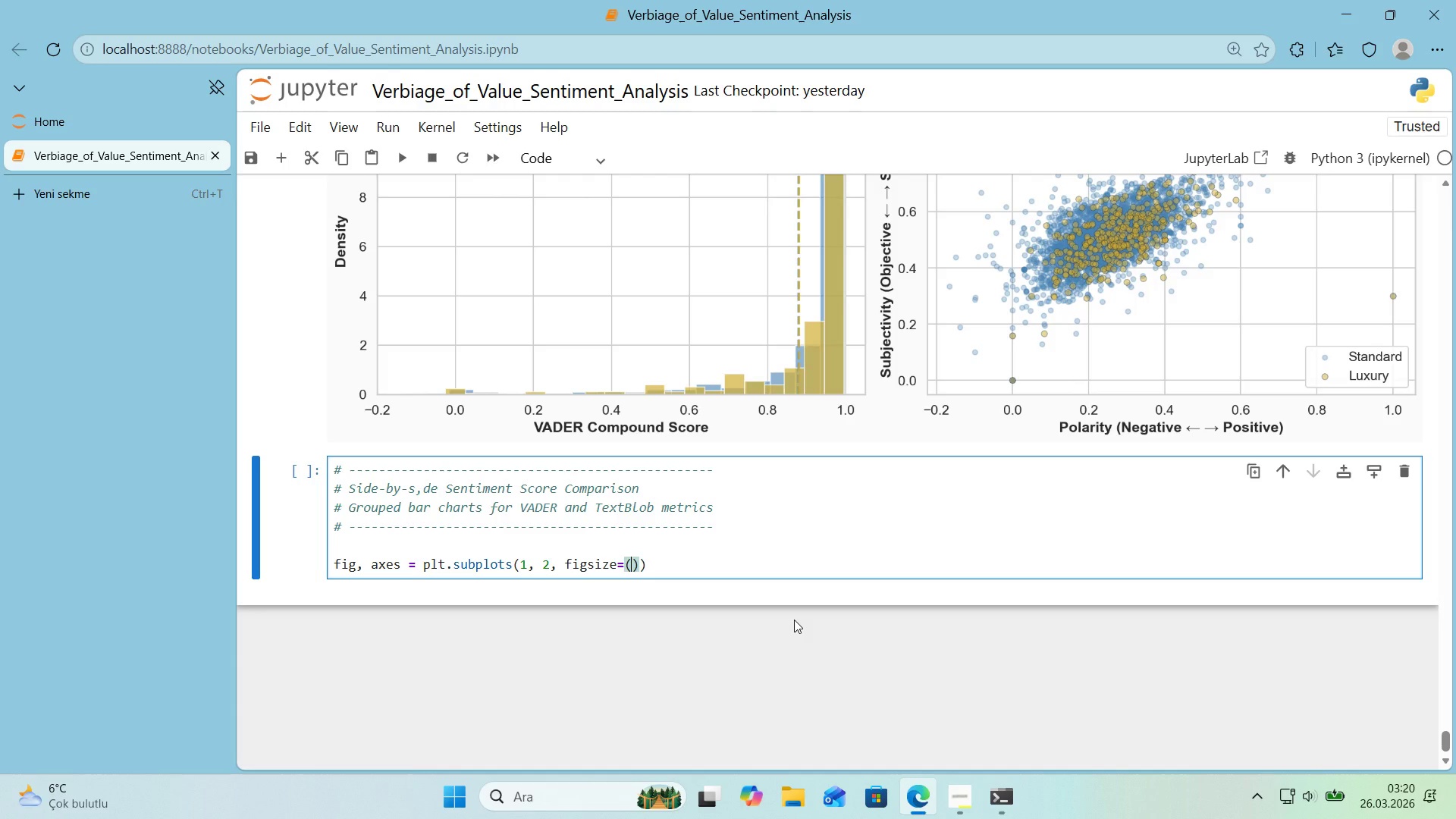 
 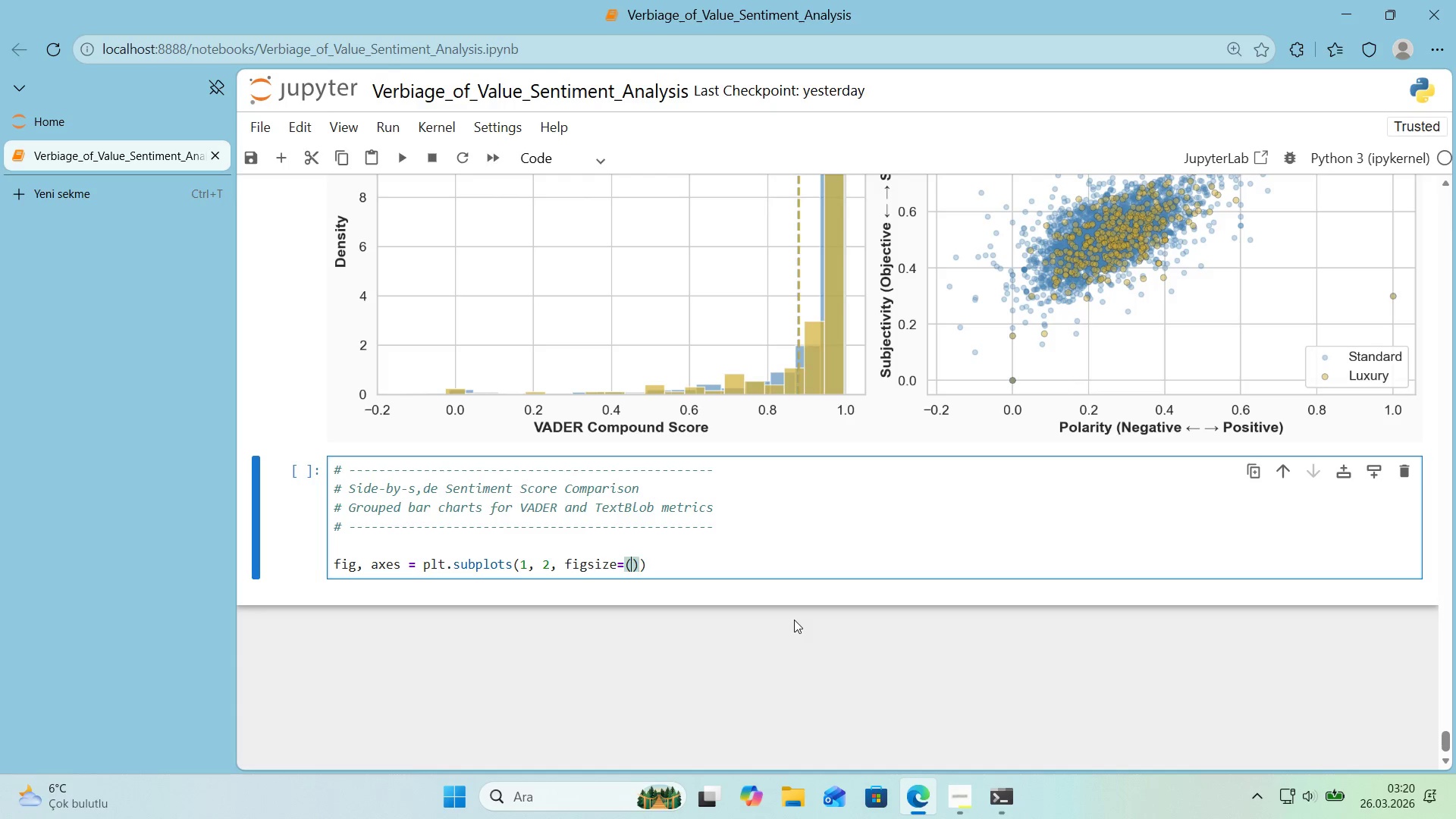 
key(ArrowLeft)
 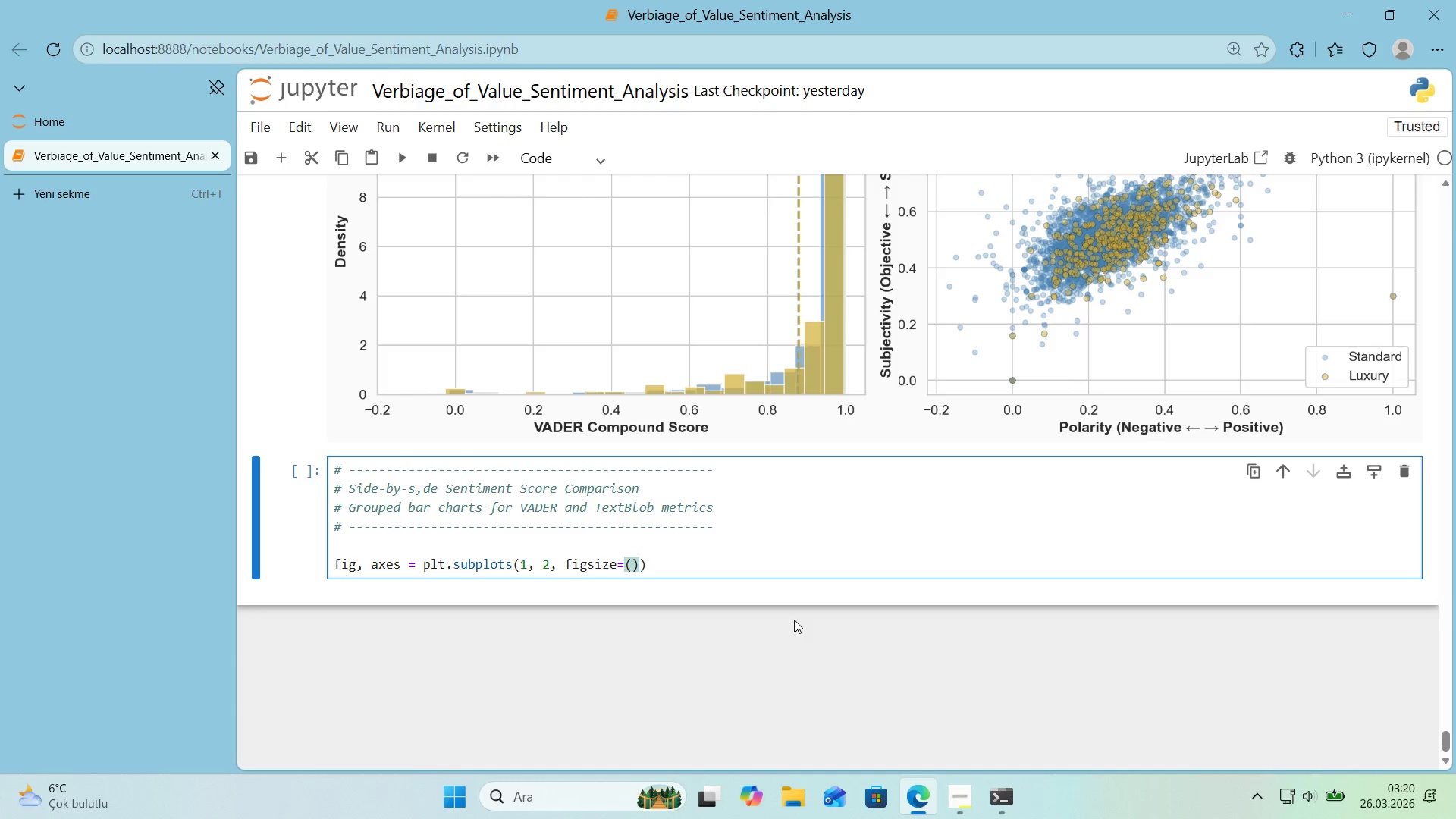 
type(14, 5)
 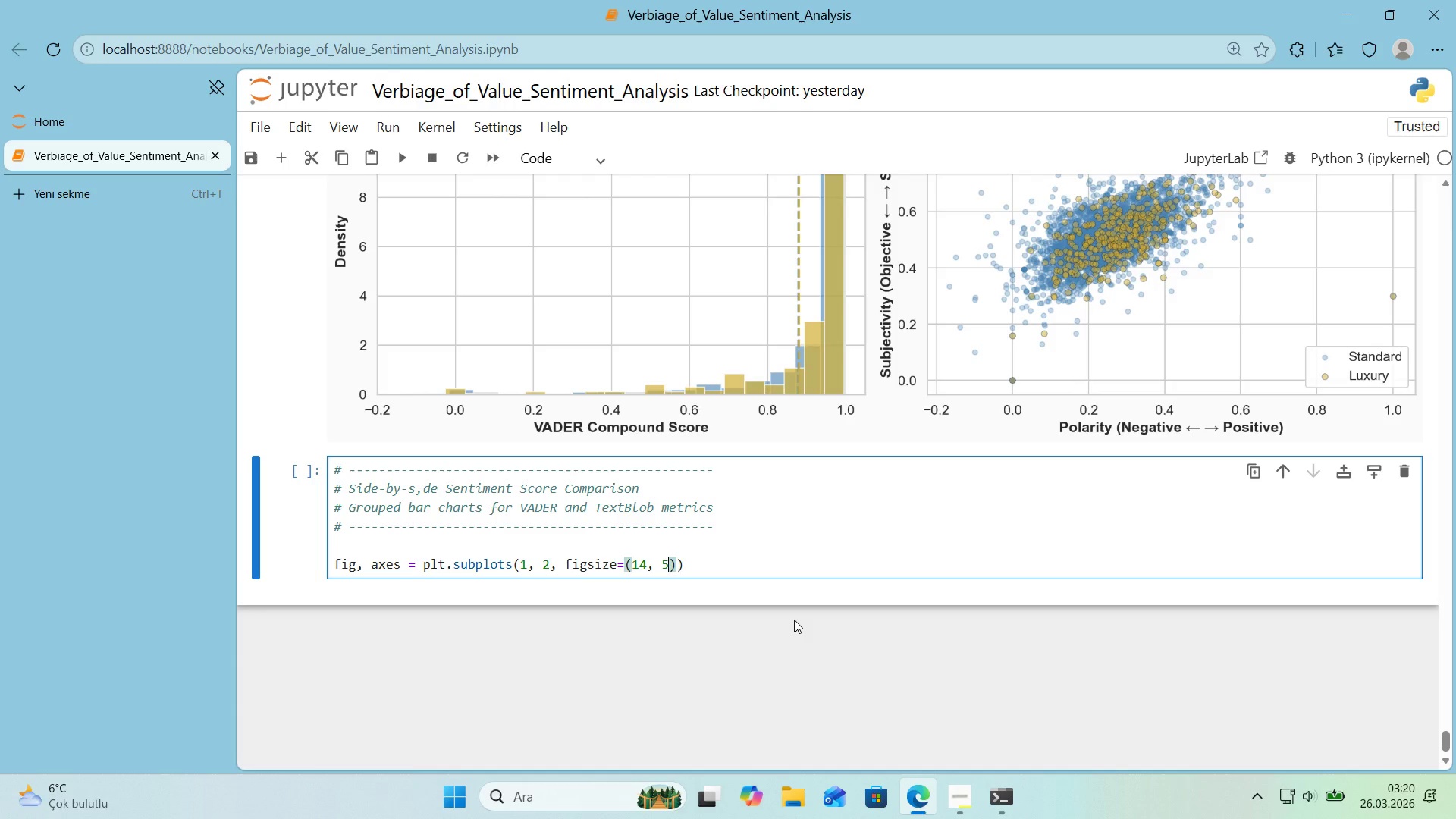 
key(ArrowRight)
 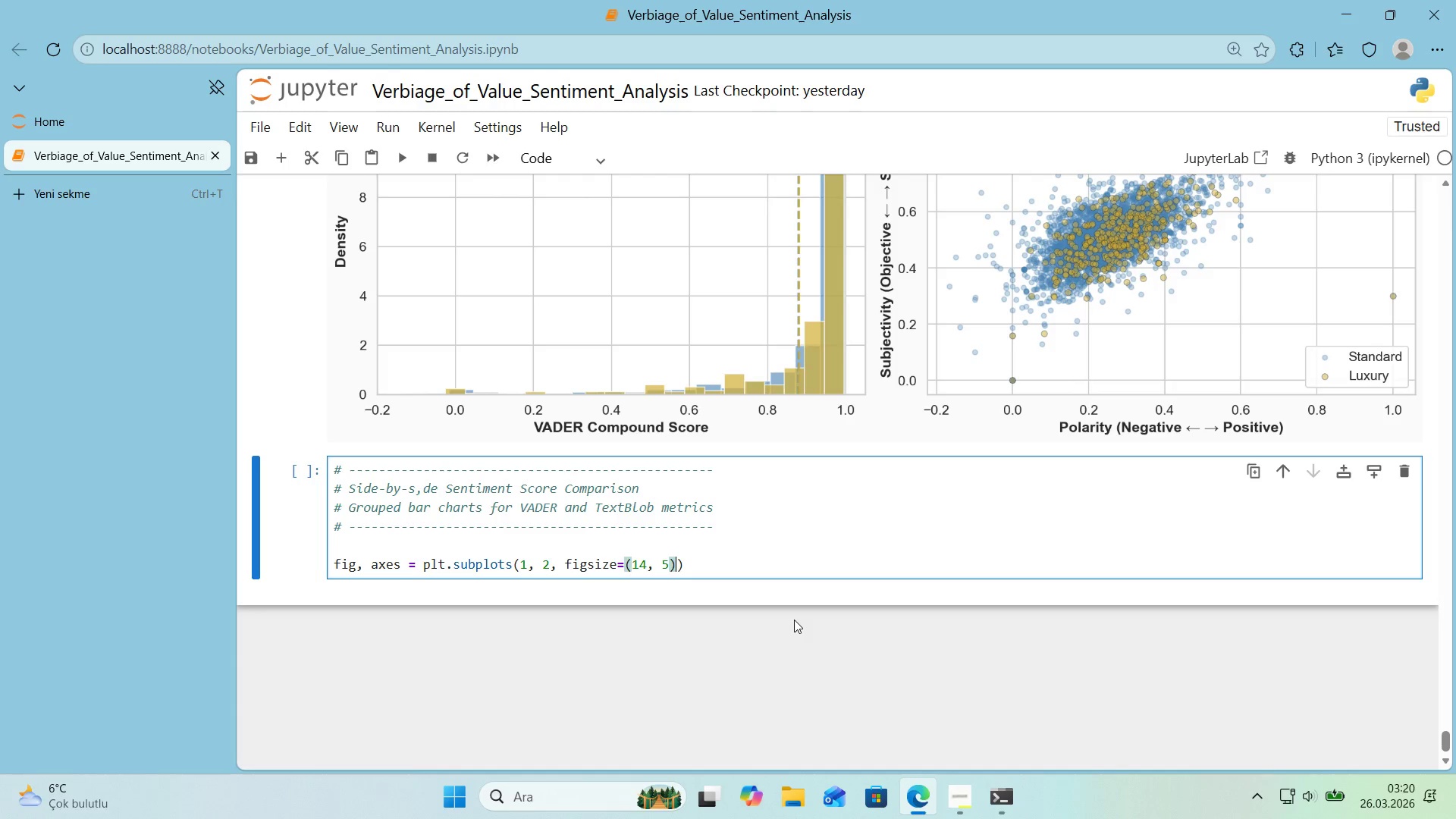 
key(ArrowRight)
 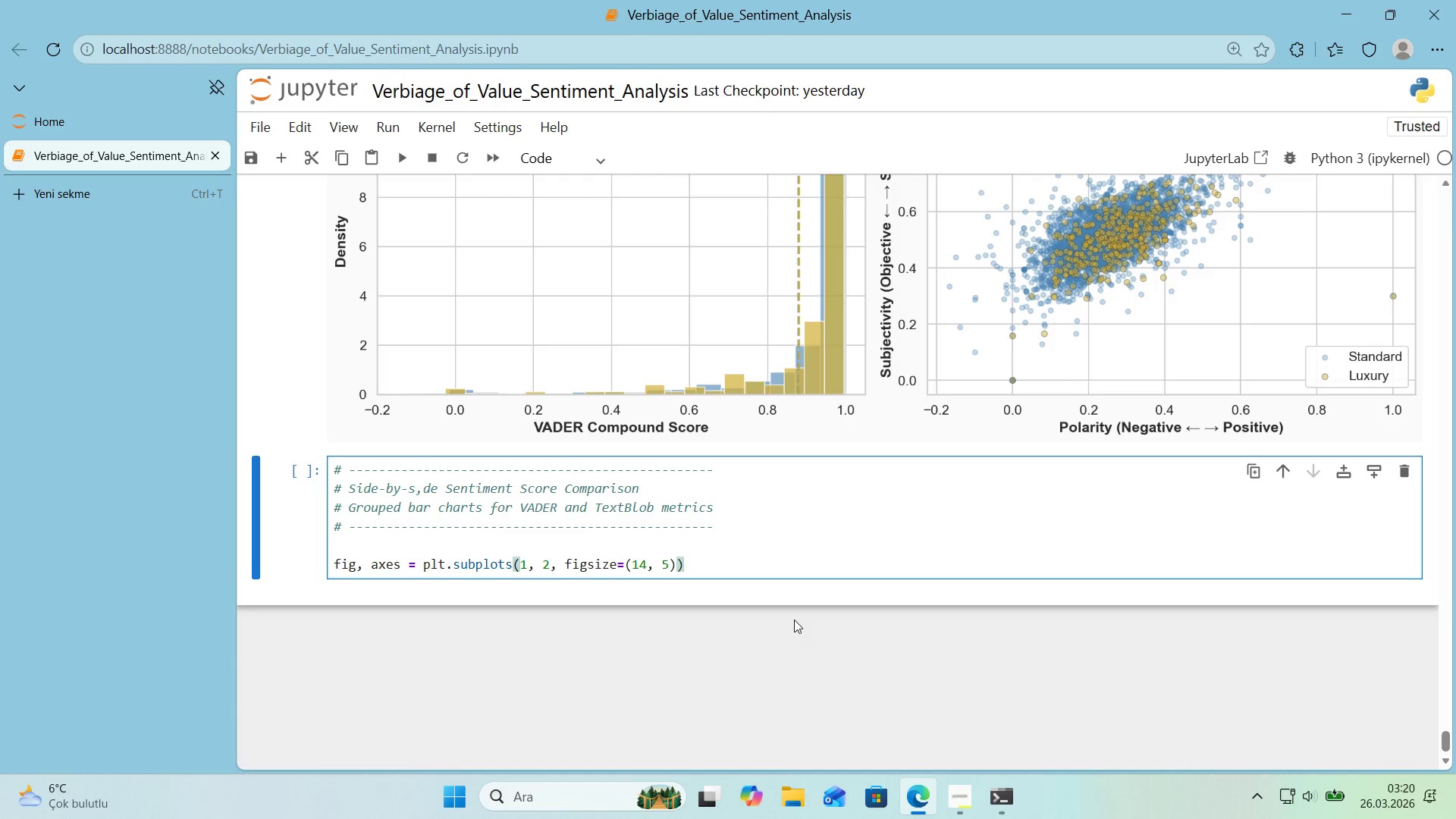 
key(Enter)
 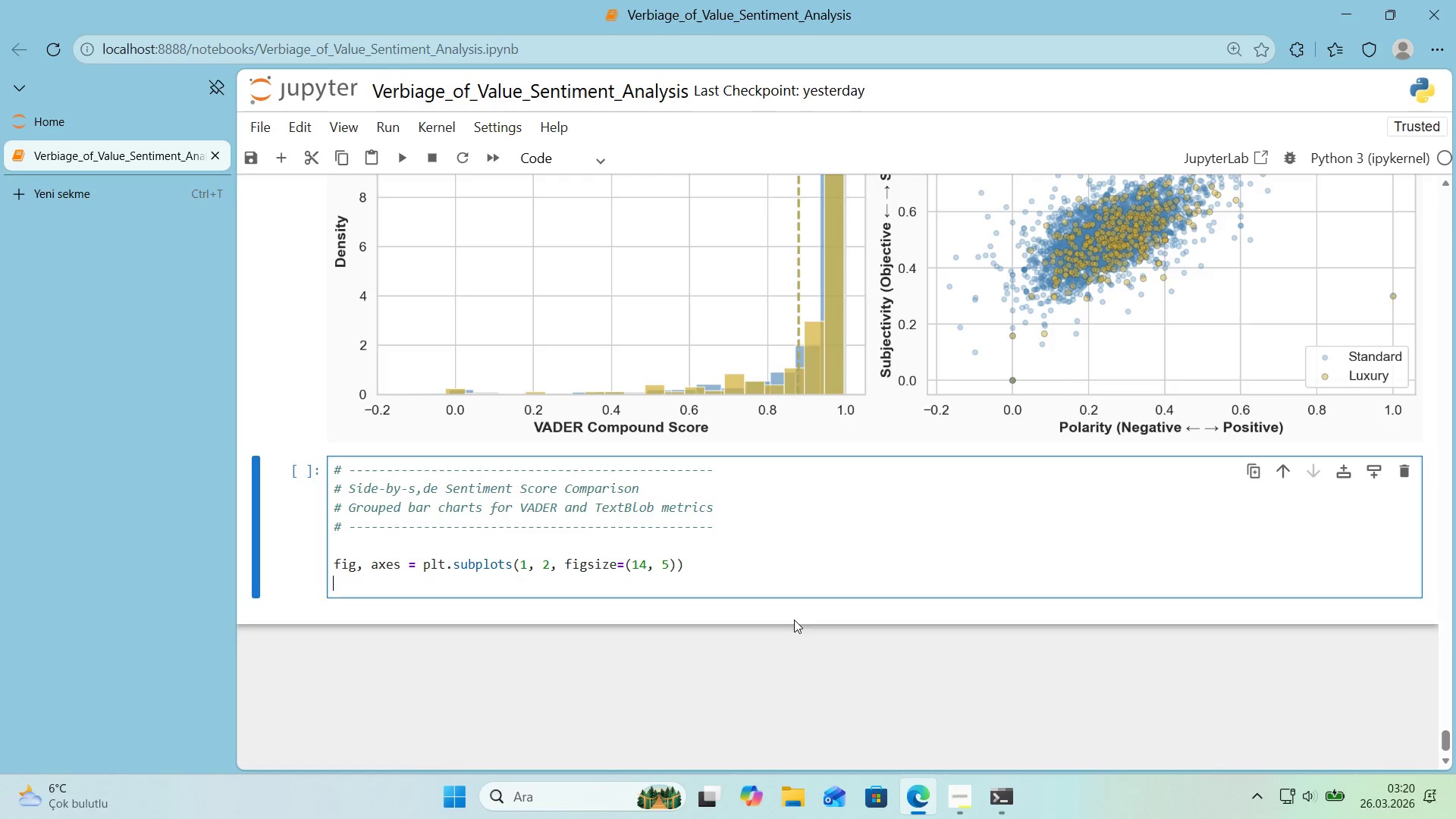 
key(Enter)
 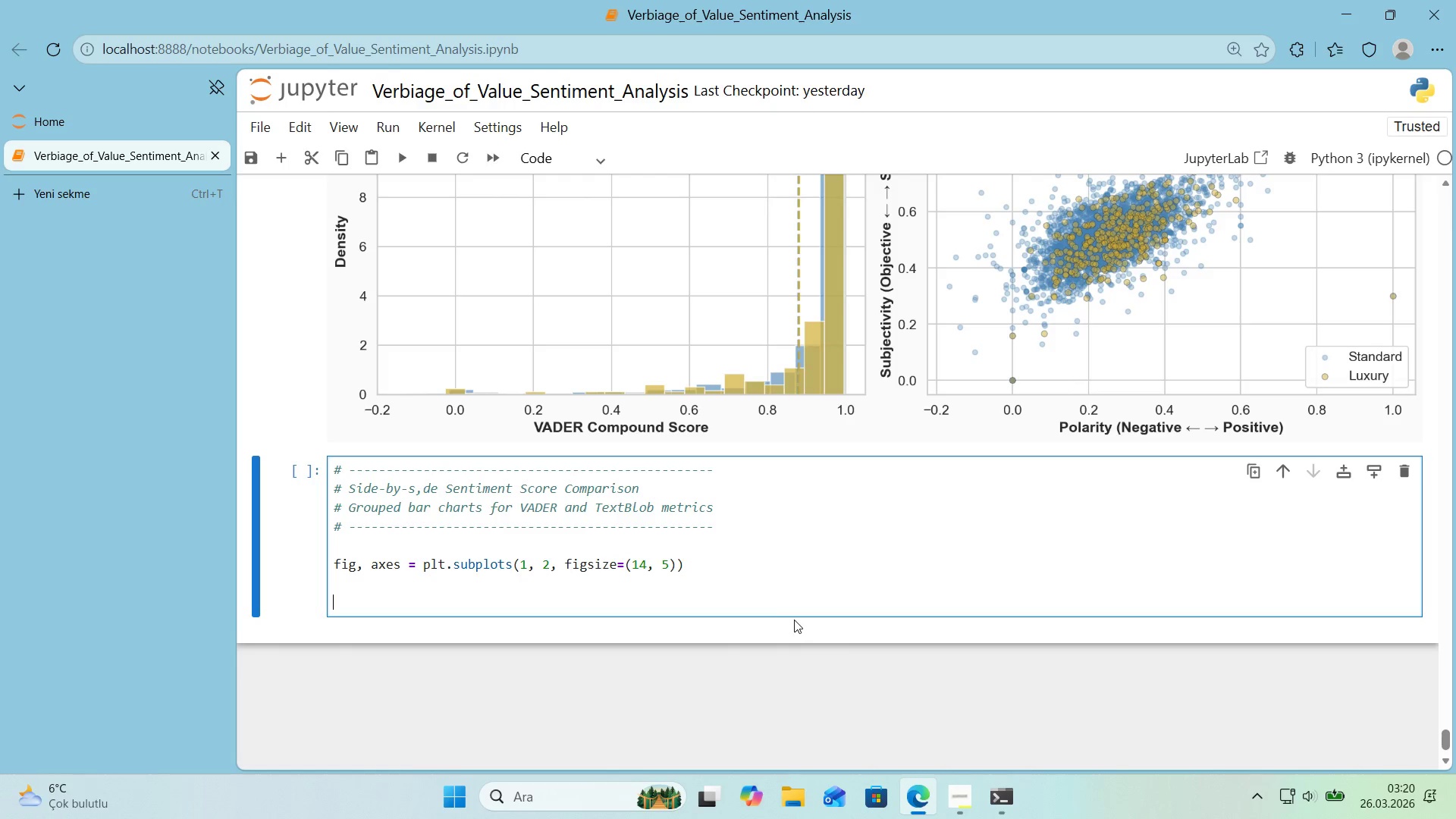 
key(Control+ControlLeft)
 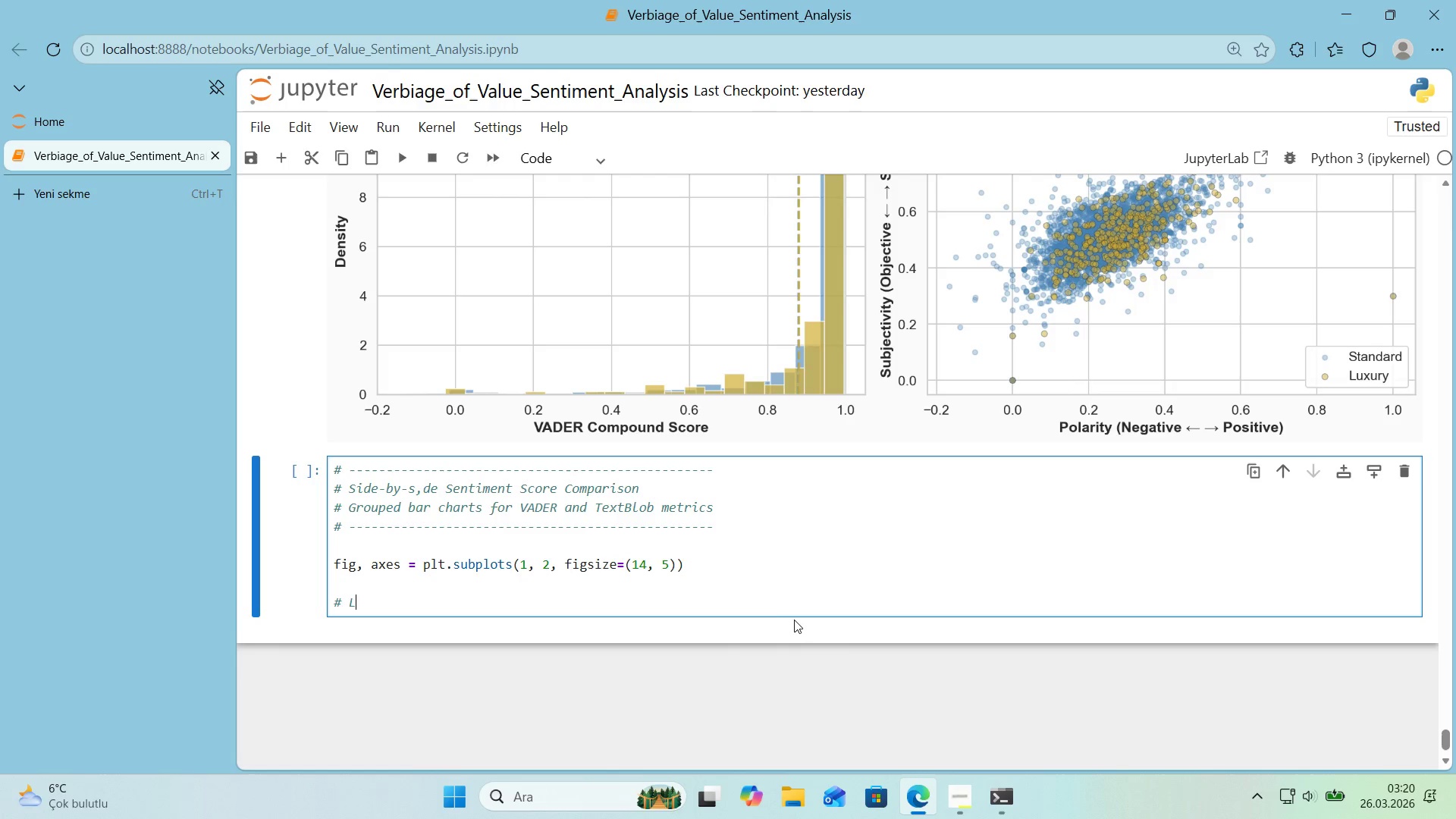 
key(Alt+Control+AltRight)
 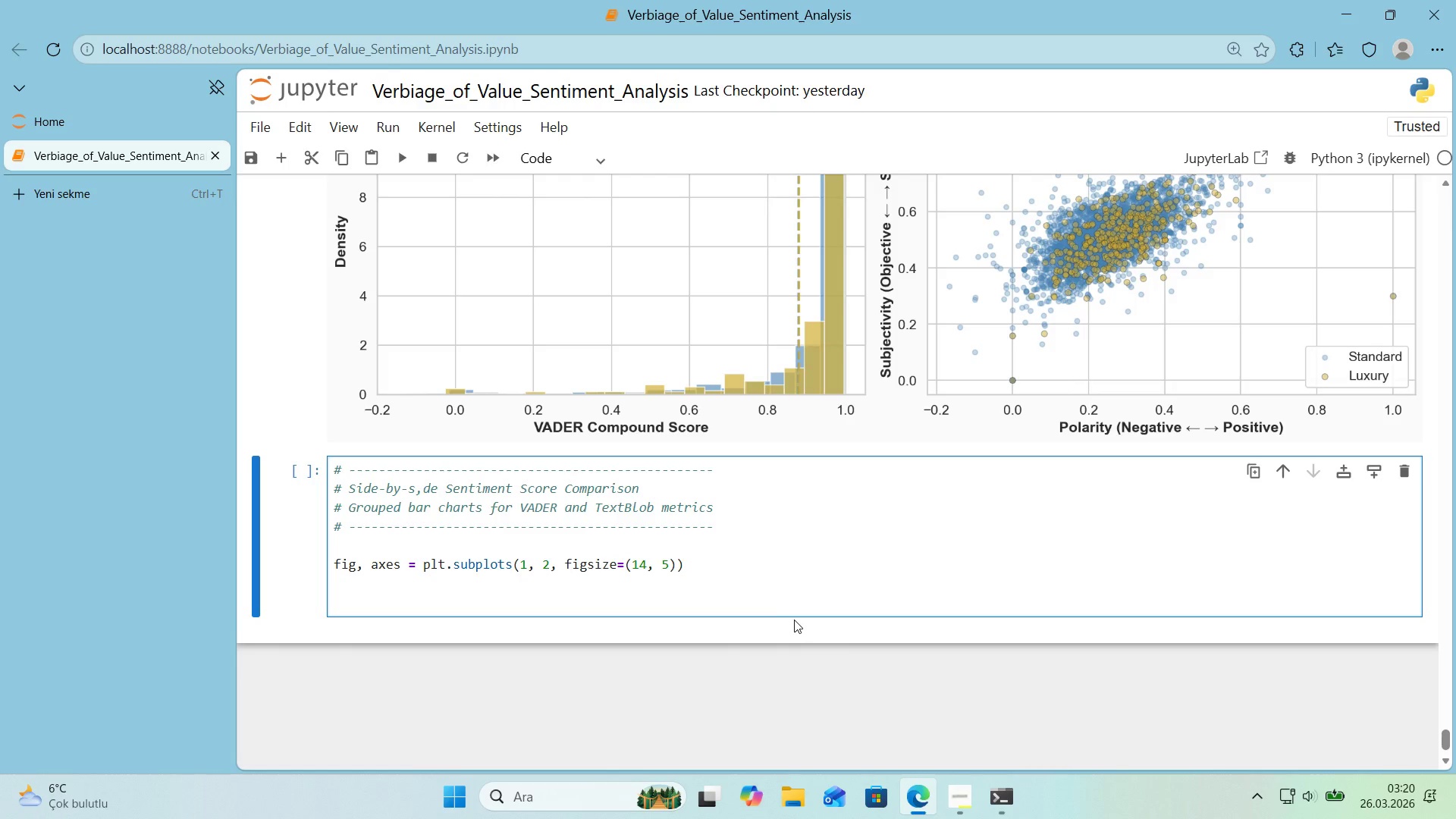 
key(Alt+Control+3)
 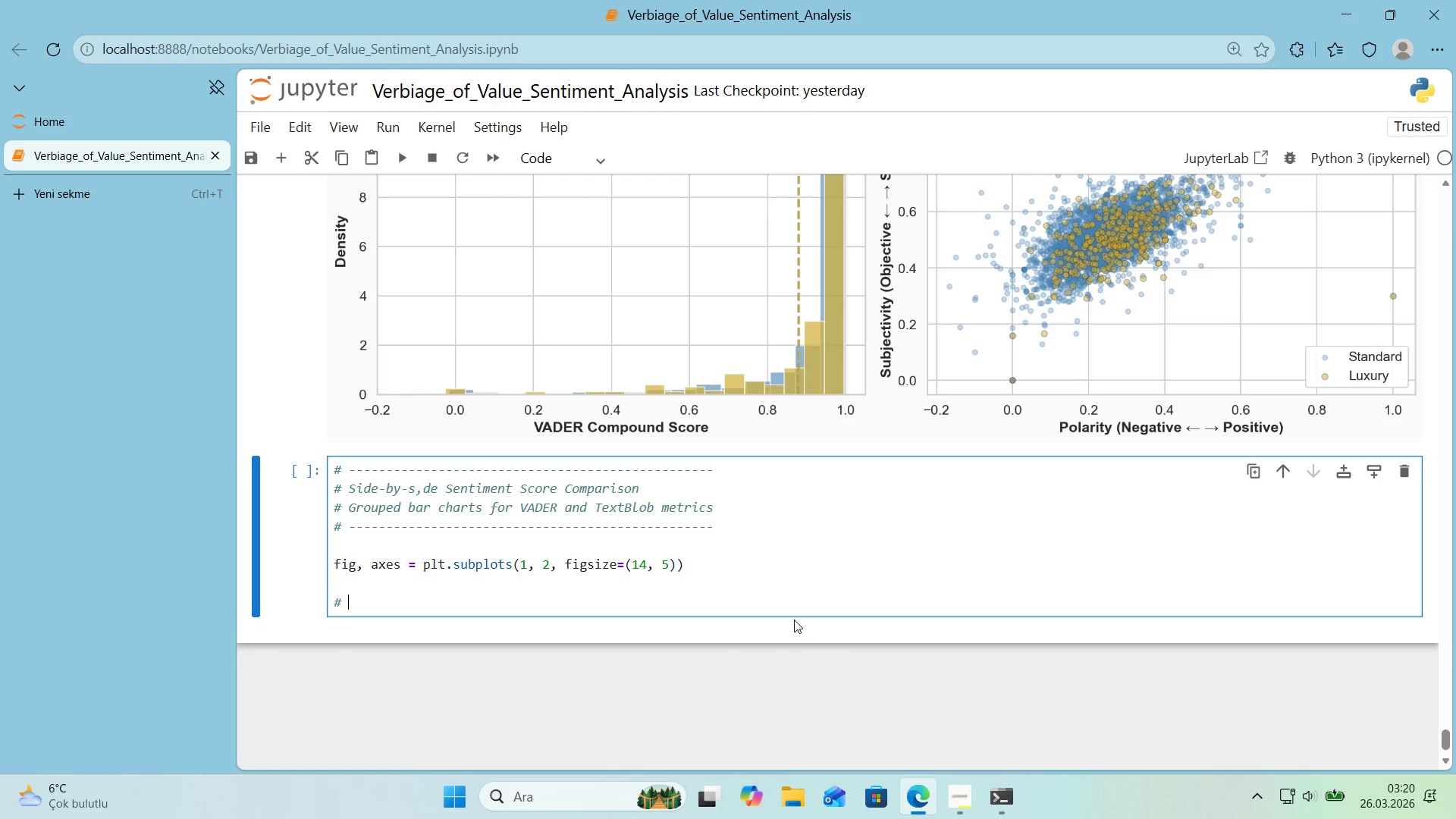 
type( Left> VADER m)
key(Backspace)
type(Metr'cs)
 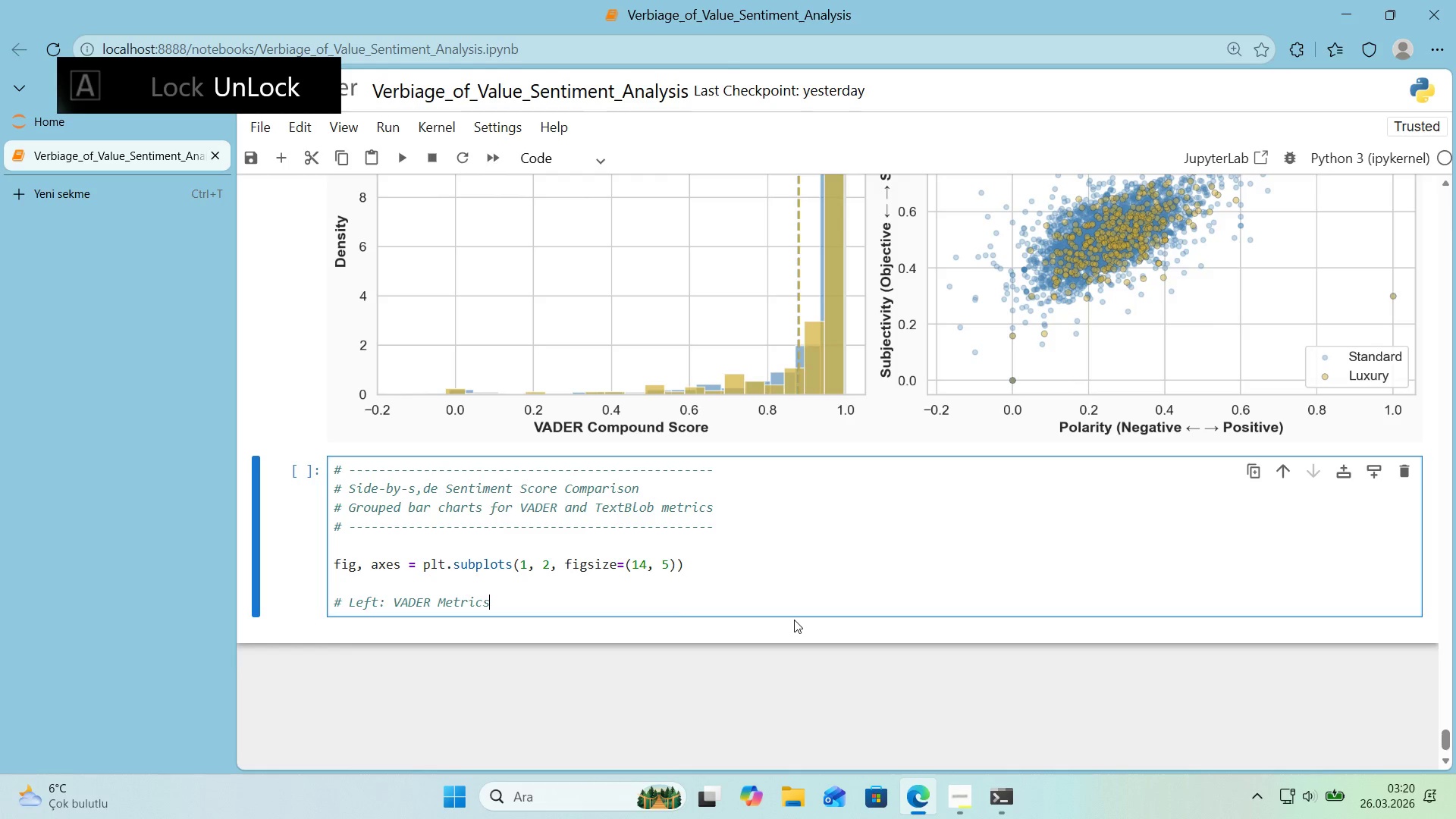 
key(Enter)
 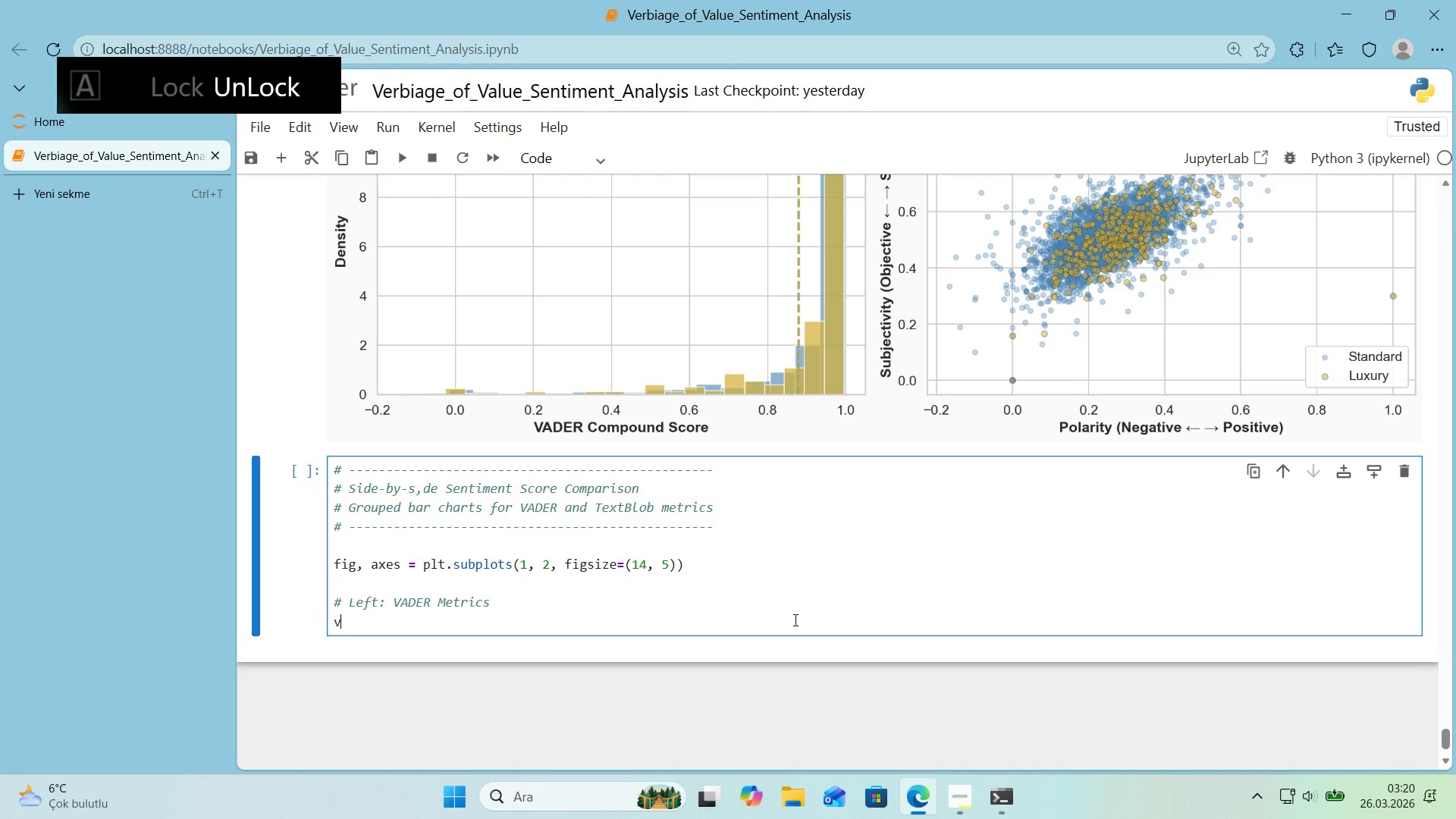 
type(vader_cols ) )
 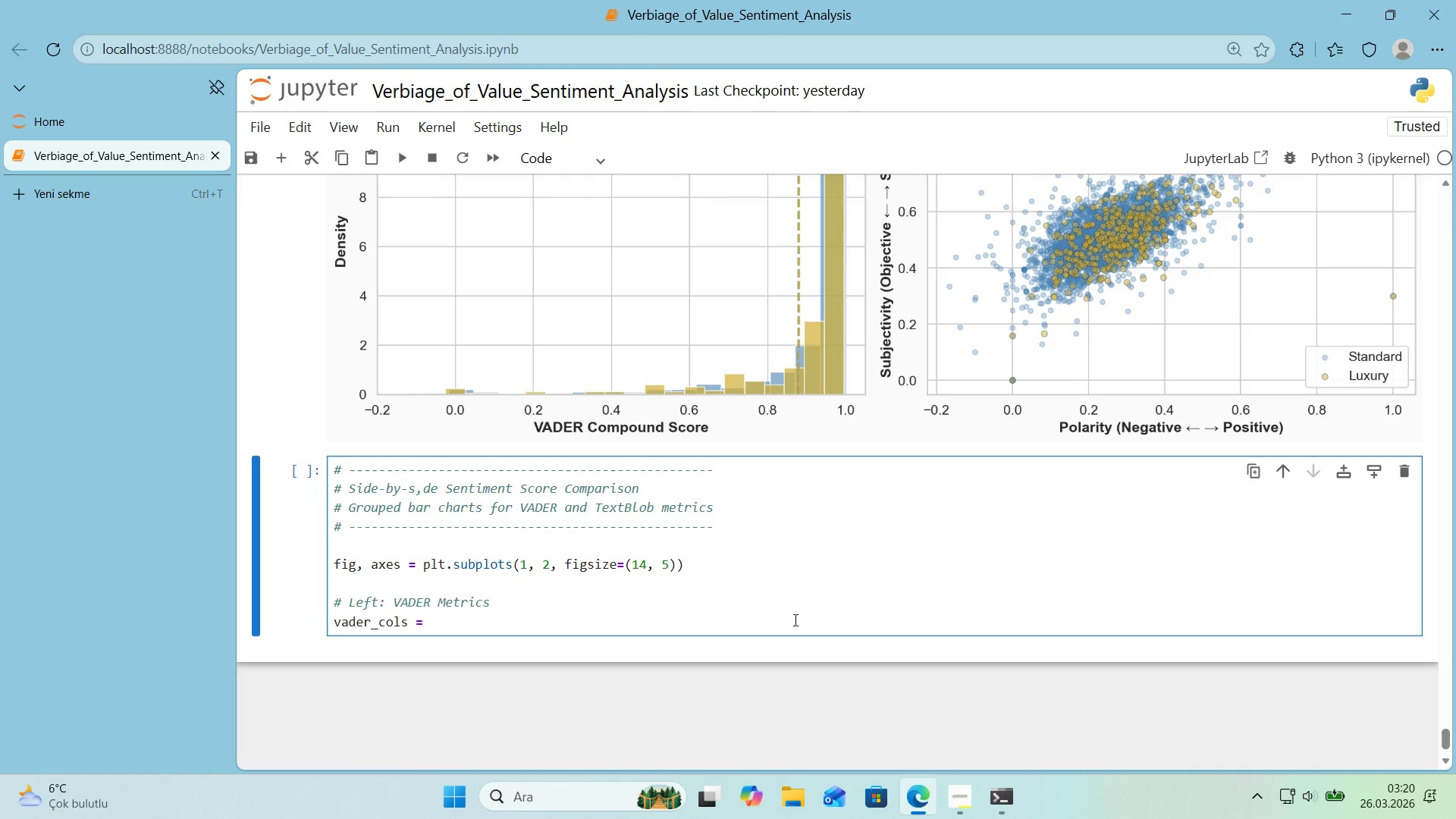 
key(Alt+Control+8)
 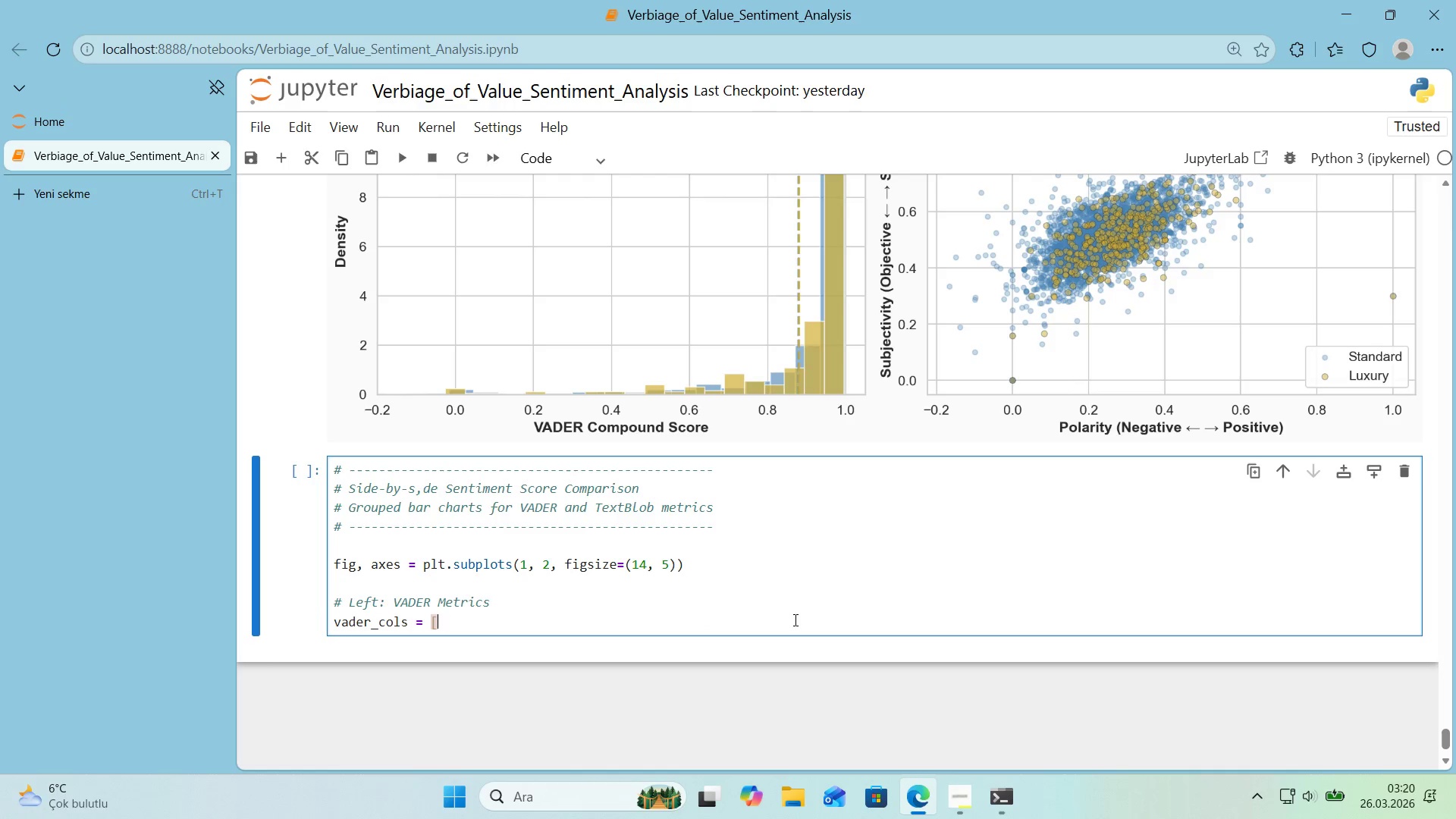 
key(Alt+Control+9)
 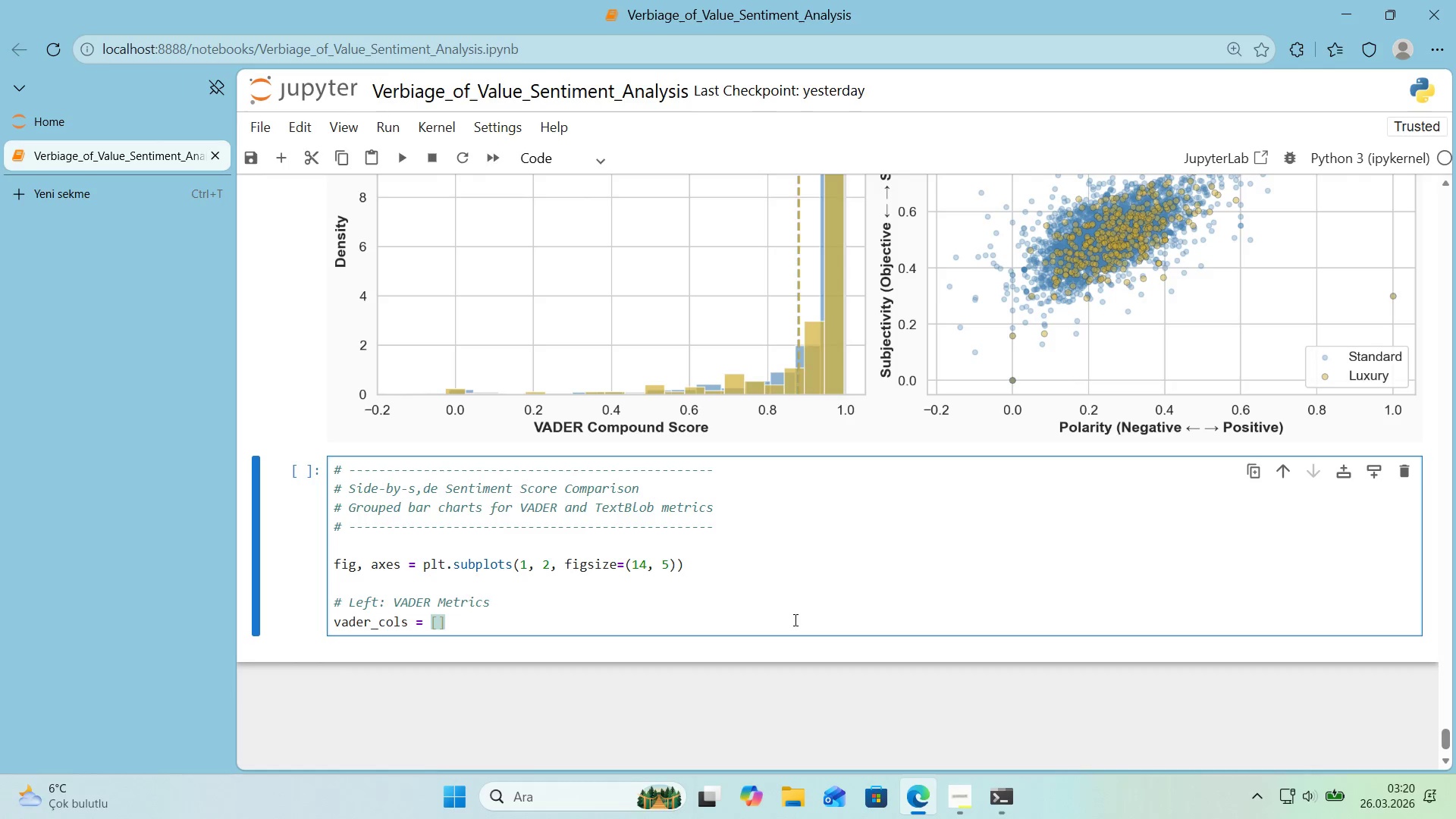 
key(ArrowLeft)
 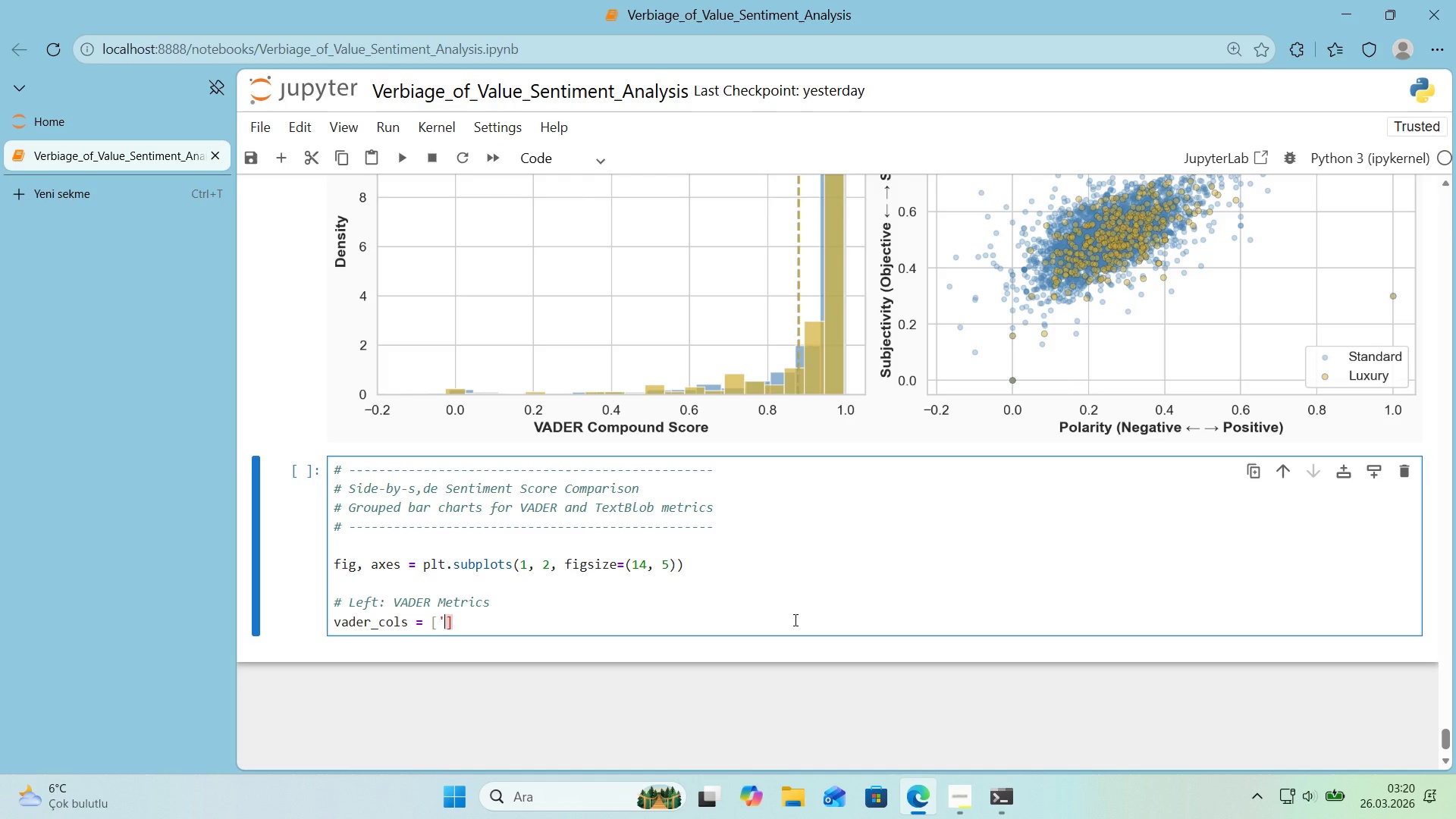 
type(@@)
 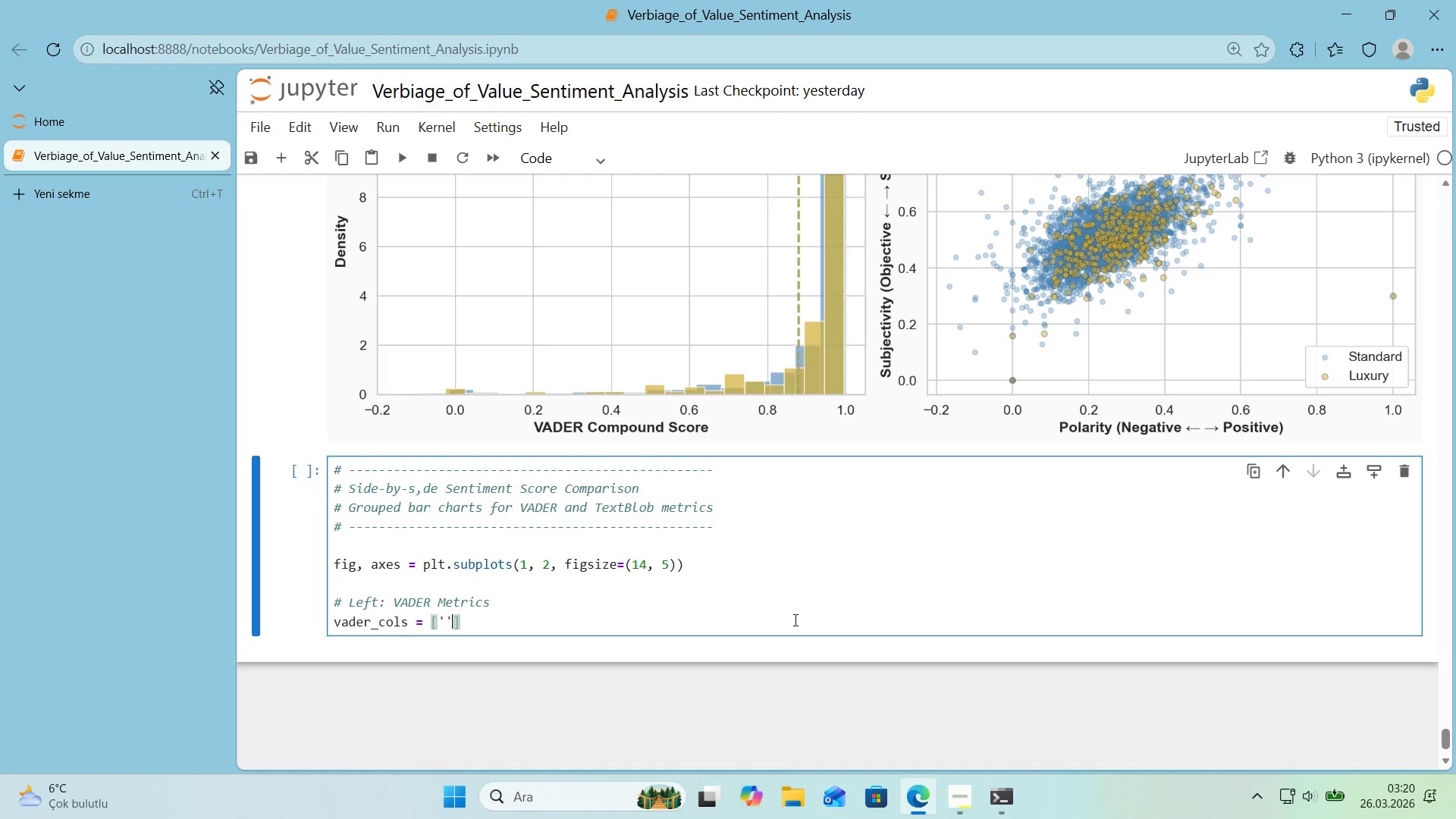 
key(ArrowLeft)
 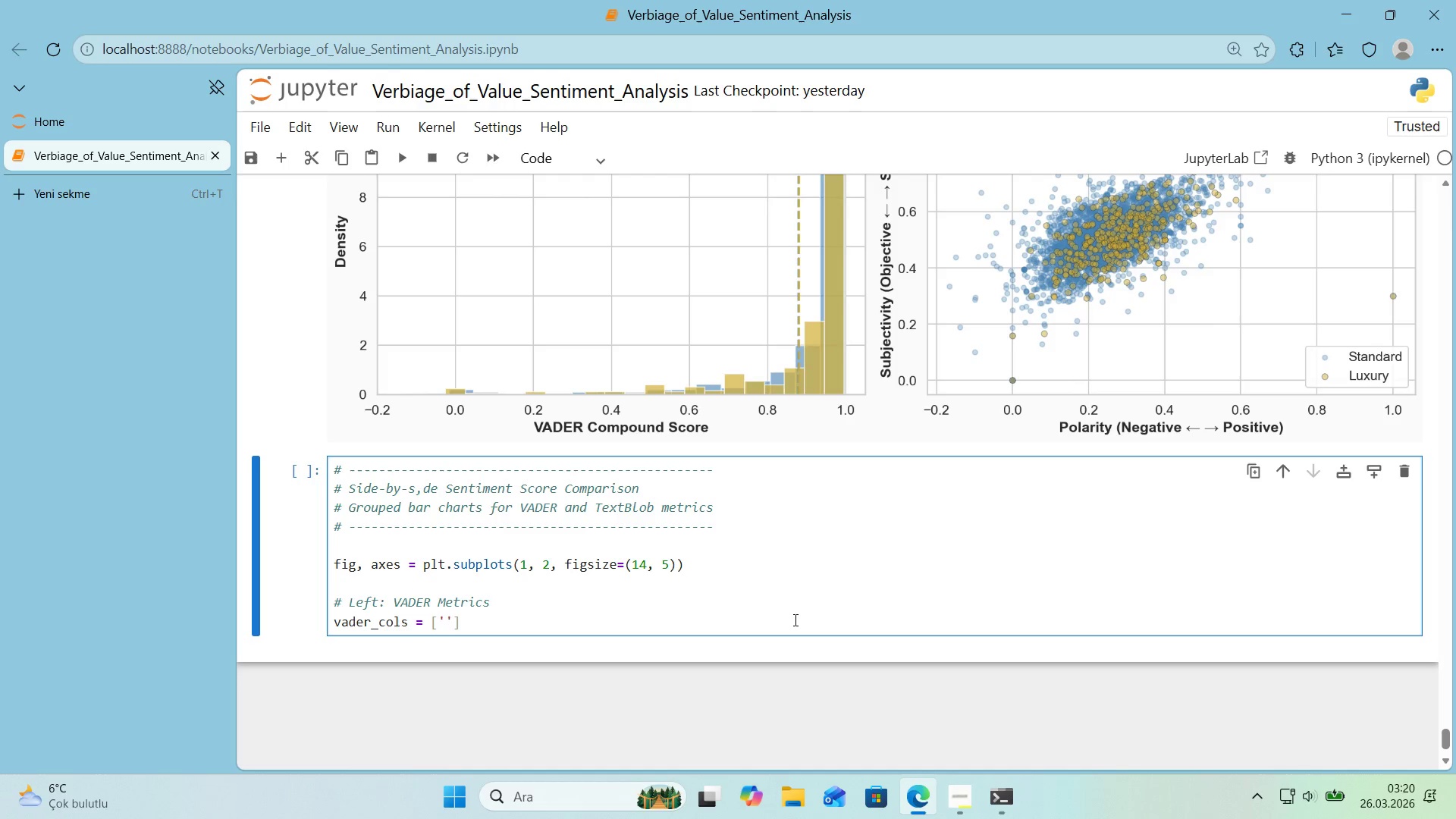 
type(vader_compounds)
 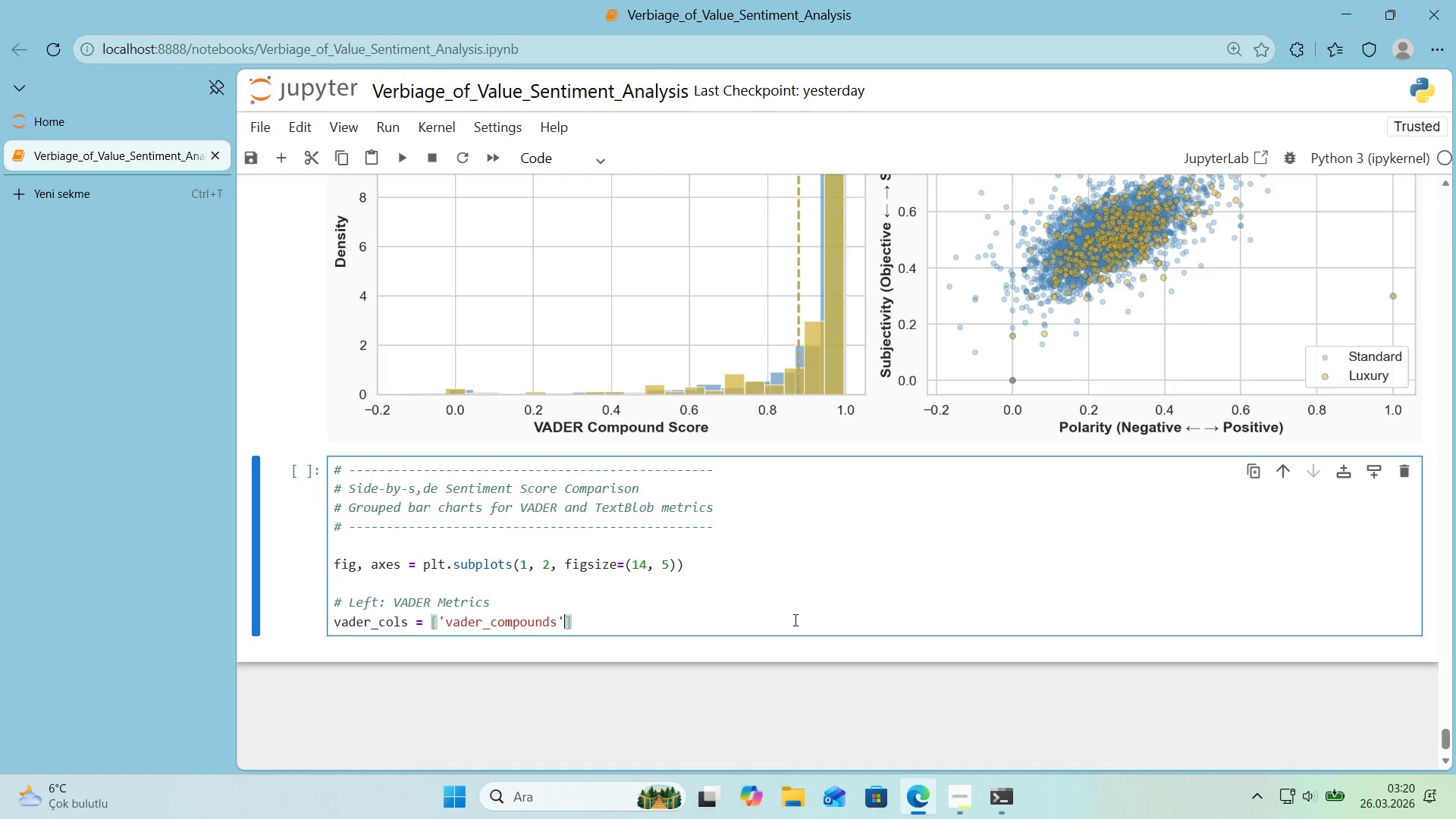 
key(ArrowRight)
 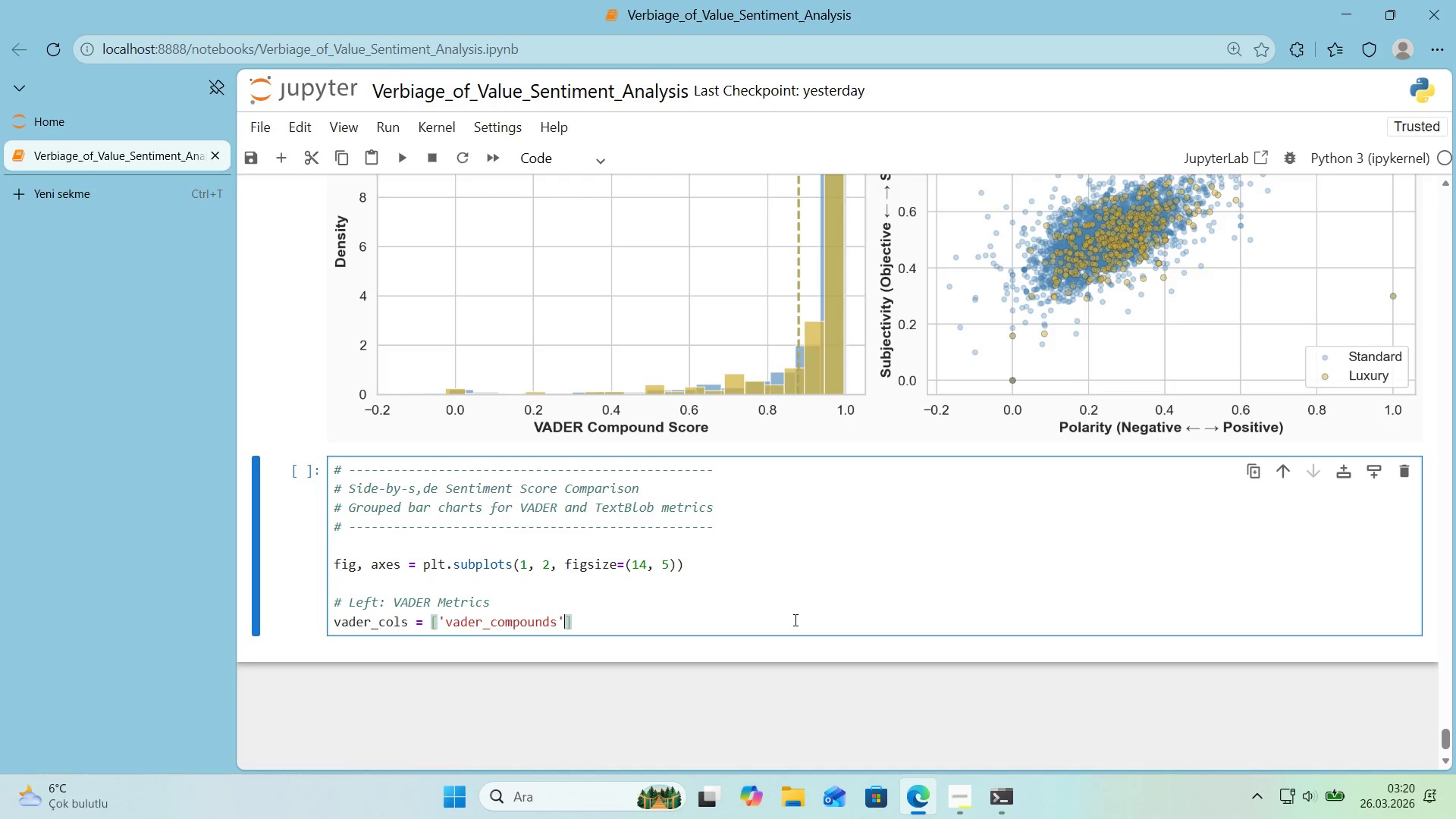 
key(ArrowLeft)
 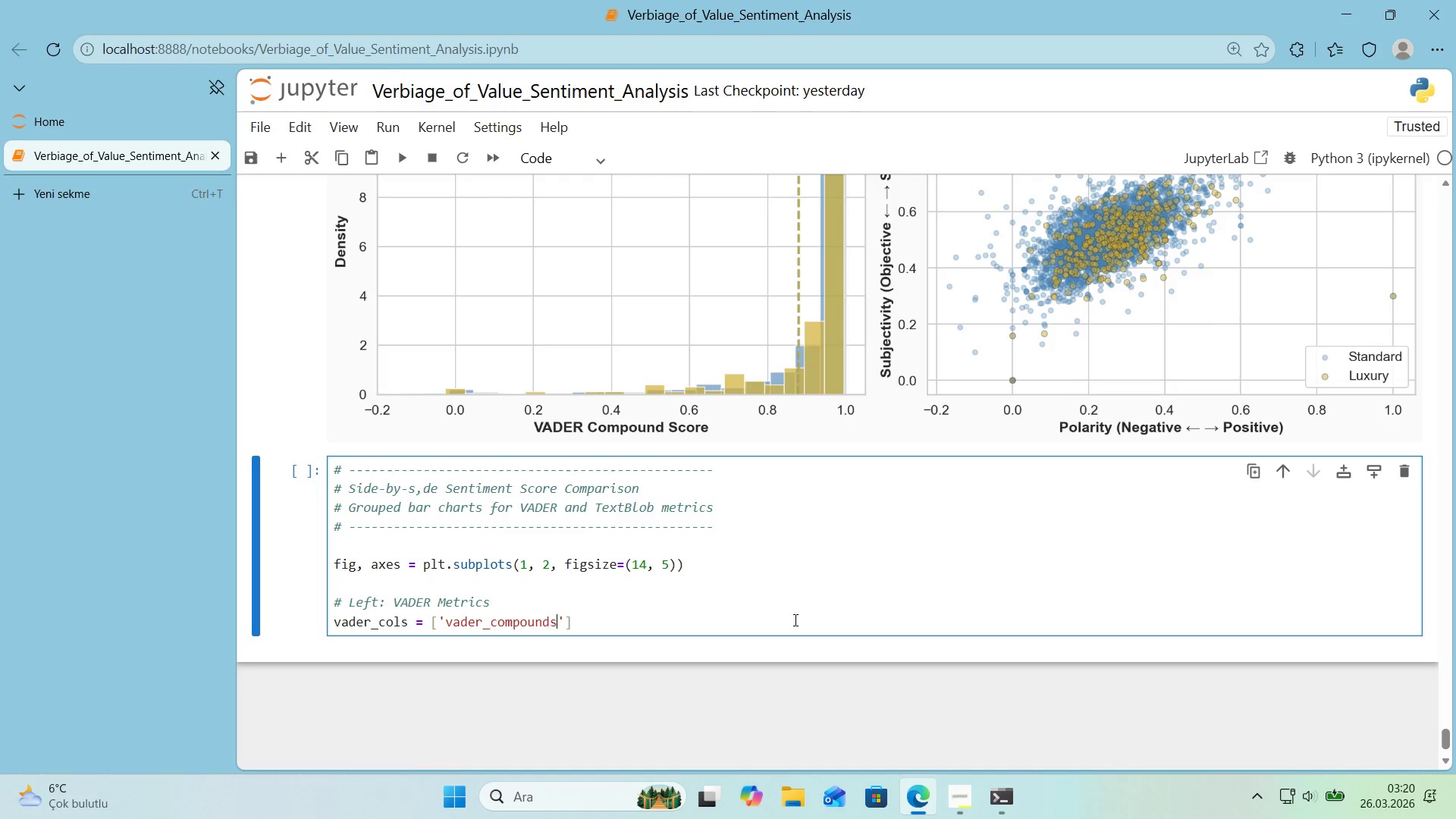 
key(ArrowLeft)
 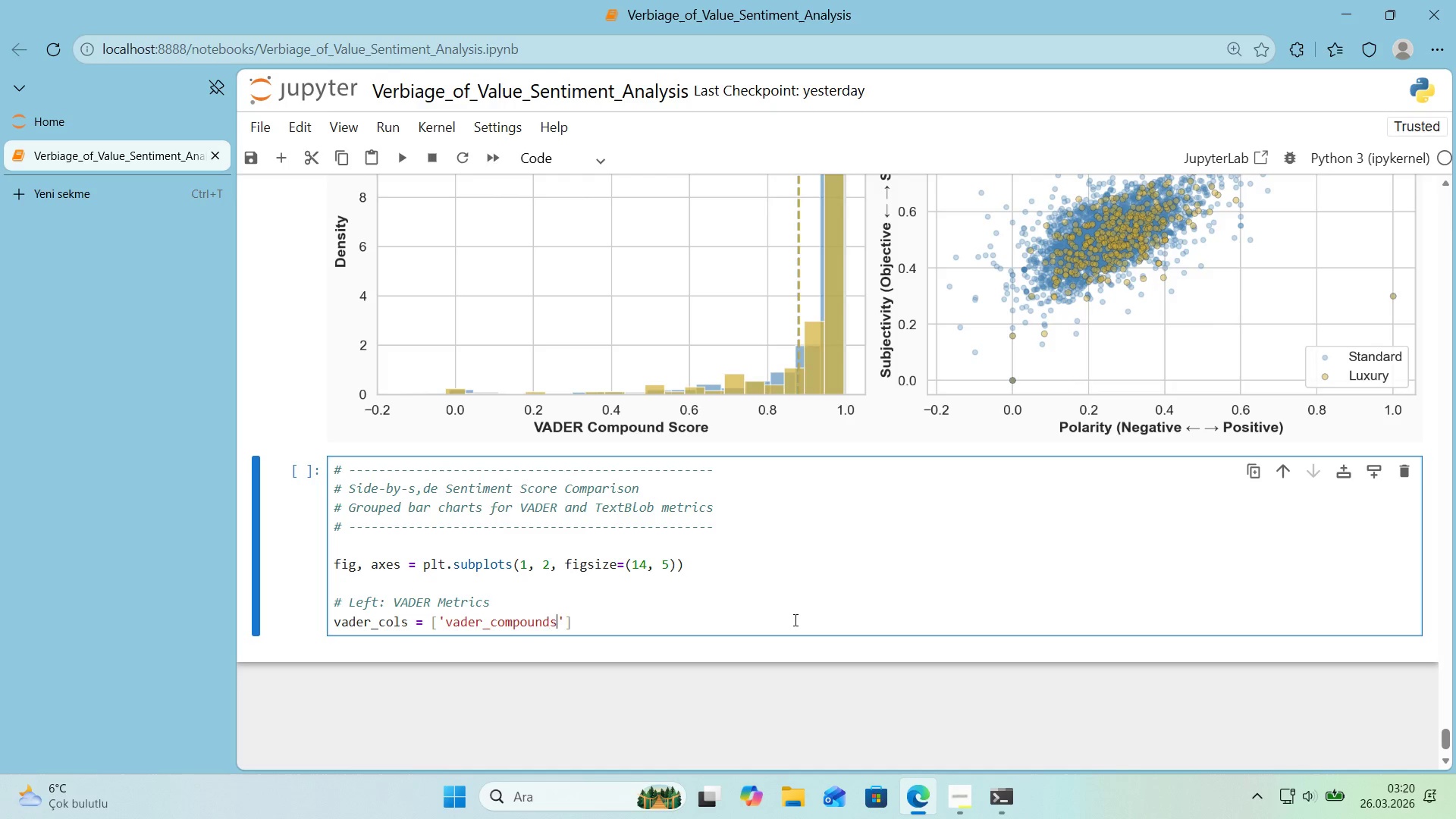 
key(ArrowRight)
 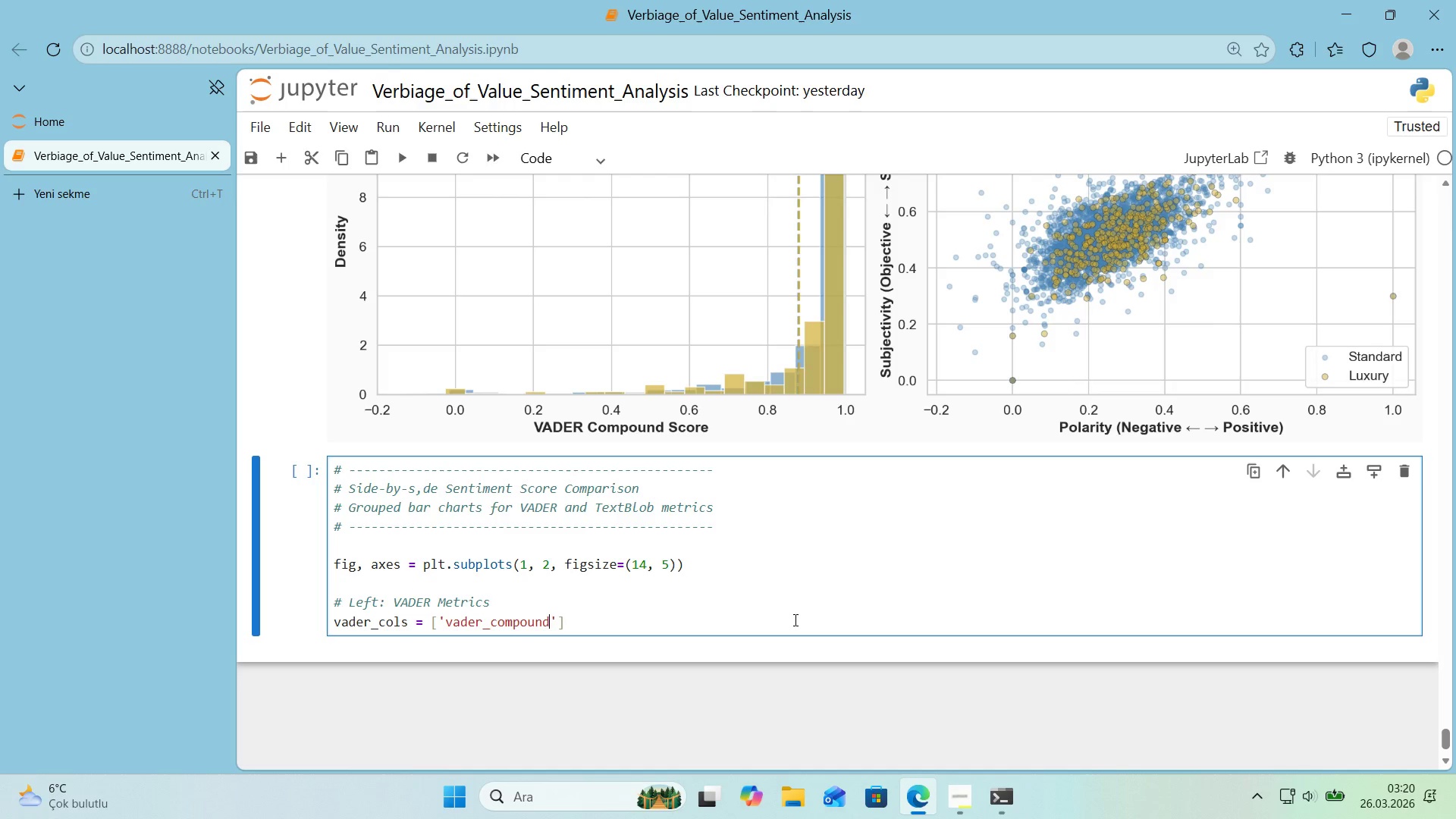 
key(Backspace)
 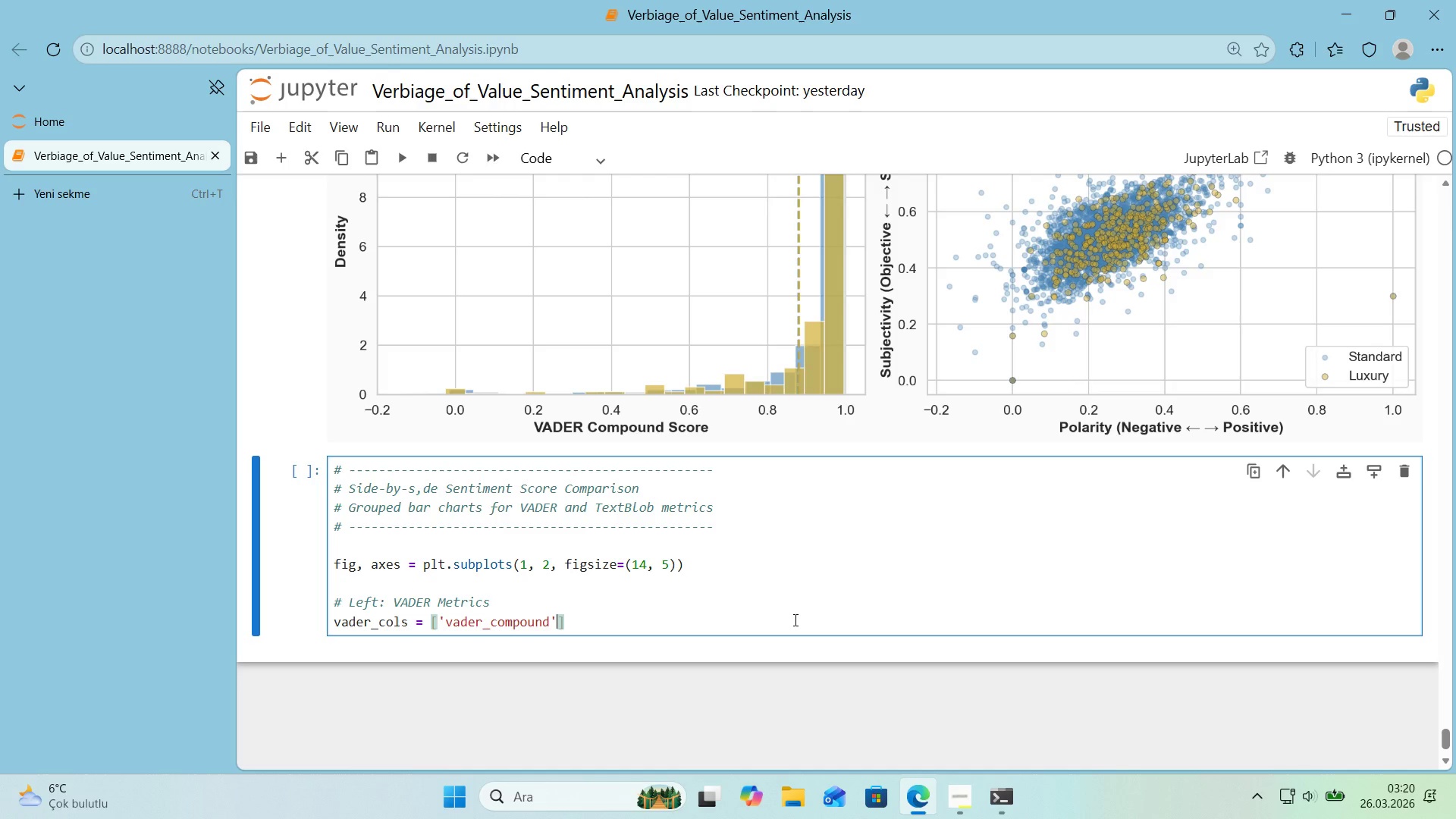 
key(ArrowRight)
 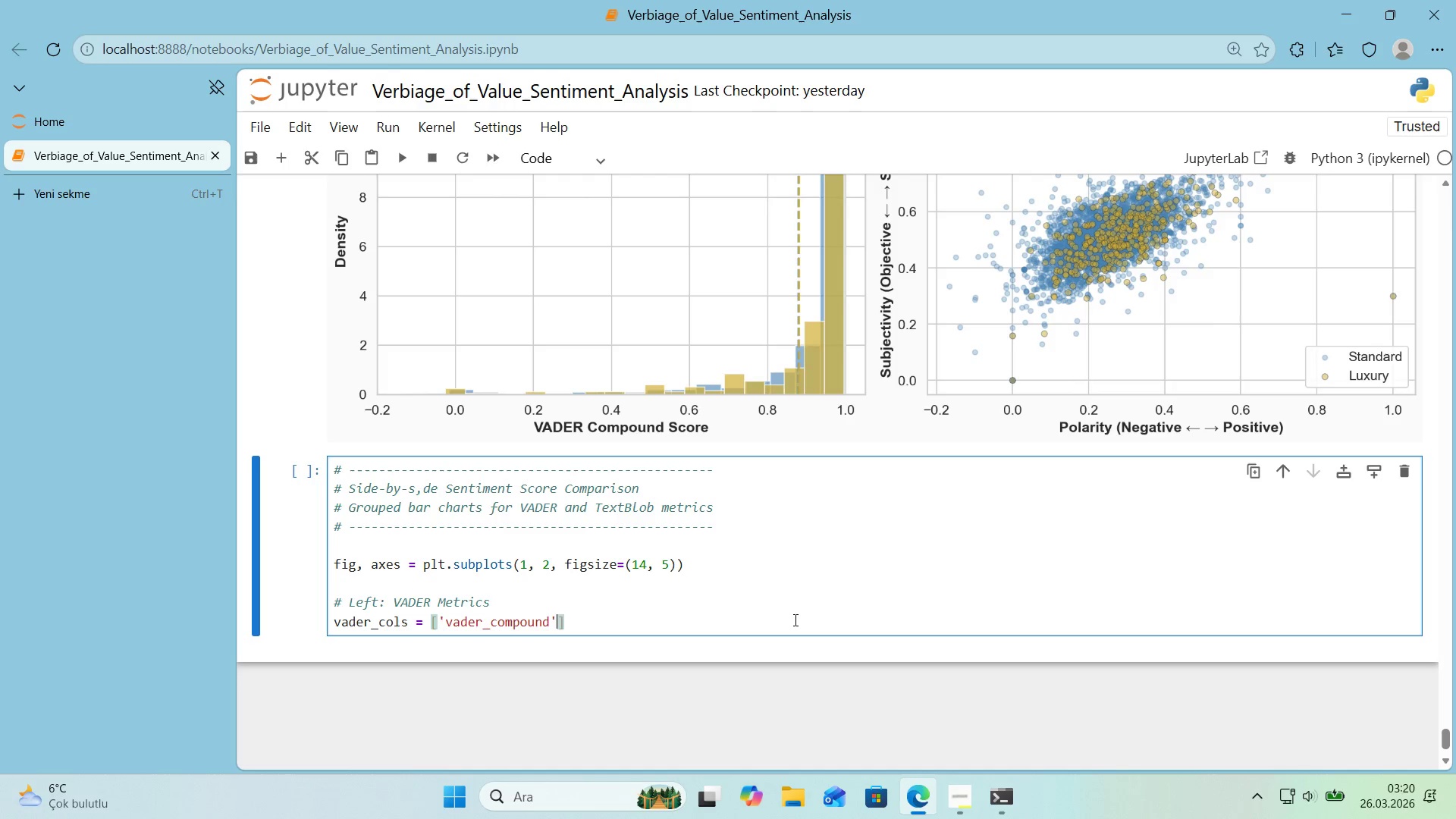 
type(, @@)
 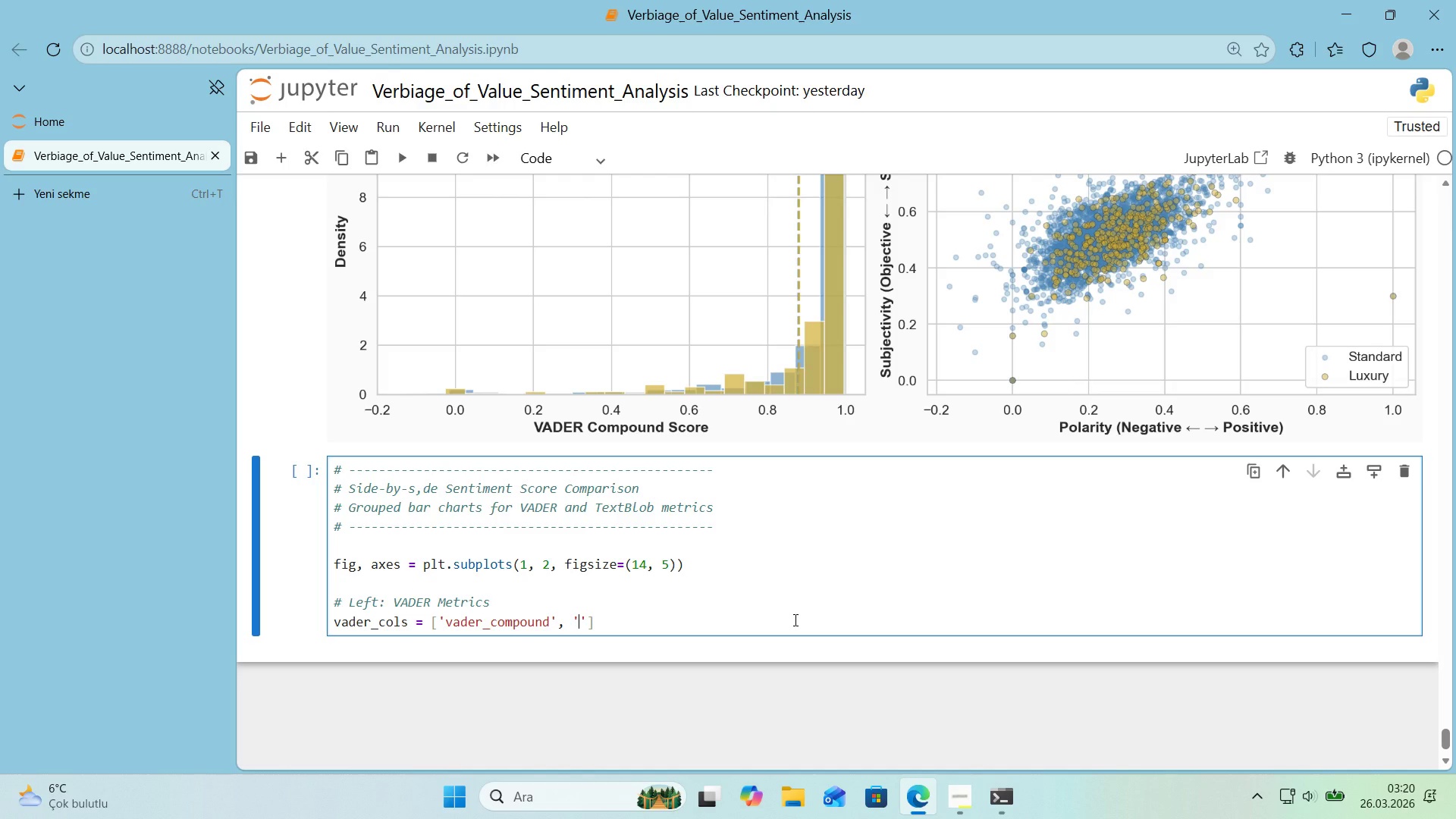 
 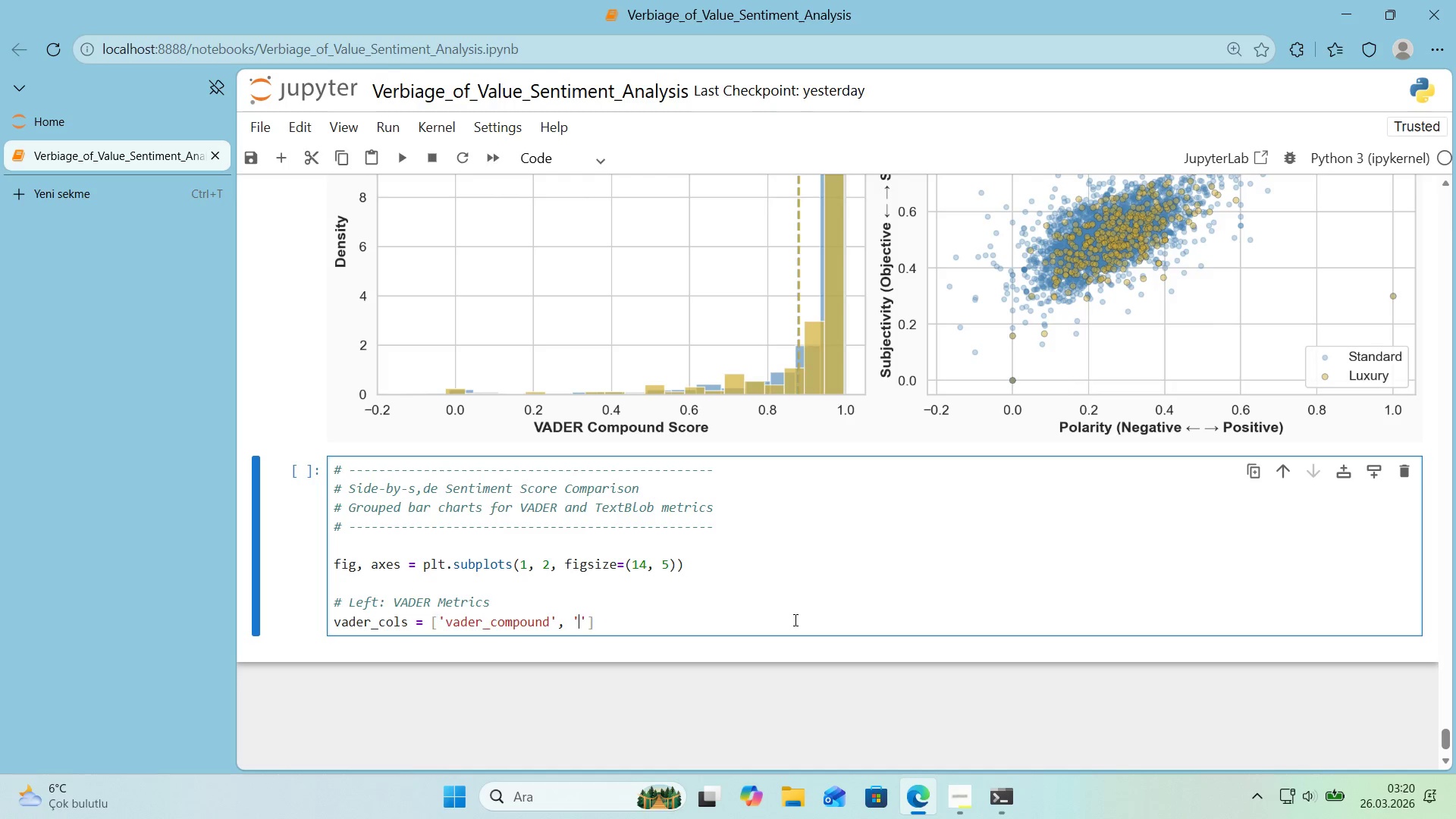 
key(ArrowLeft)
 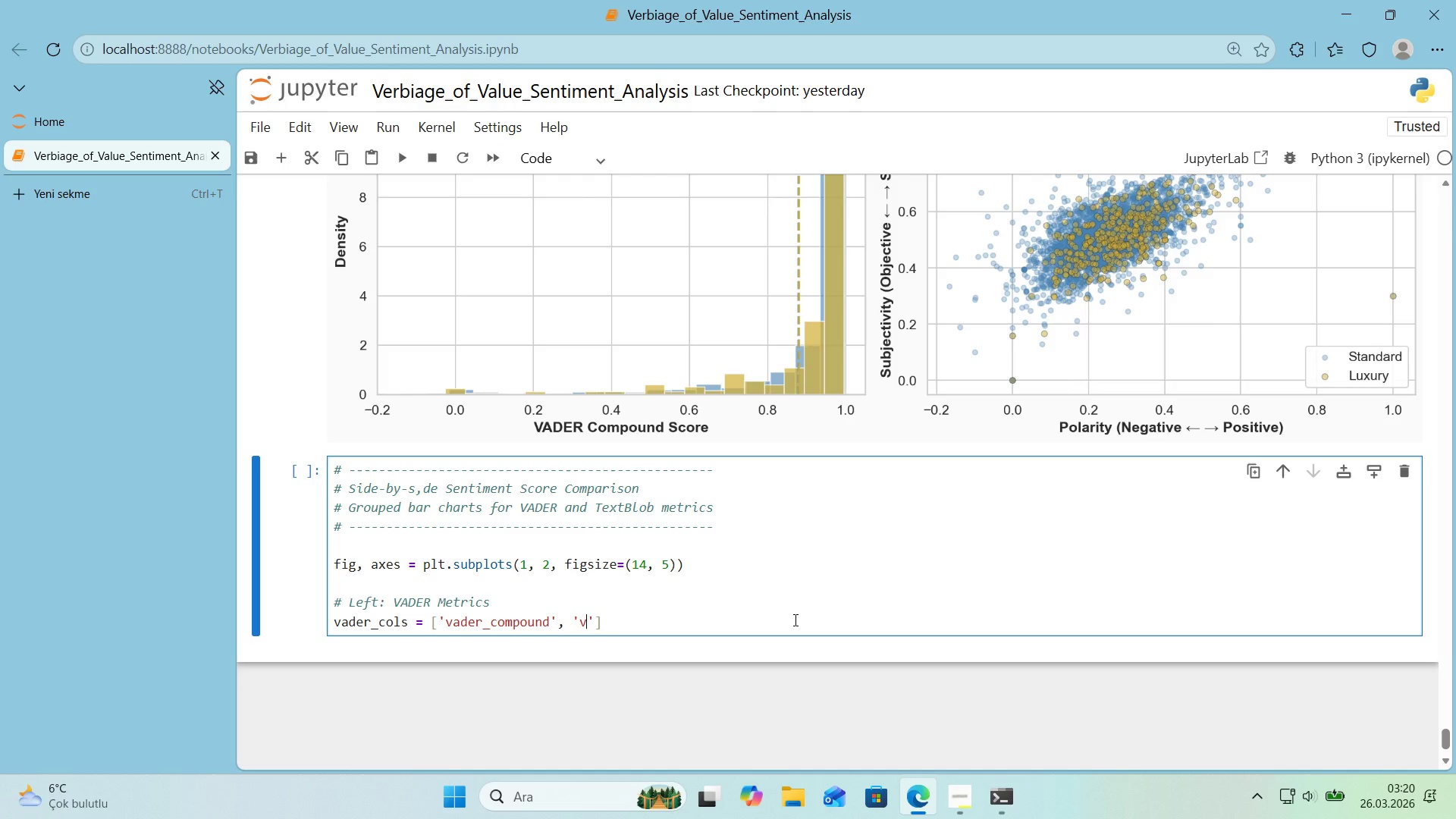 
type(vader_pos't've)
 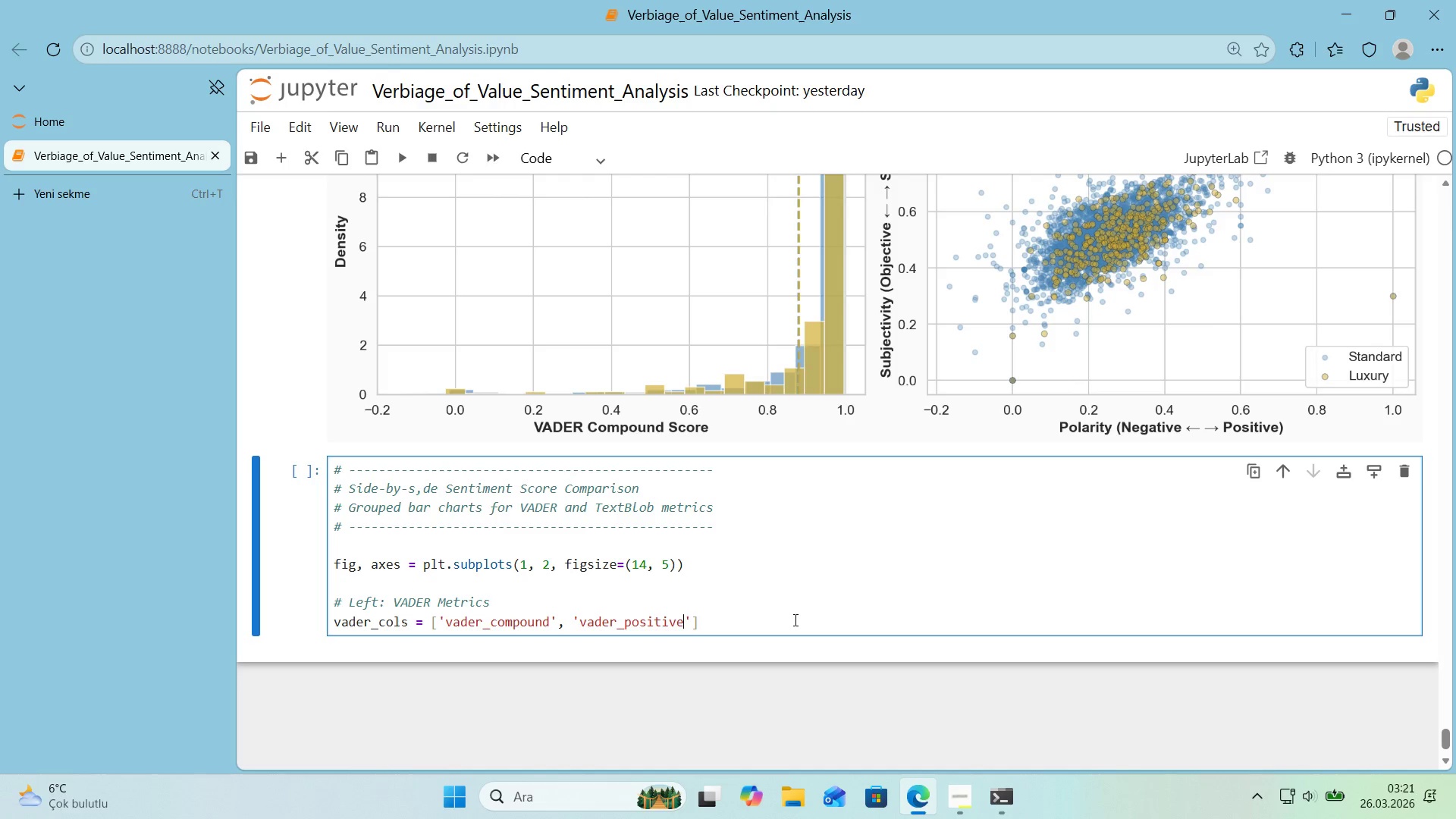 
key(ArrowDown)
 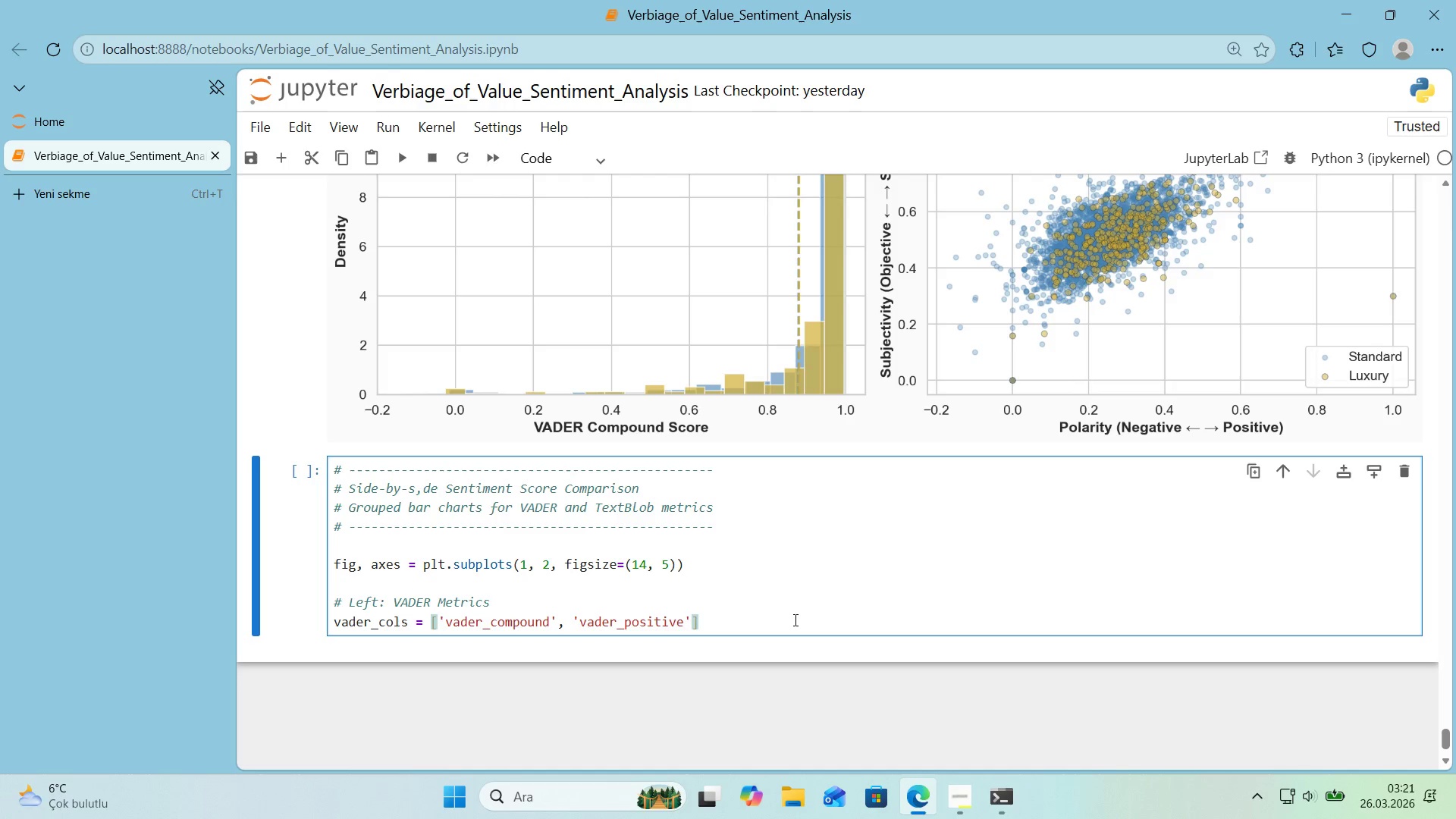 
key(Comma)
 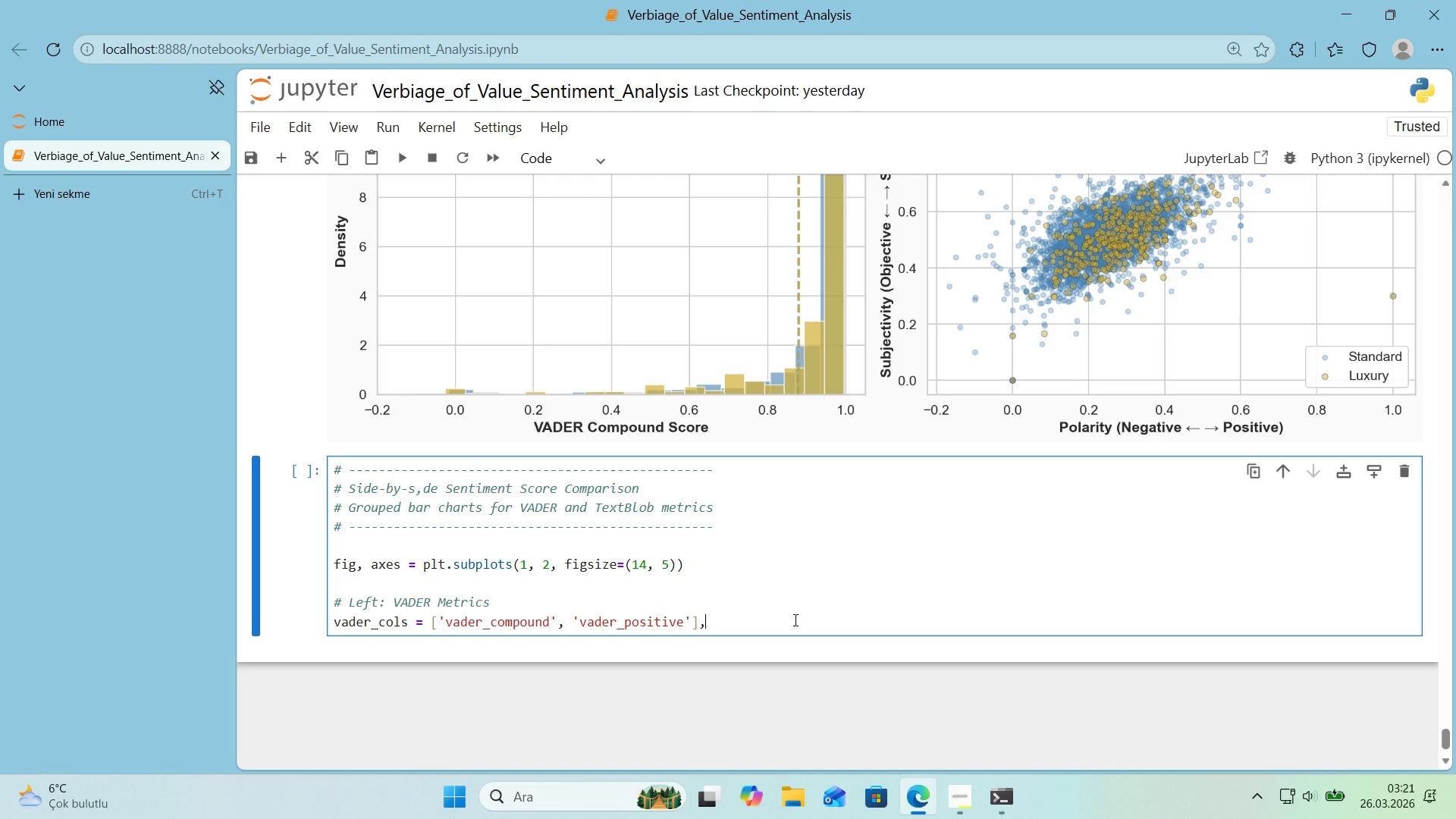 
key(Backspace)
 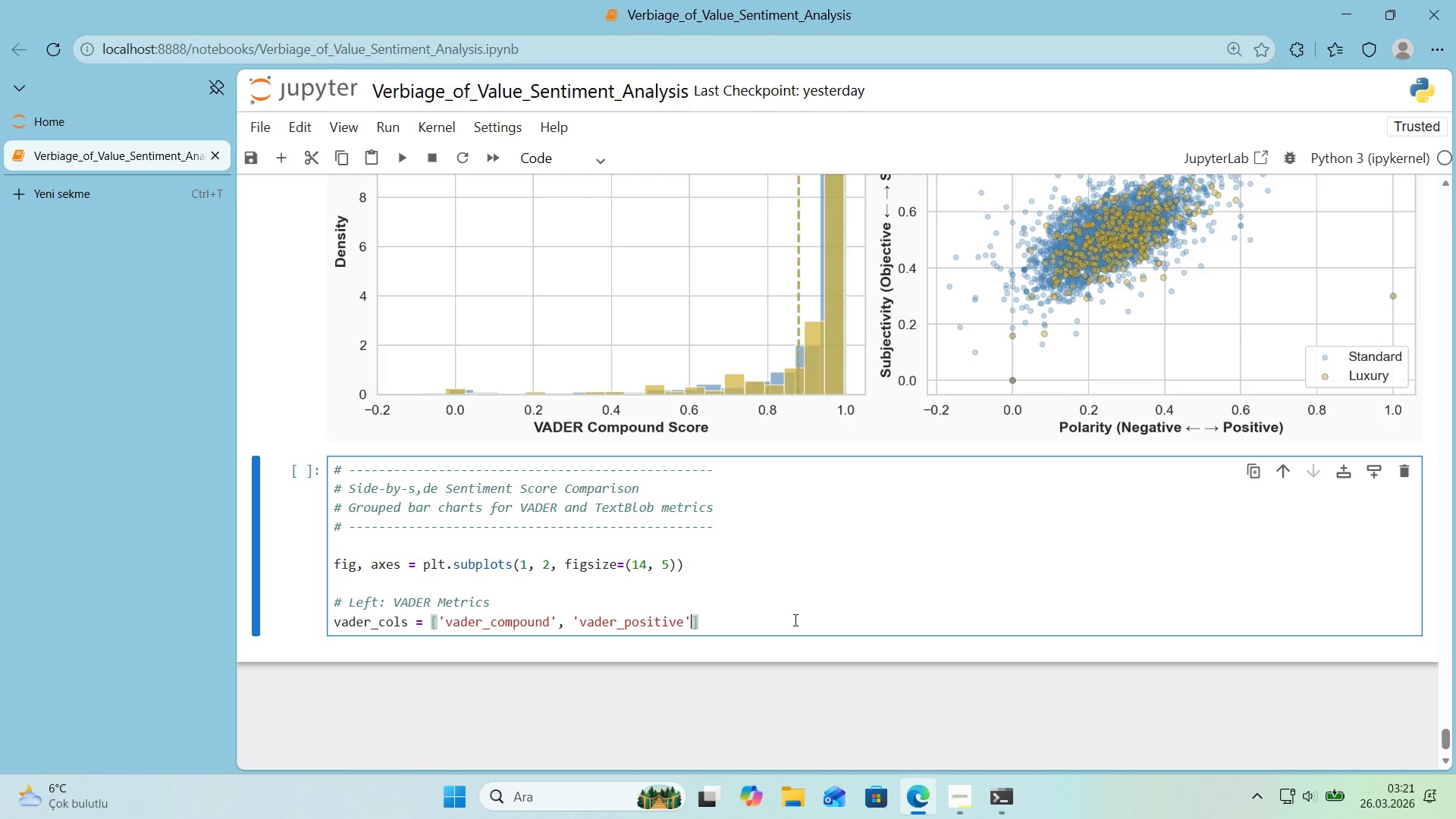 
key(ArrowLeft)
 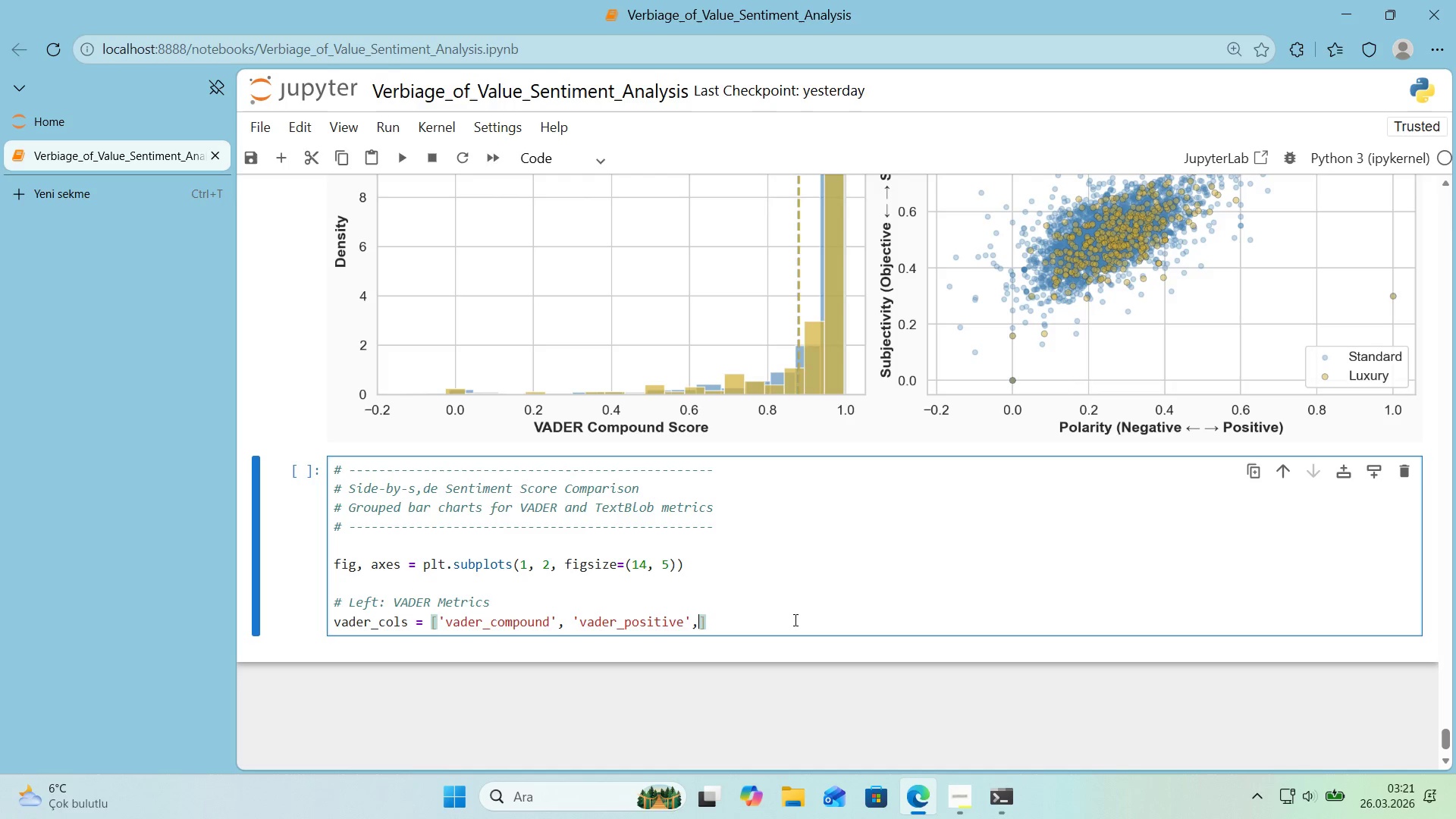 
type(, @@)
 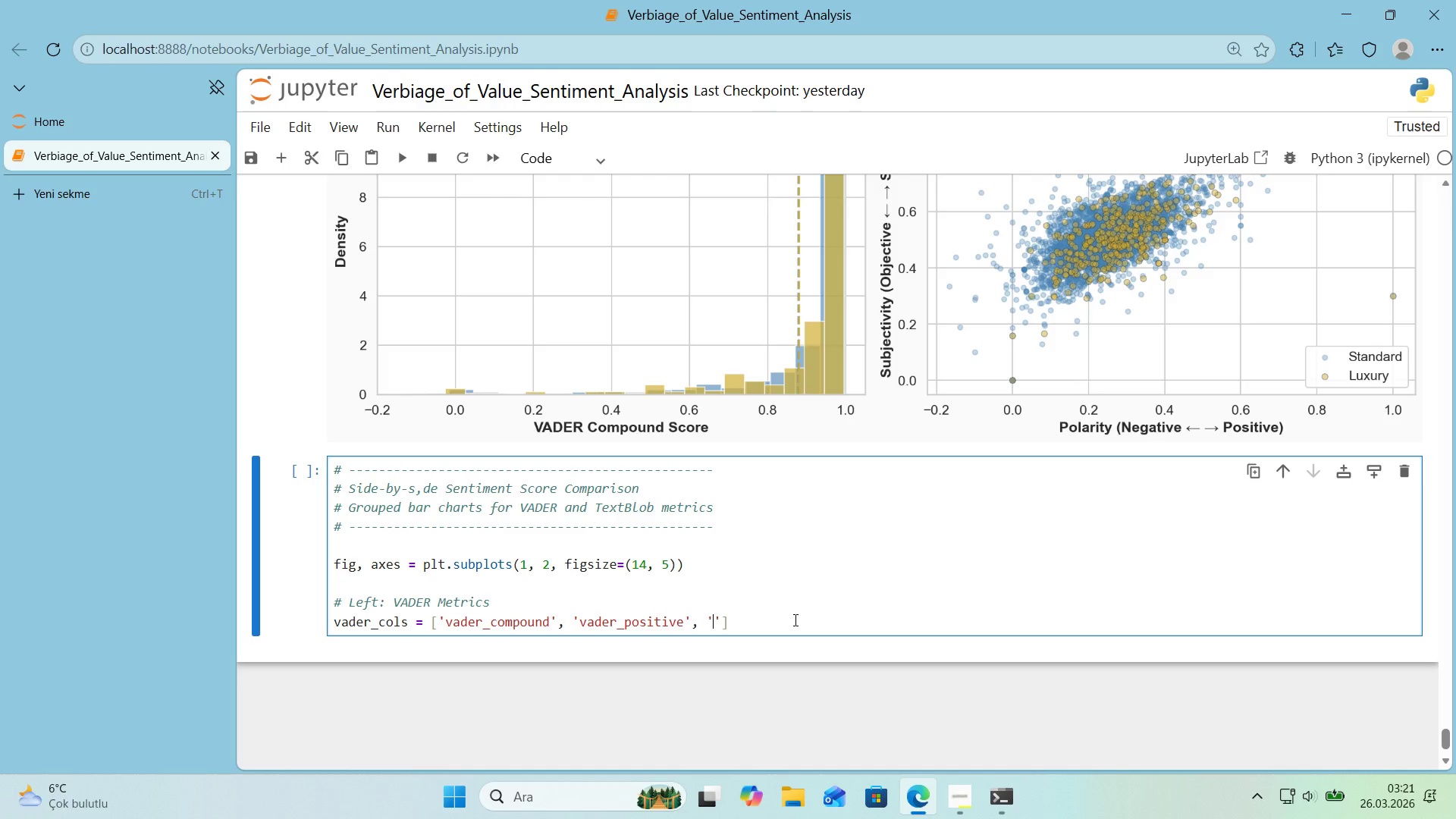 
 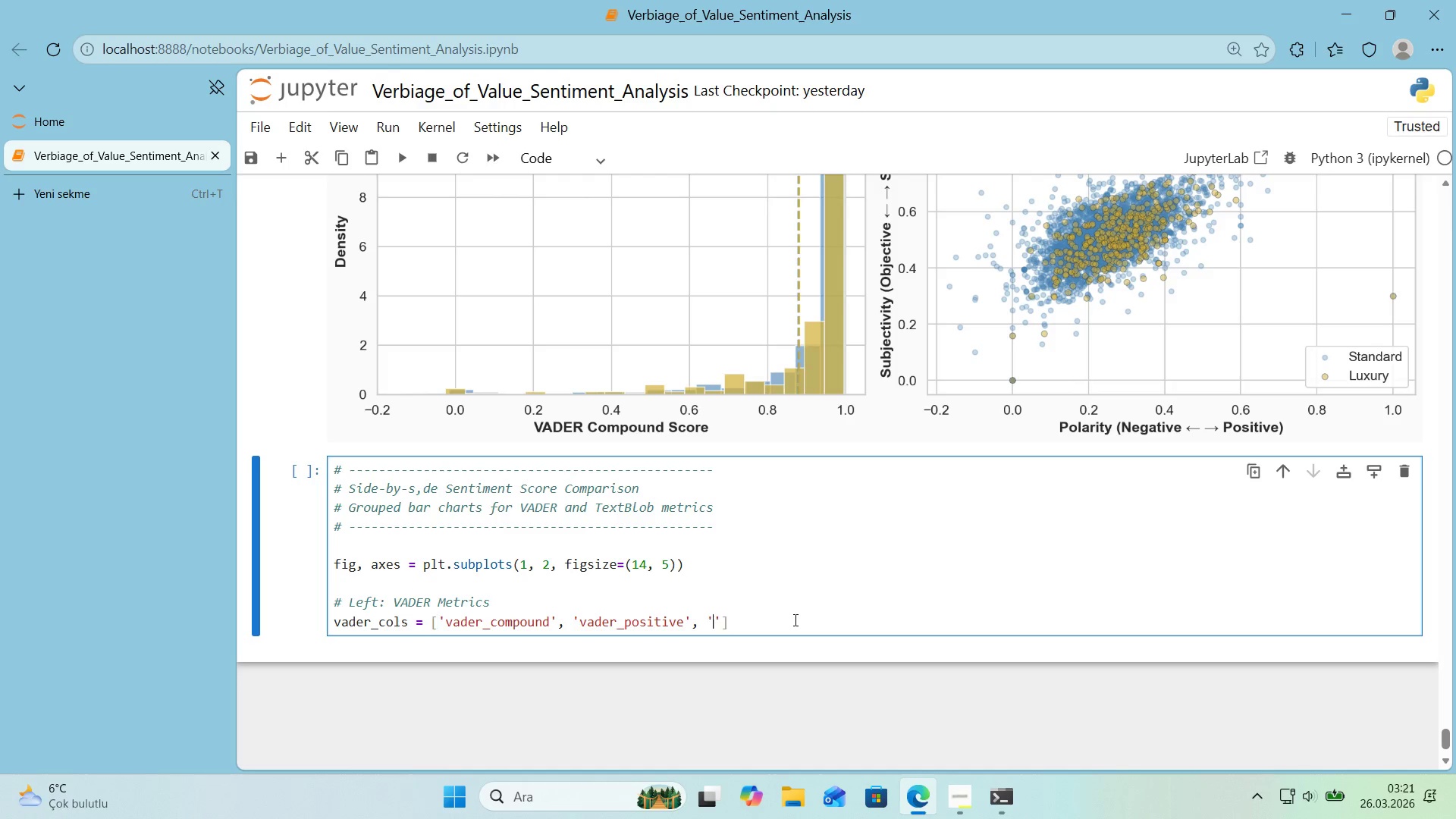 
key(ArrowLeft)
 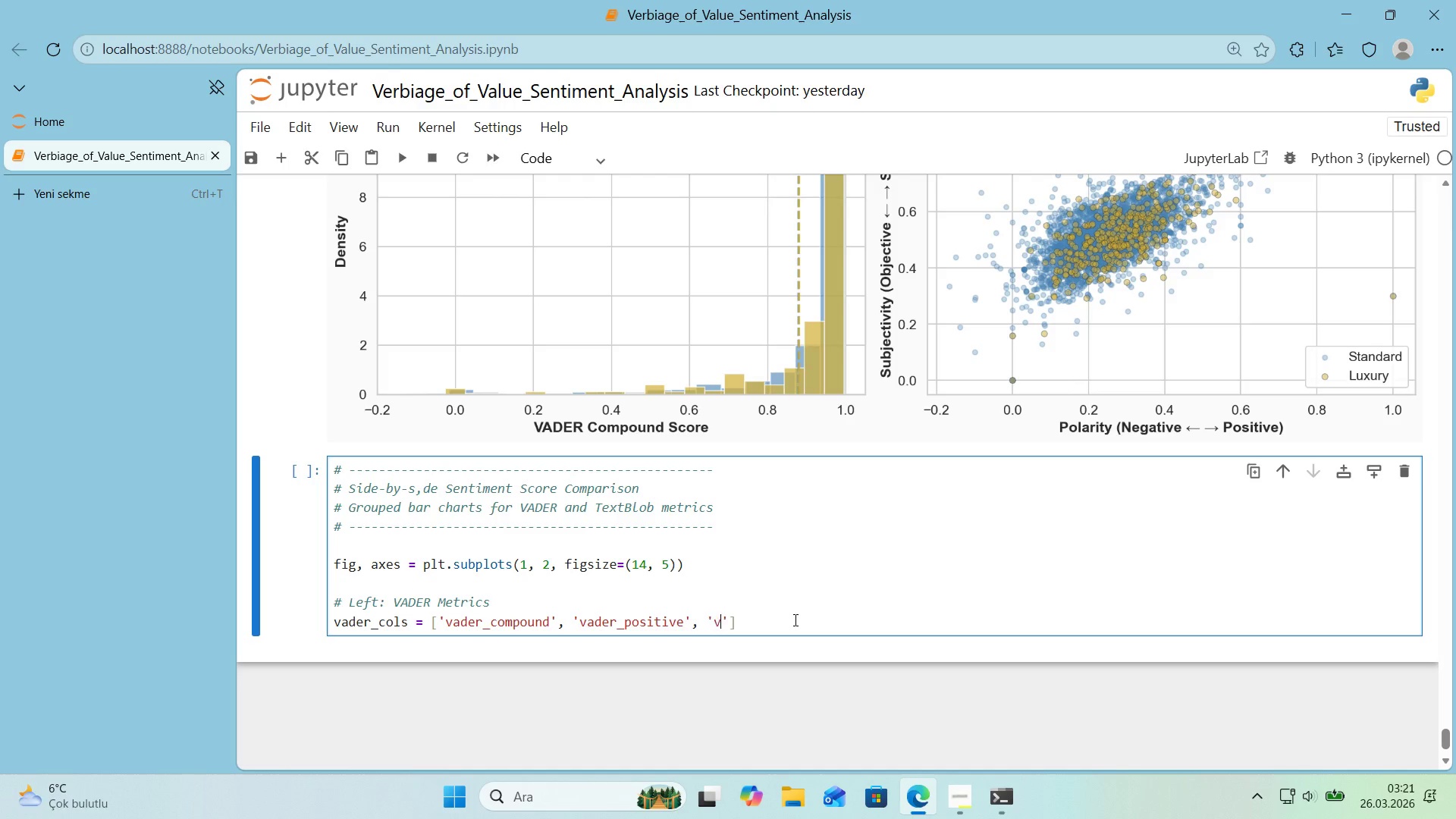 
type(vader_negat've)
 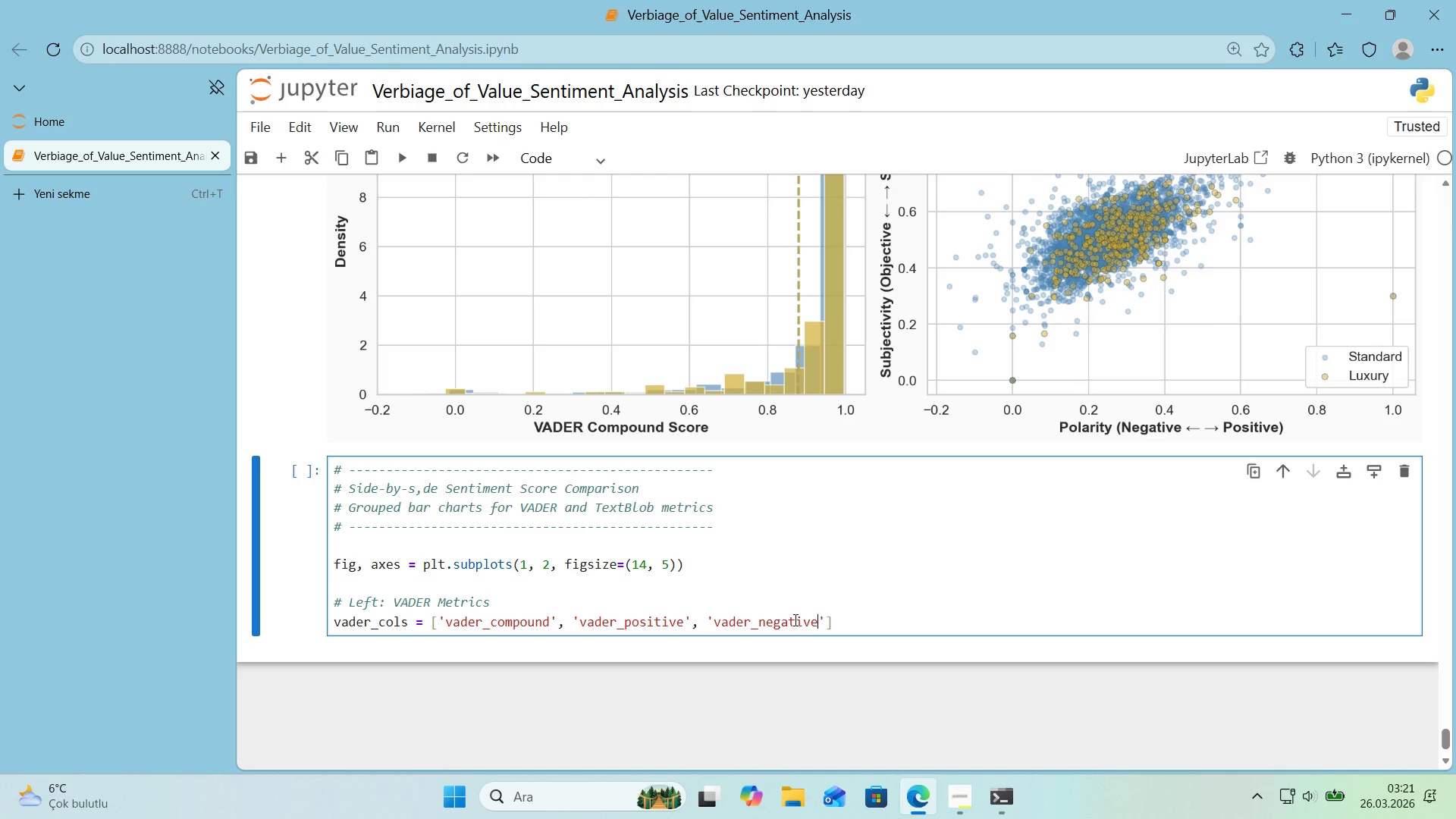 
key(ArrowRight)
 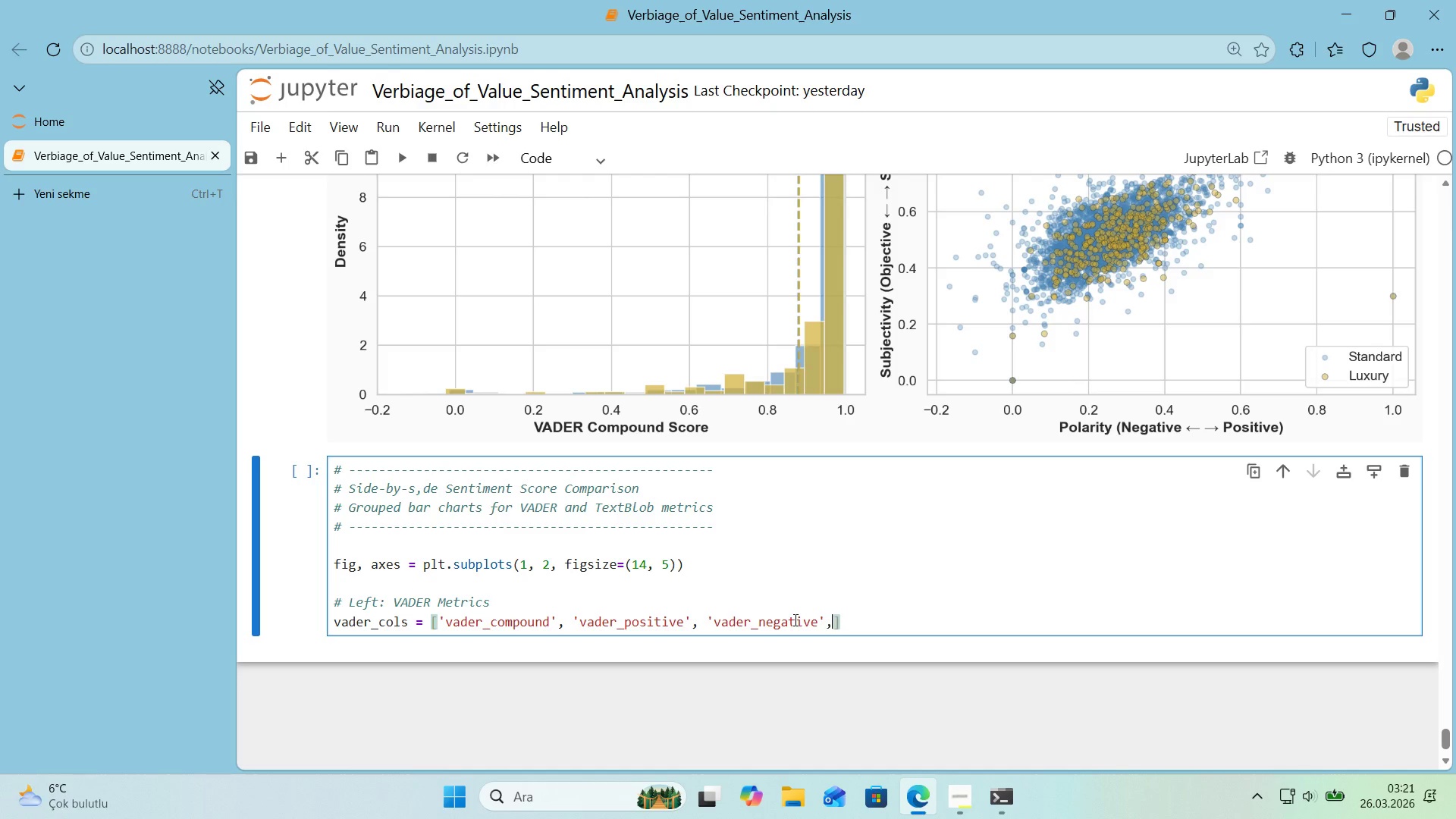 
key(Comma)
 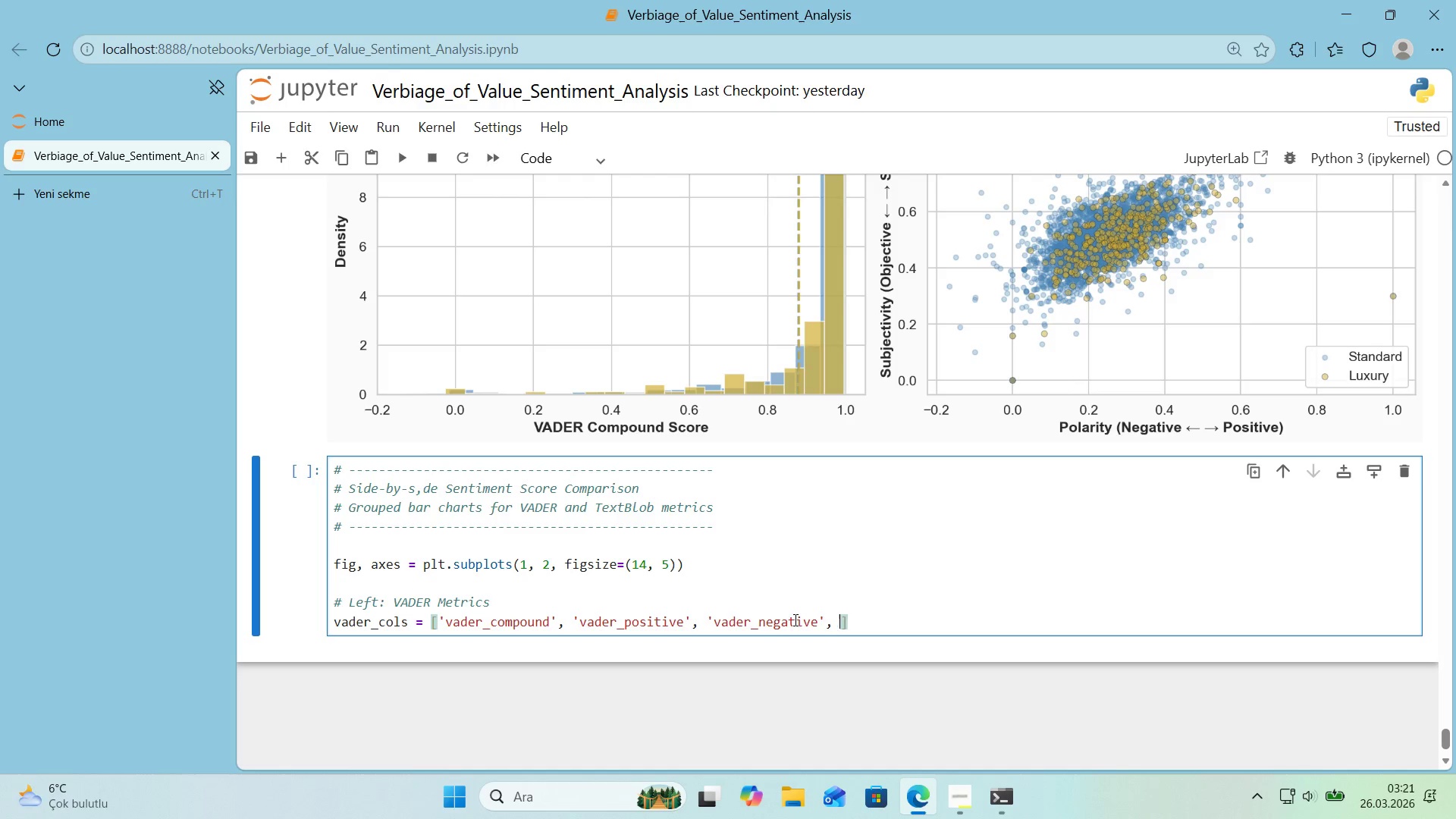 
key(Space)
 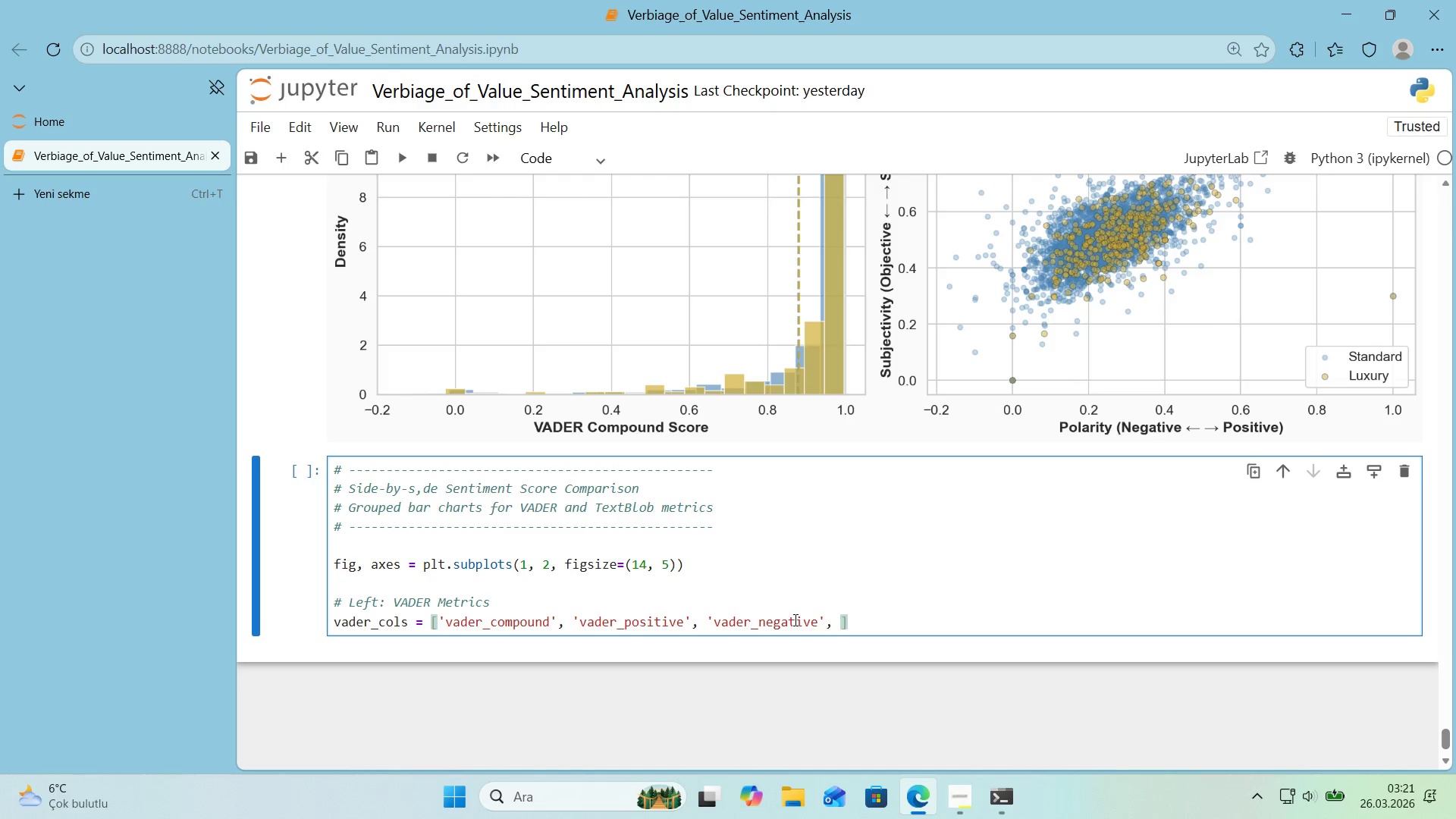 
type(v)
key(Backspace)
type(@@)
 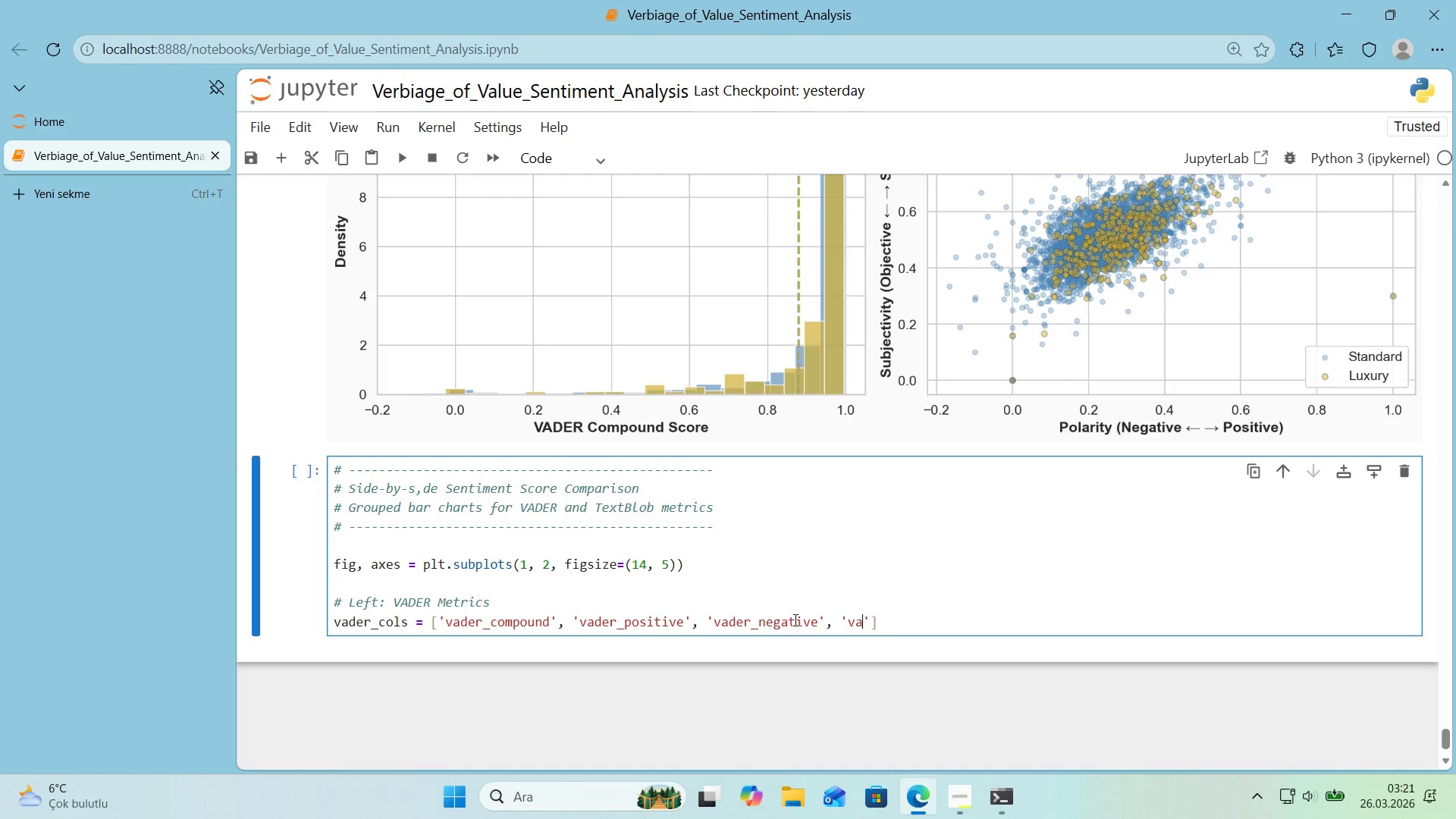 
 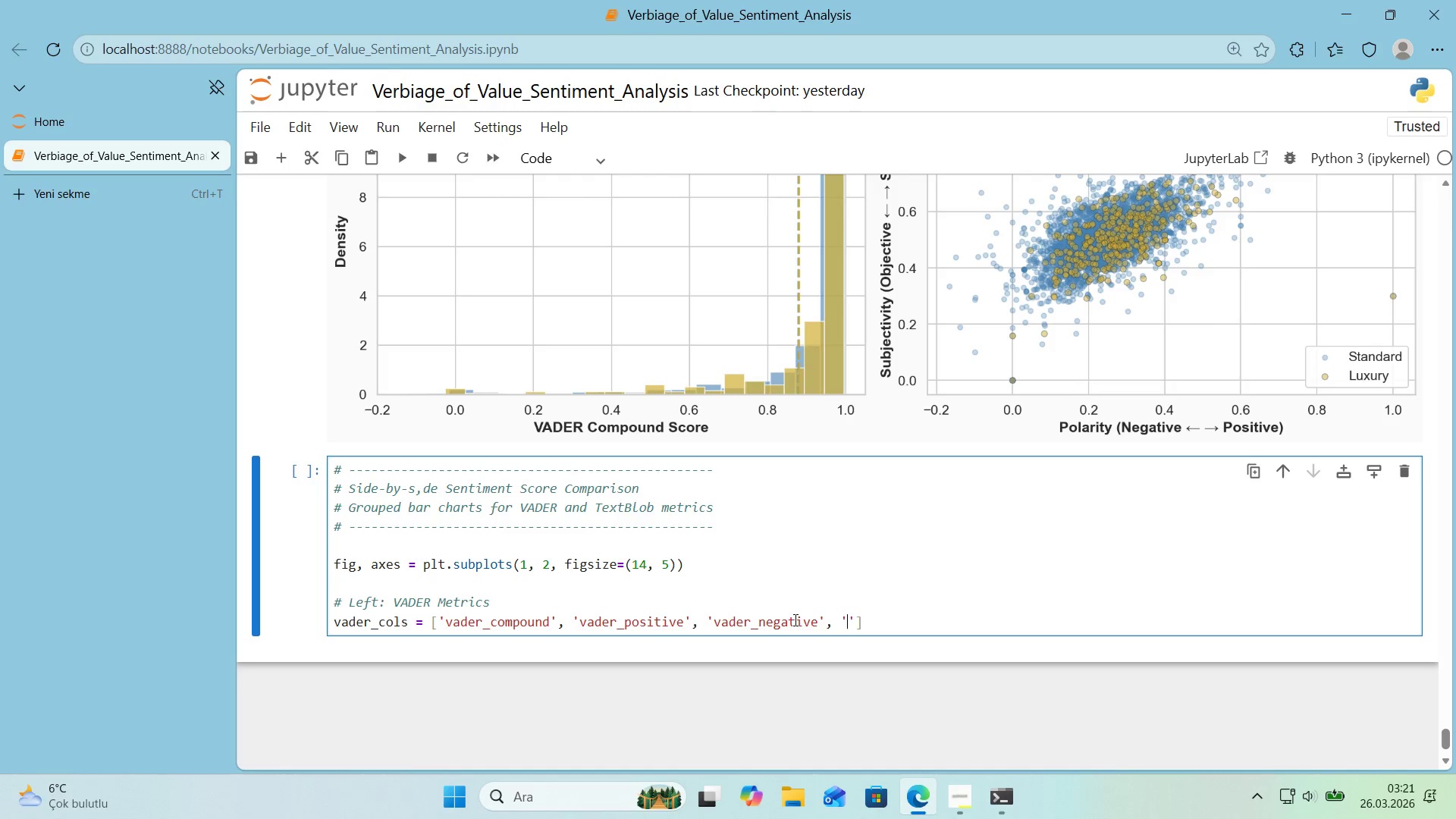 
key(ArrowLeft)
 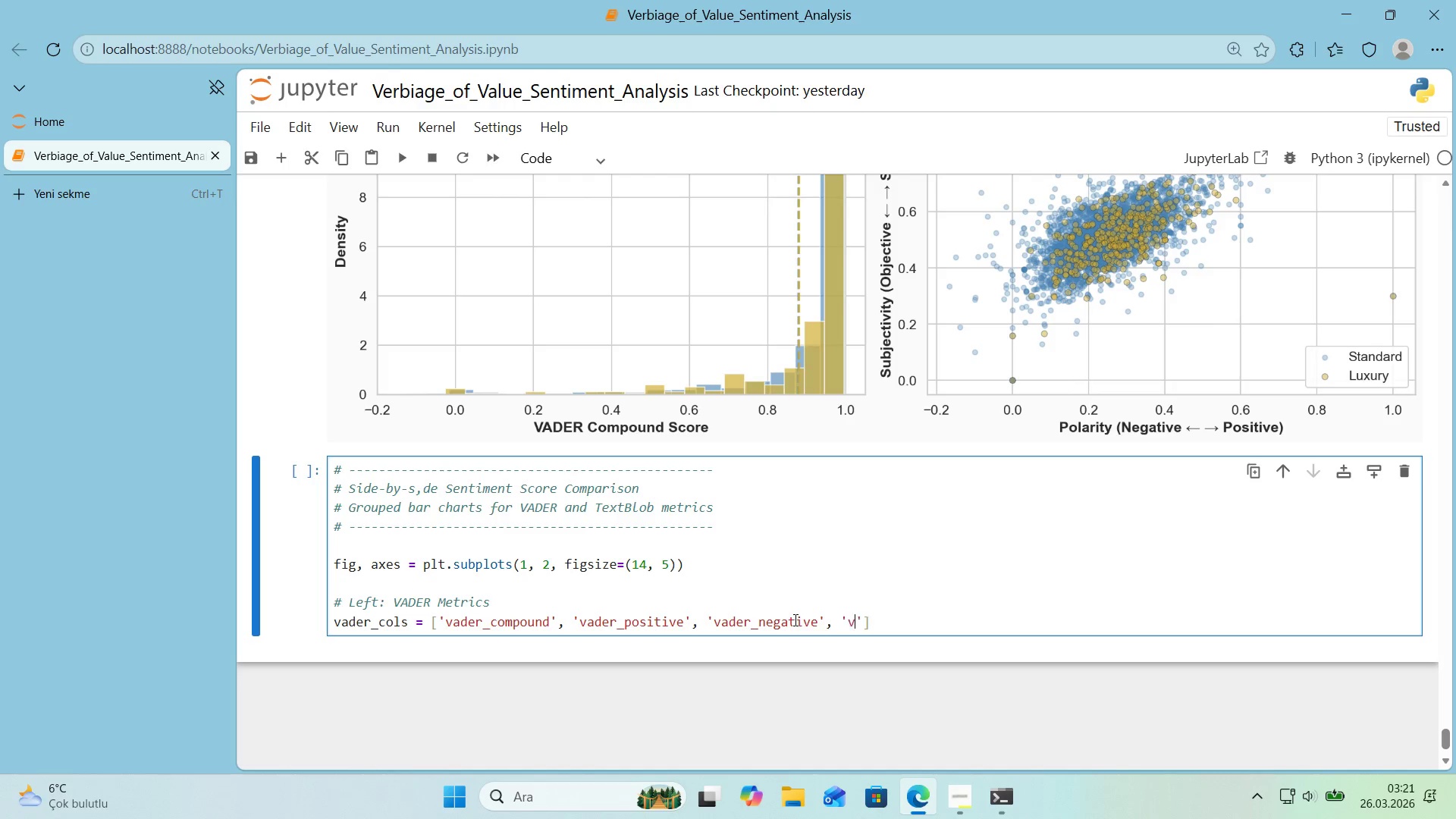 
type(vader_neutral)
 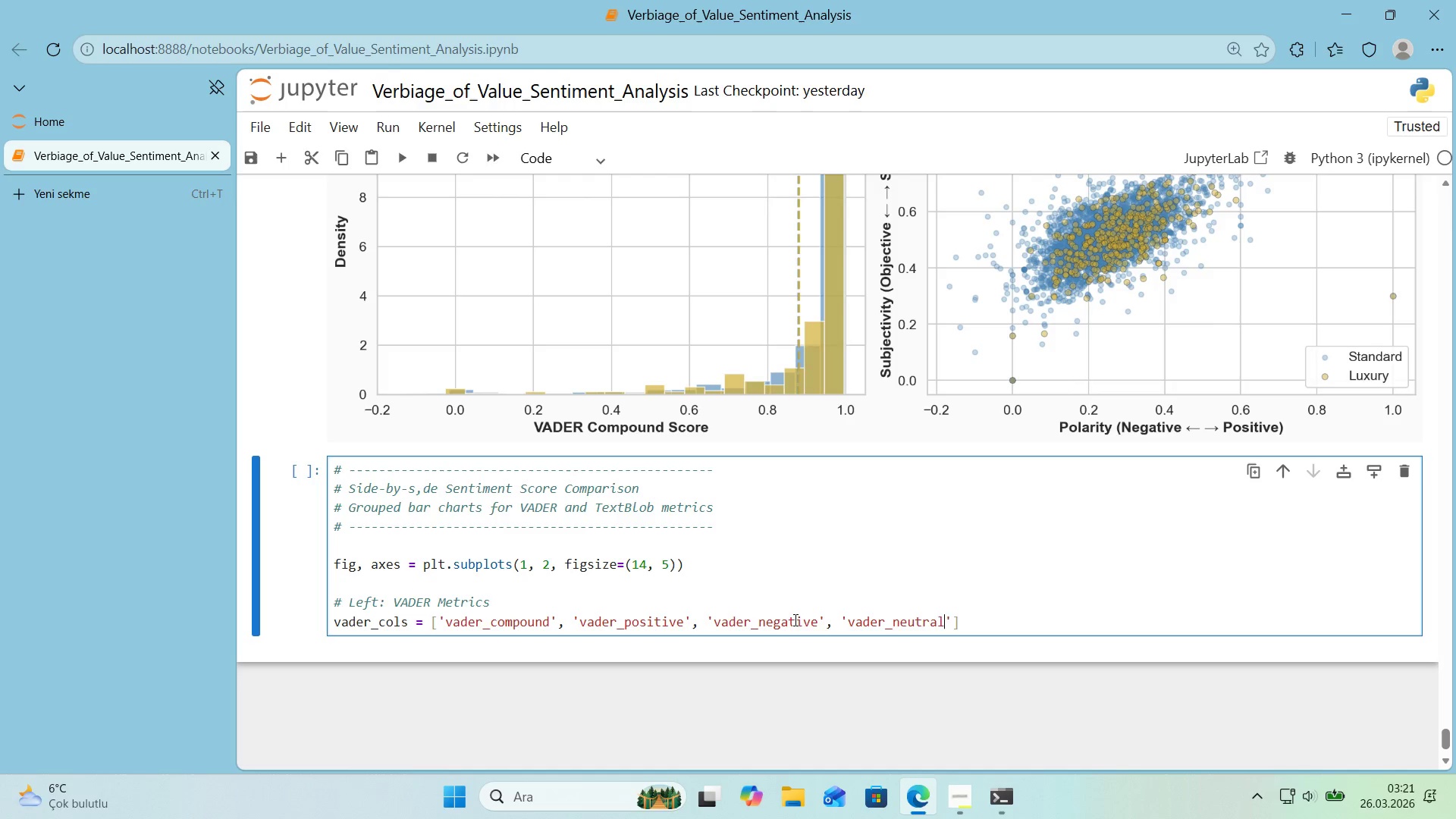 
key(ArrowRight)
 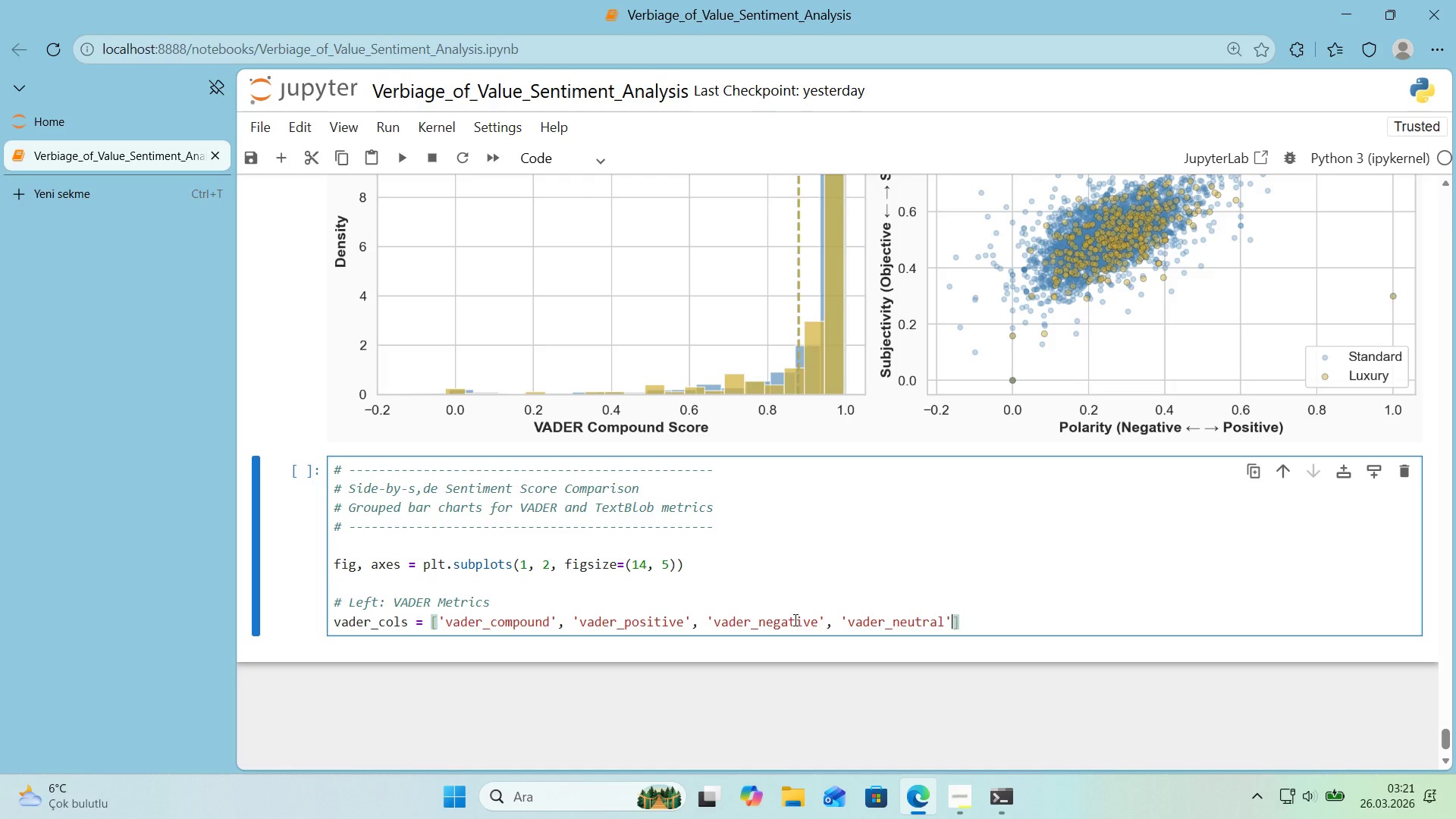 
key(ArrowRight)
 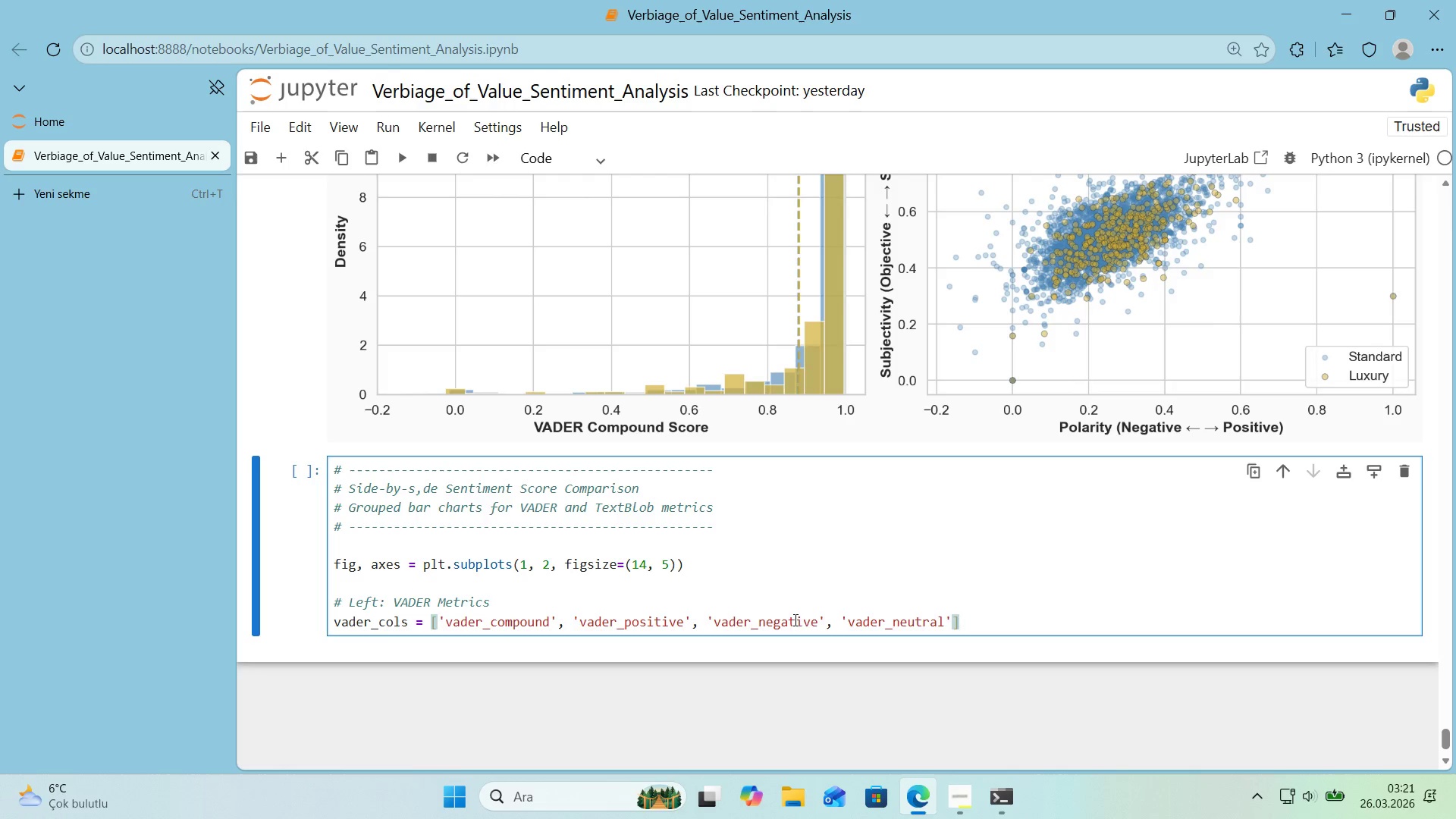 
key(Enter)
 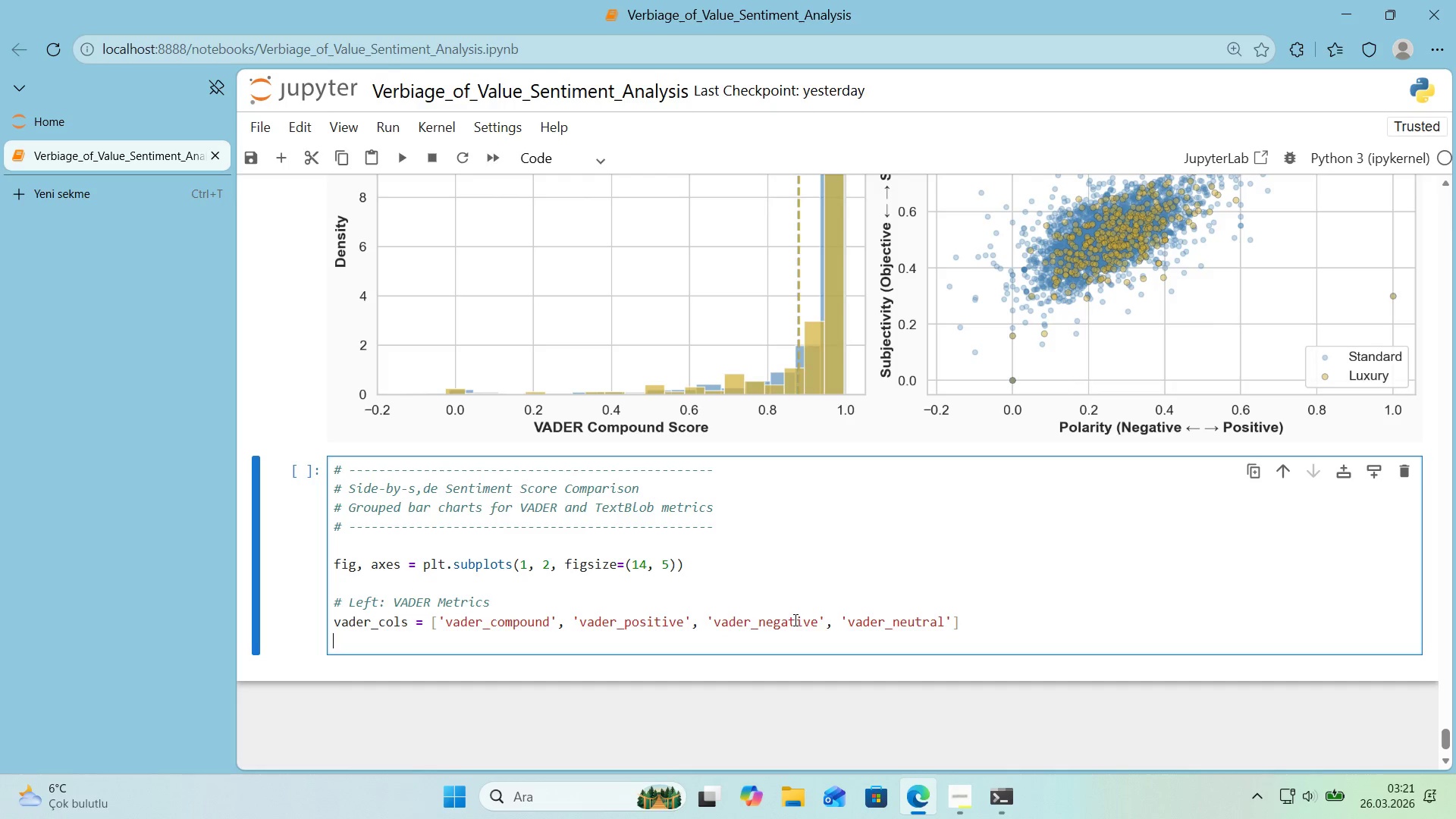 
type(vader_labels ) )
 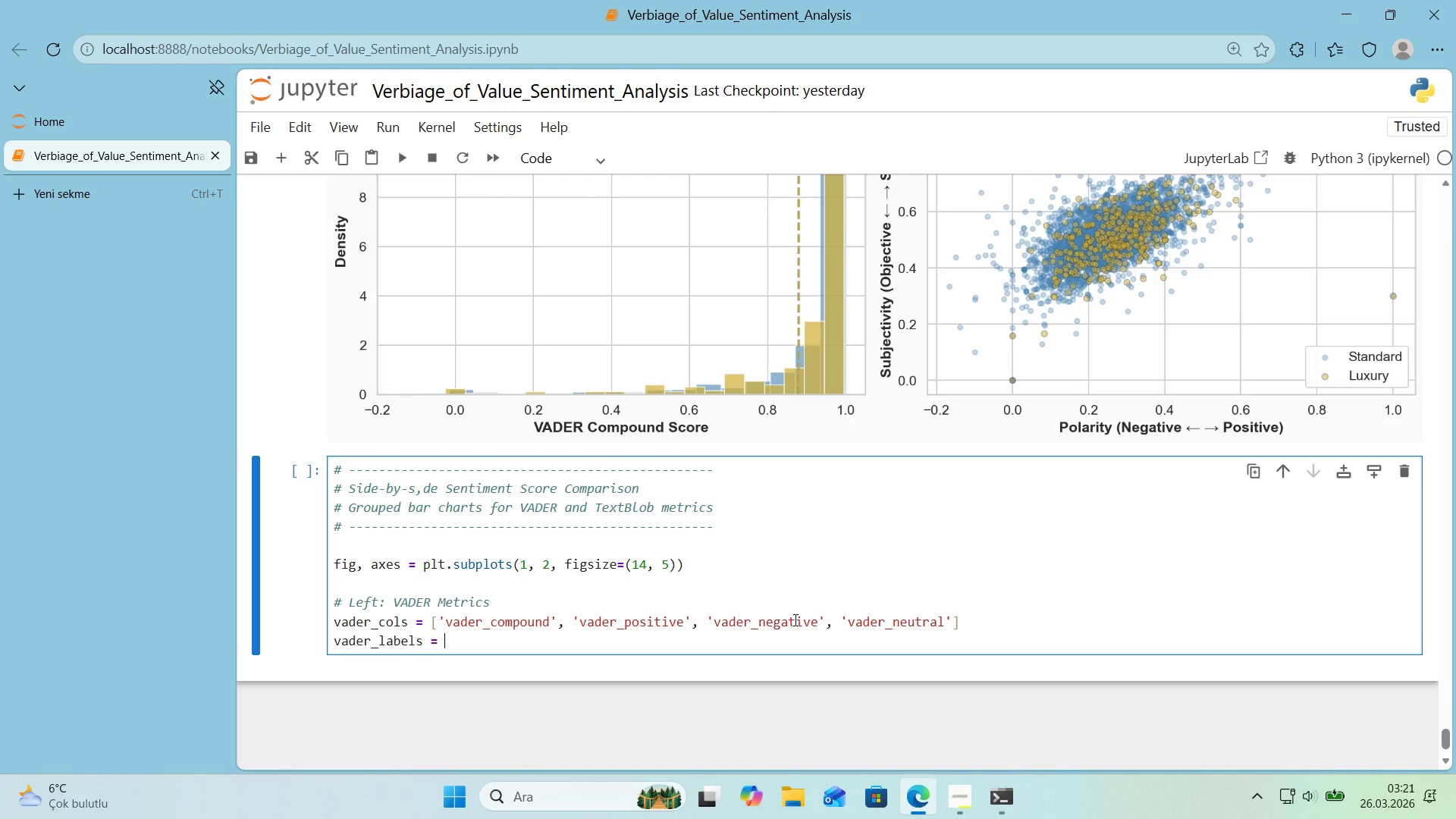 
key(Alt+Control+8)
 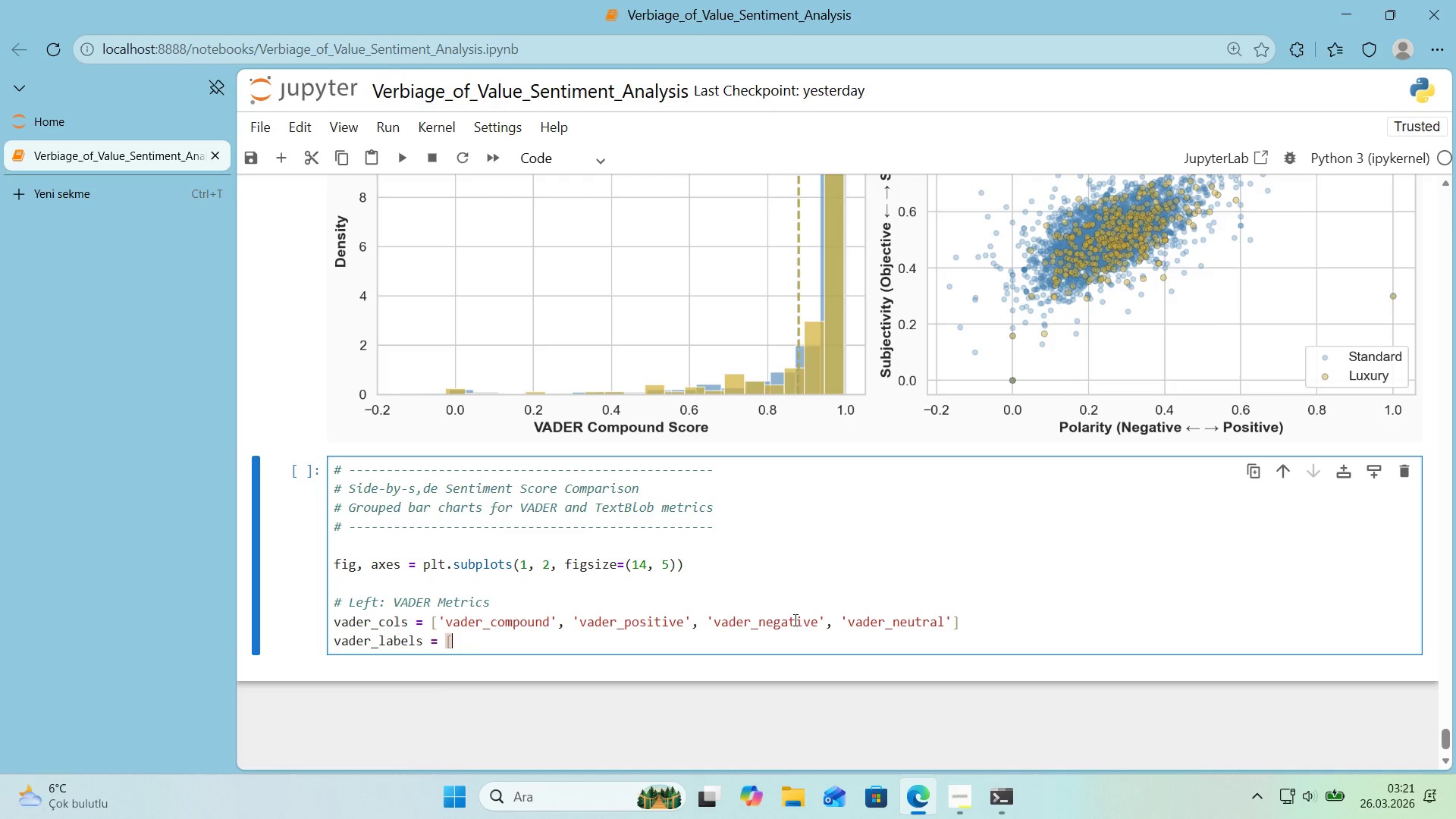 
key(Alt+Control+9)
 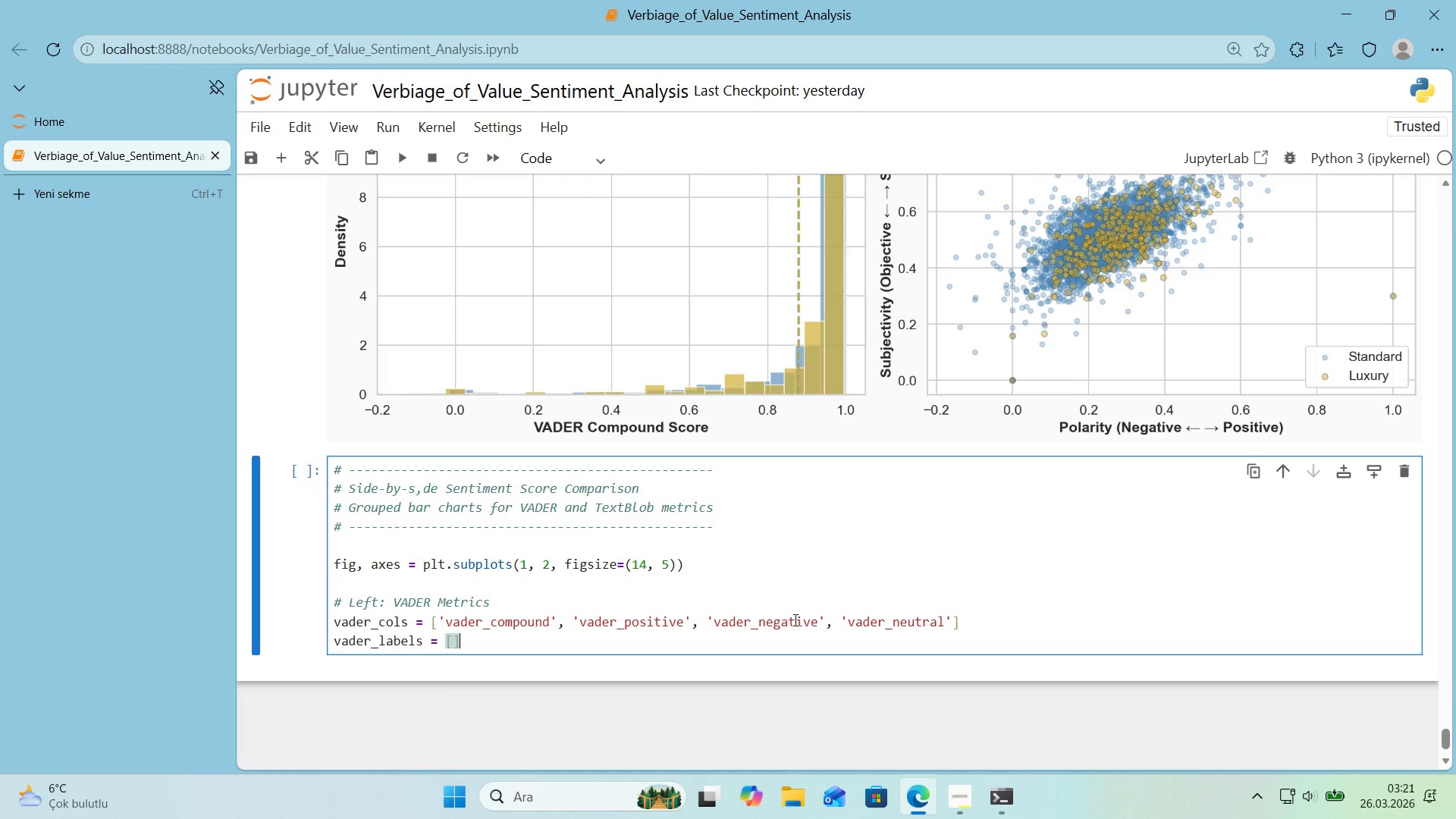 
key(ArrowLeft)
 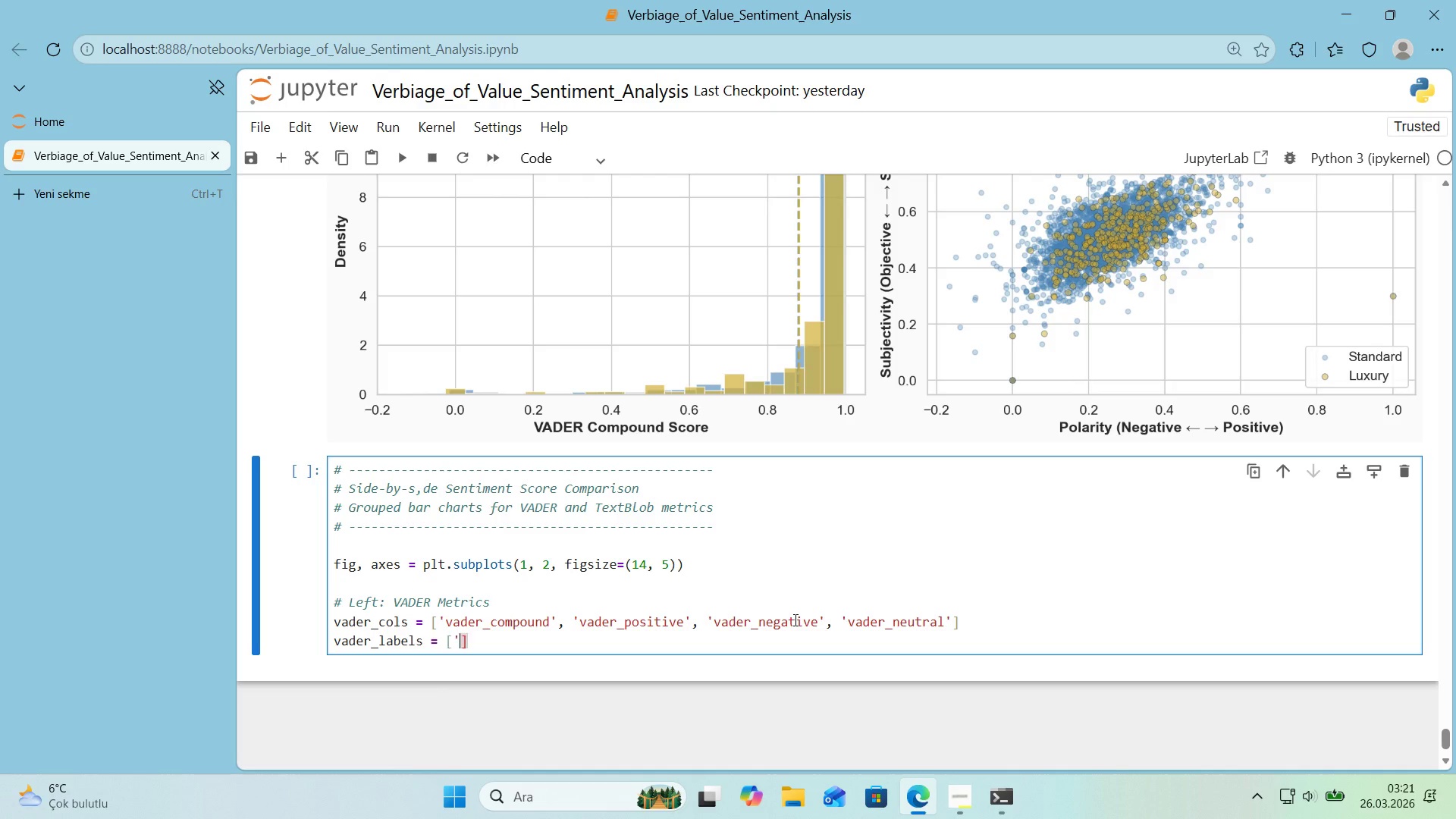 
type(@@)
 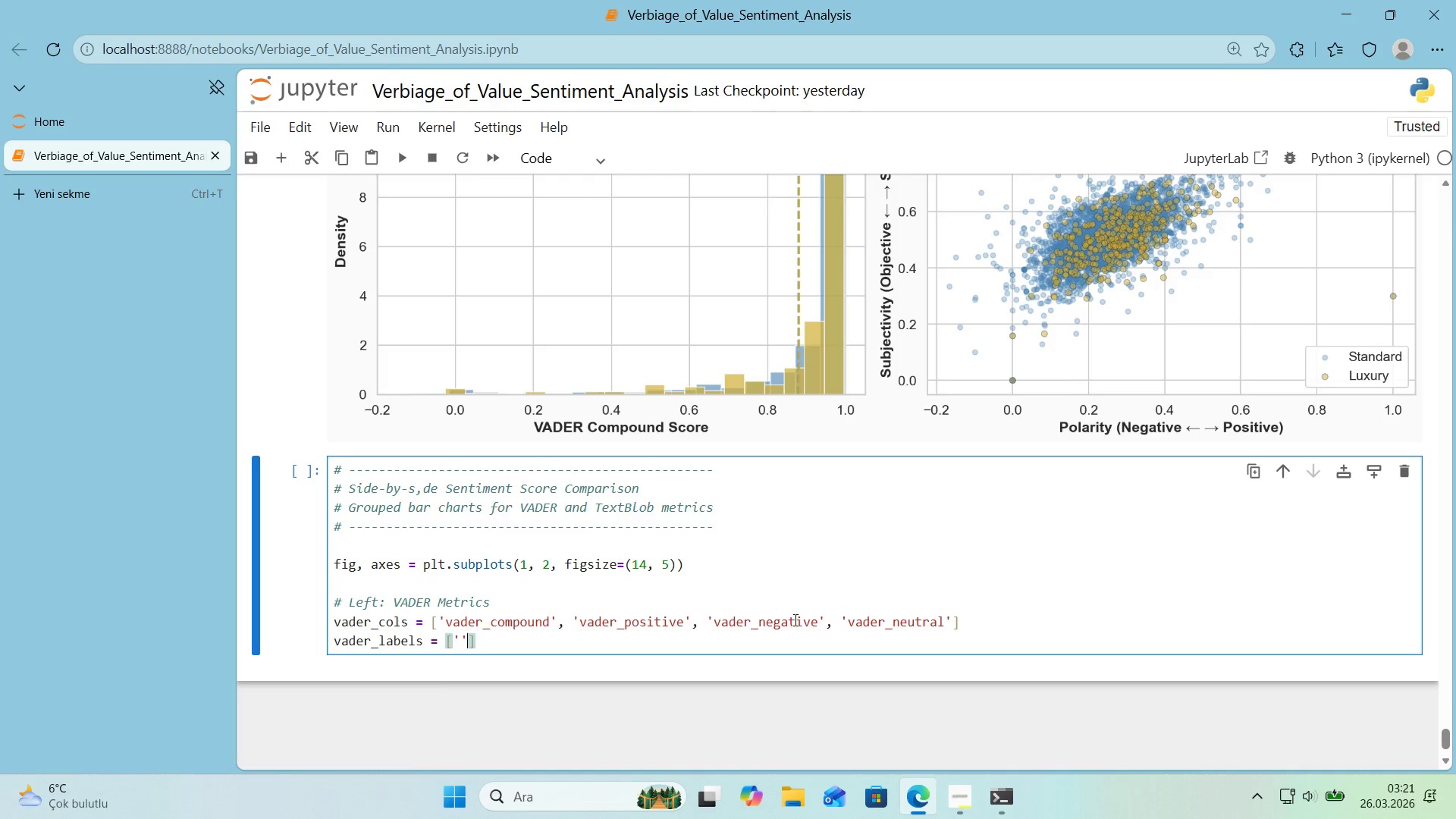 
key(ArrowLeft)
 